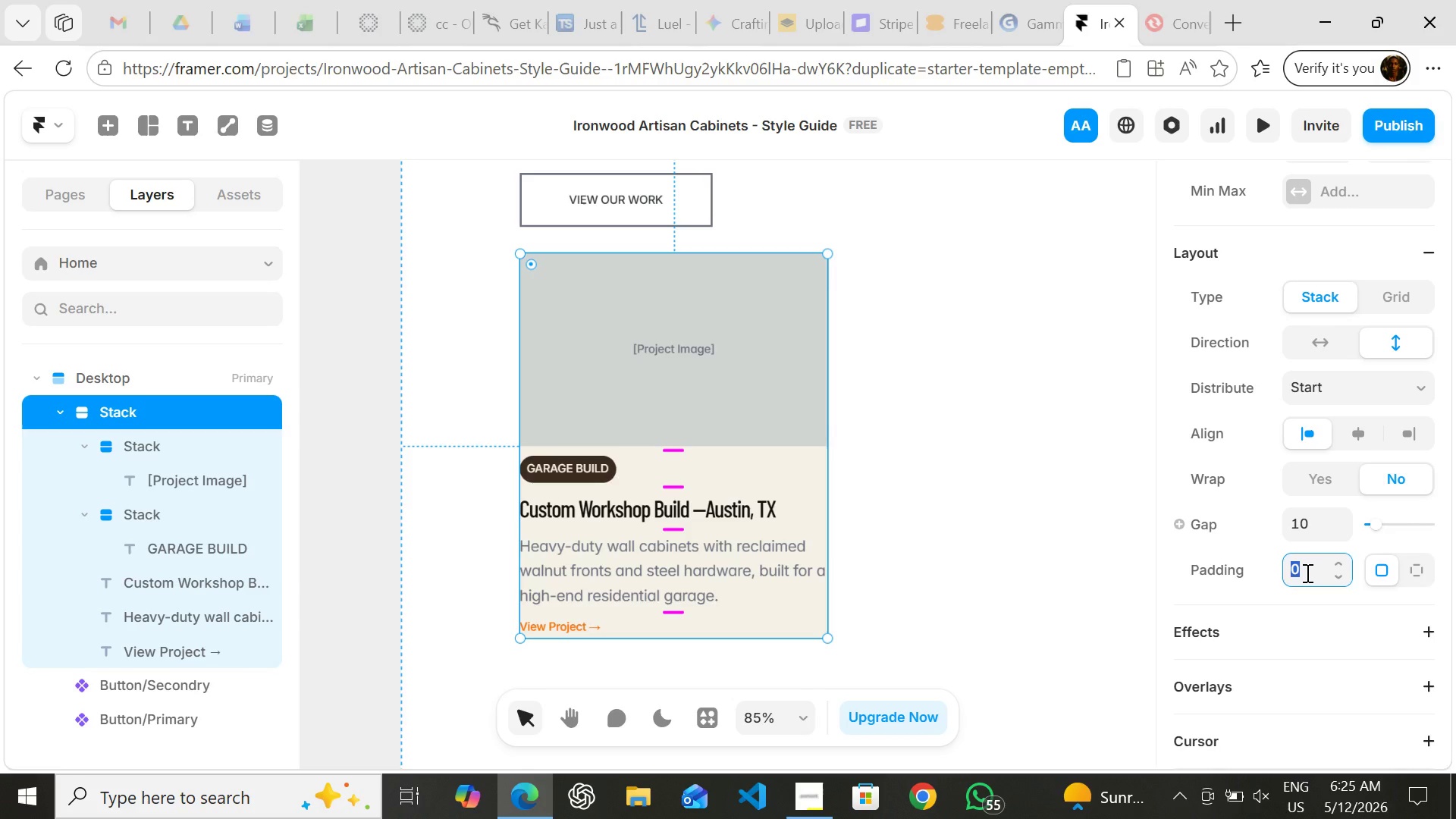 
type(24)
 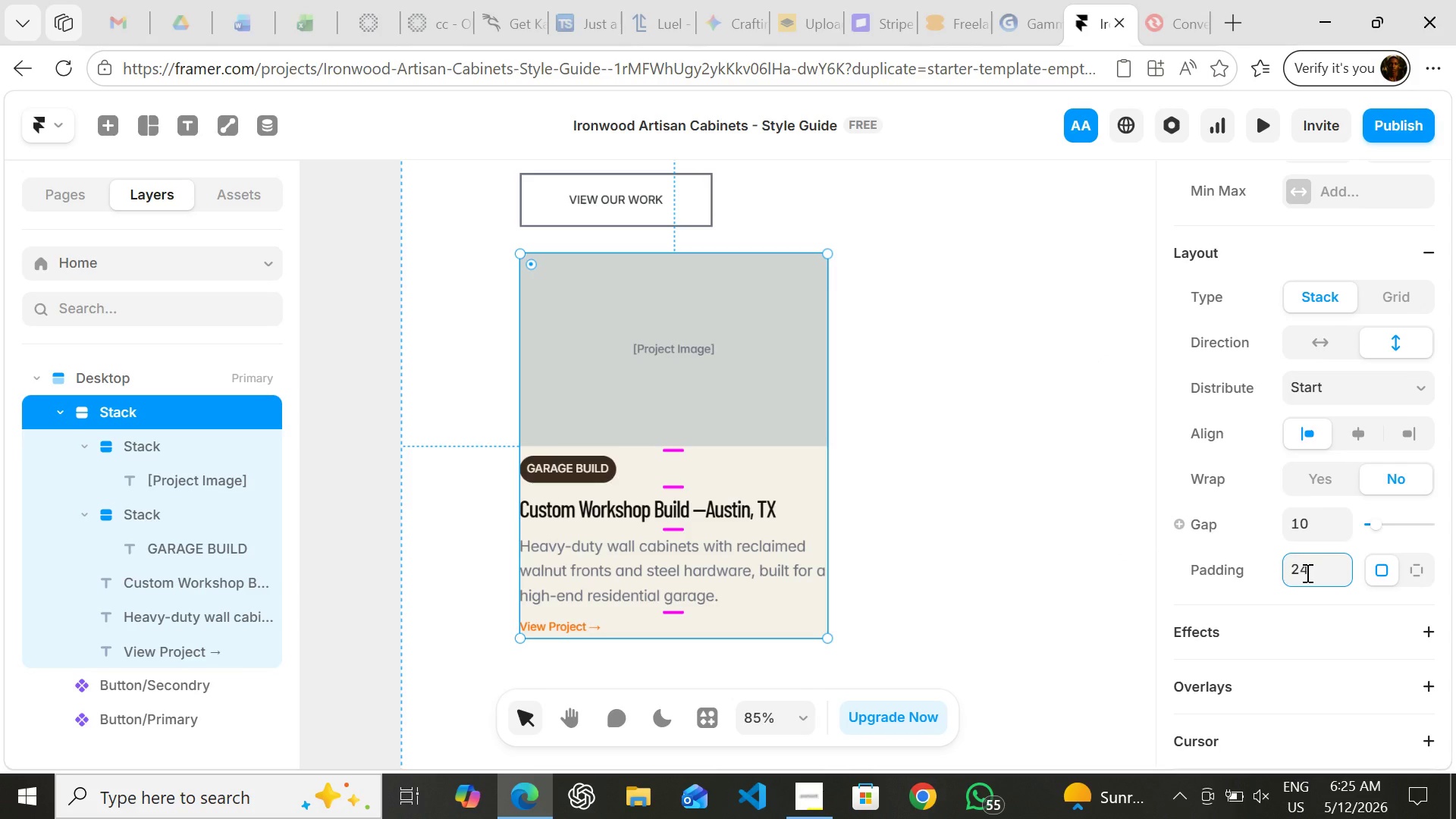 
key(Enter)
 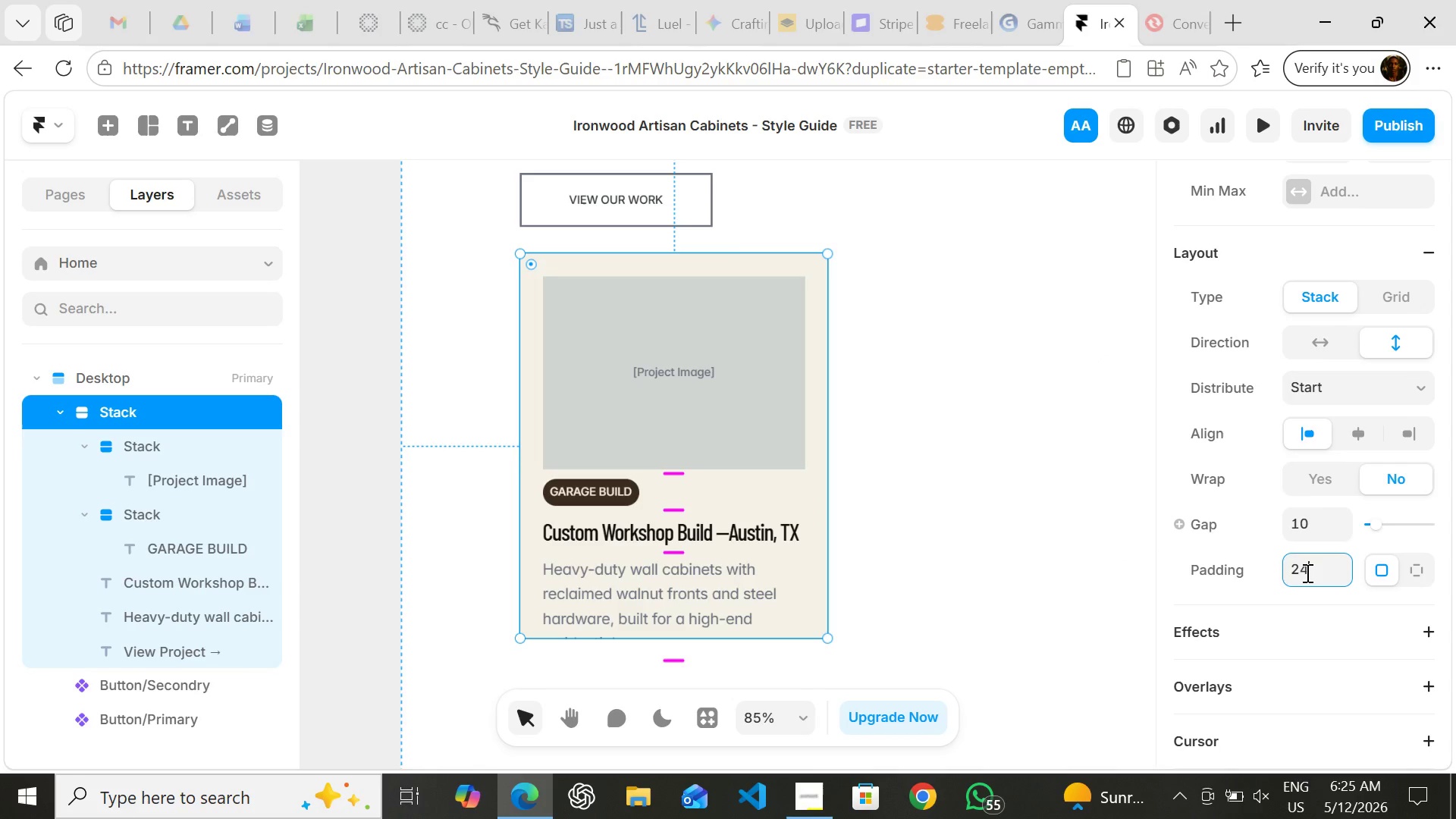 
key(Control+ControlLeft)
 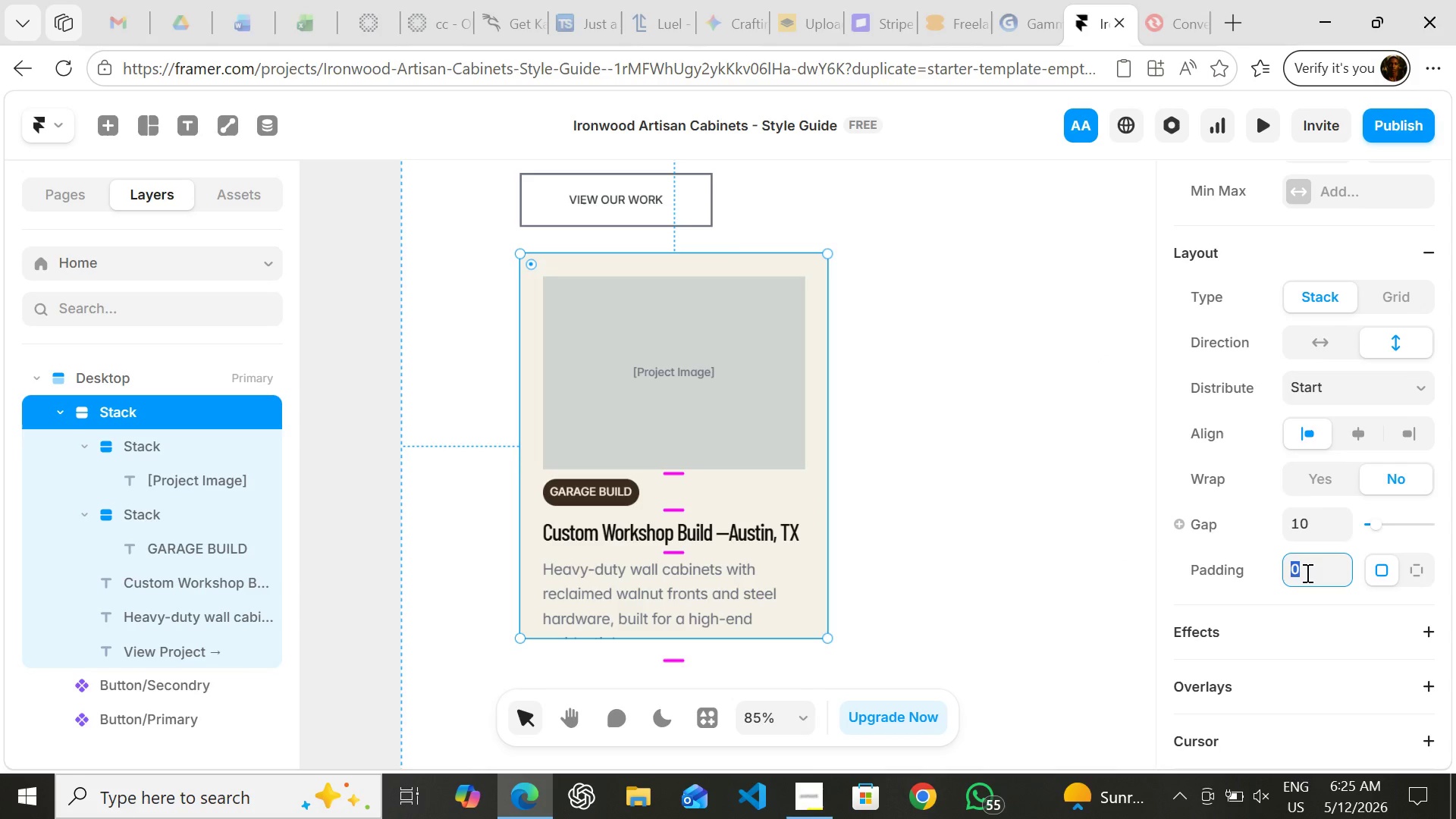 
key(Control+Z)
 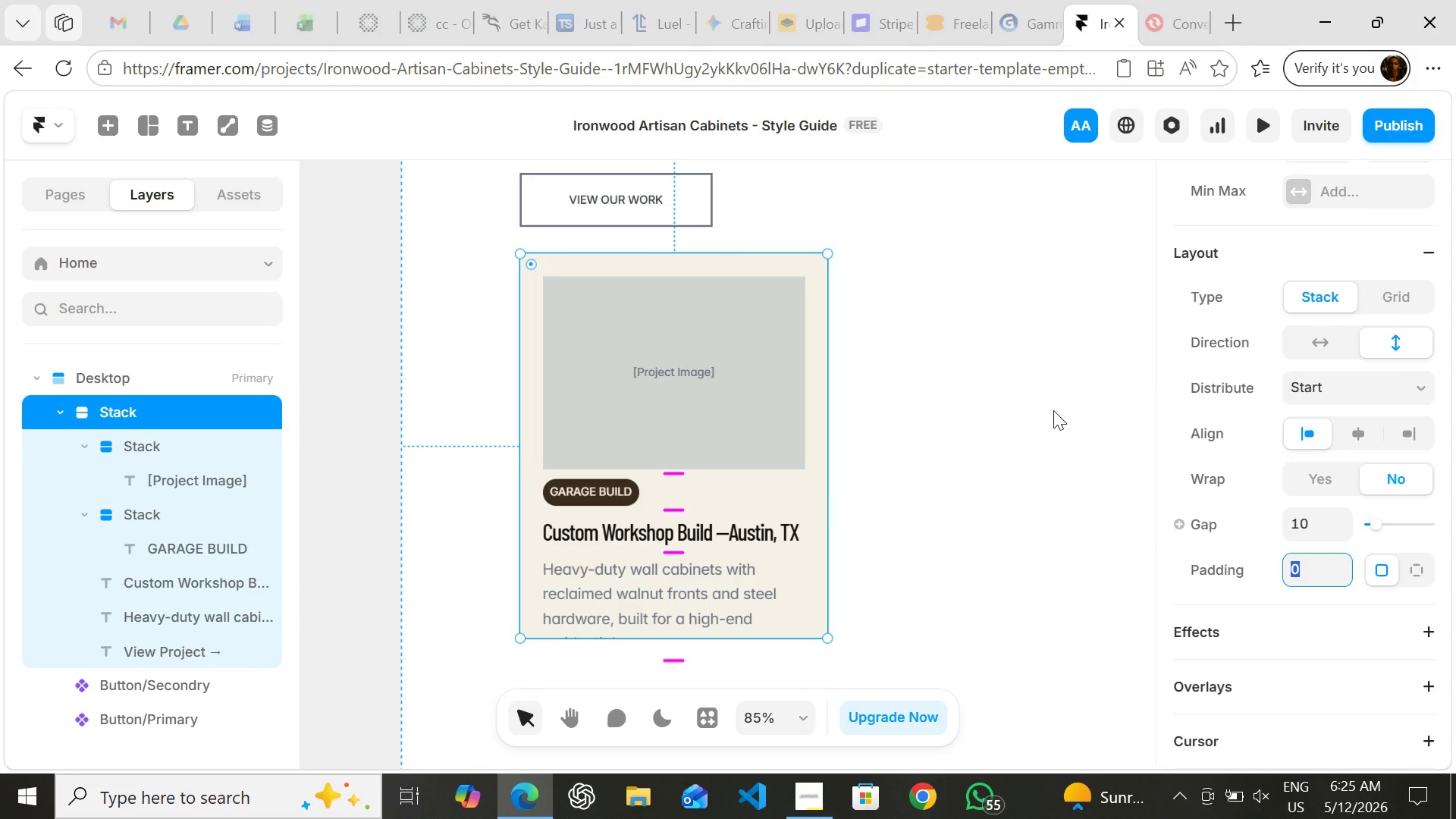 
key(Enter)
 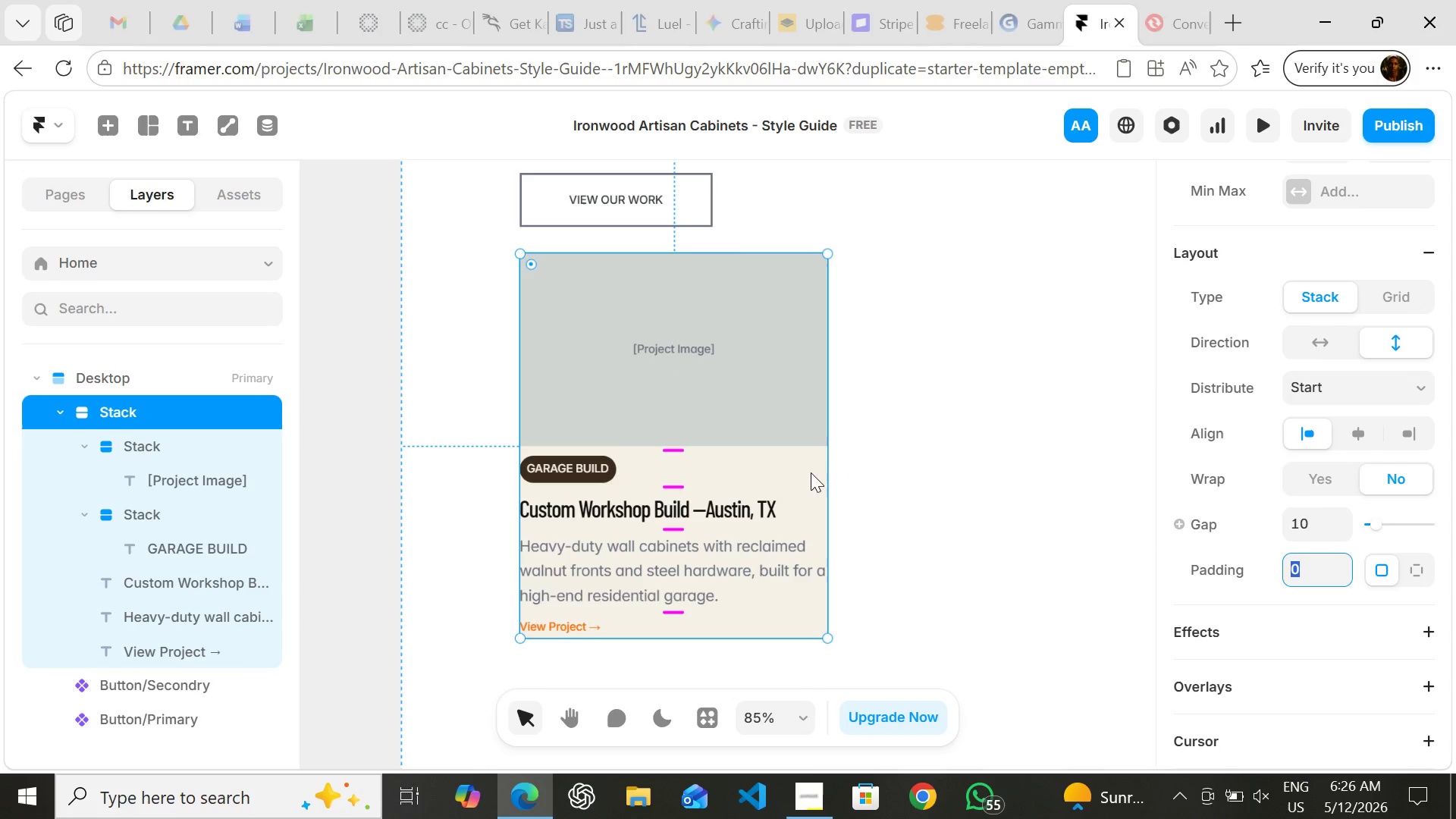 
left_click([808, 472])
 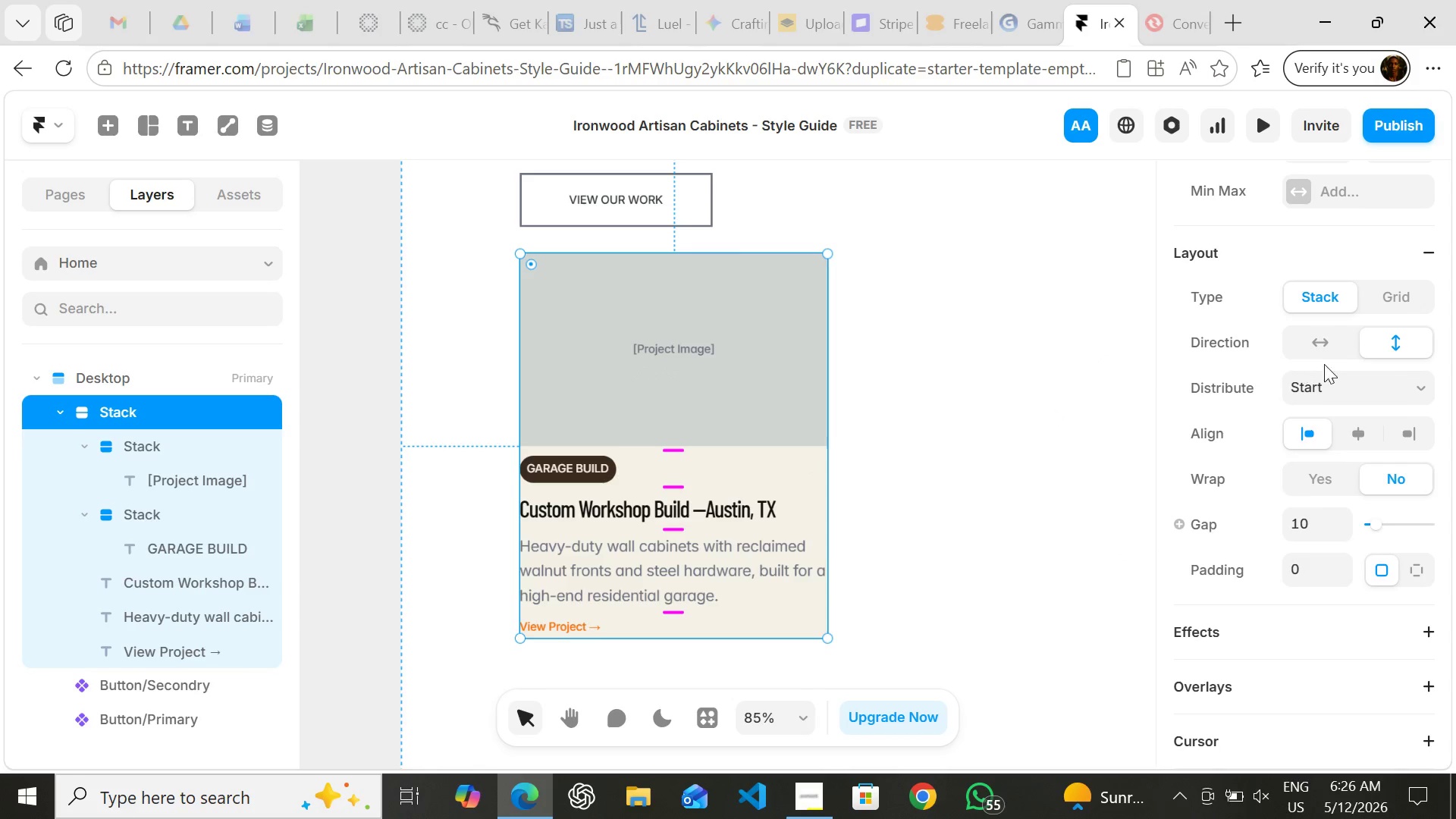 
mouse_move([1351, 359])
 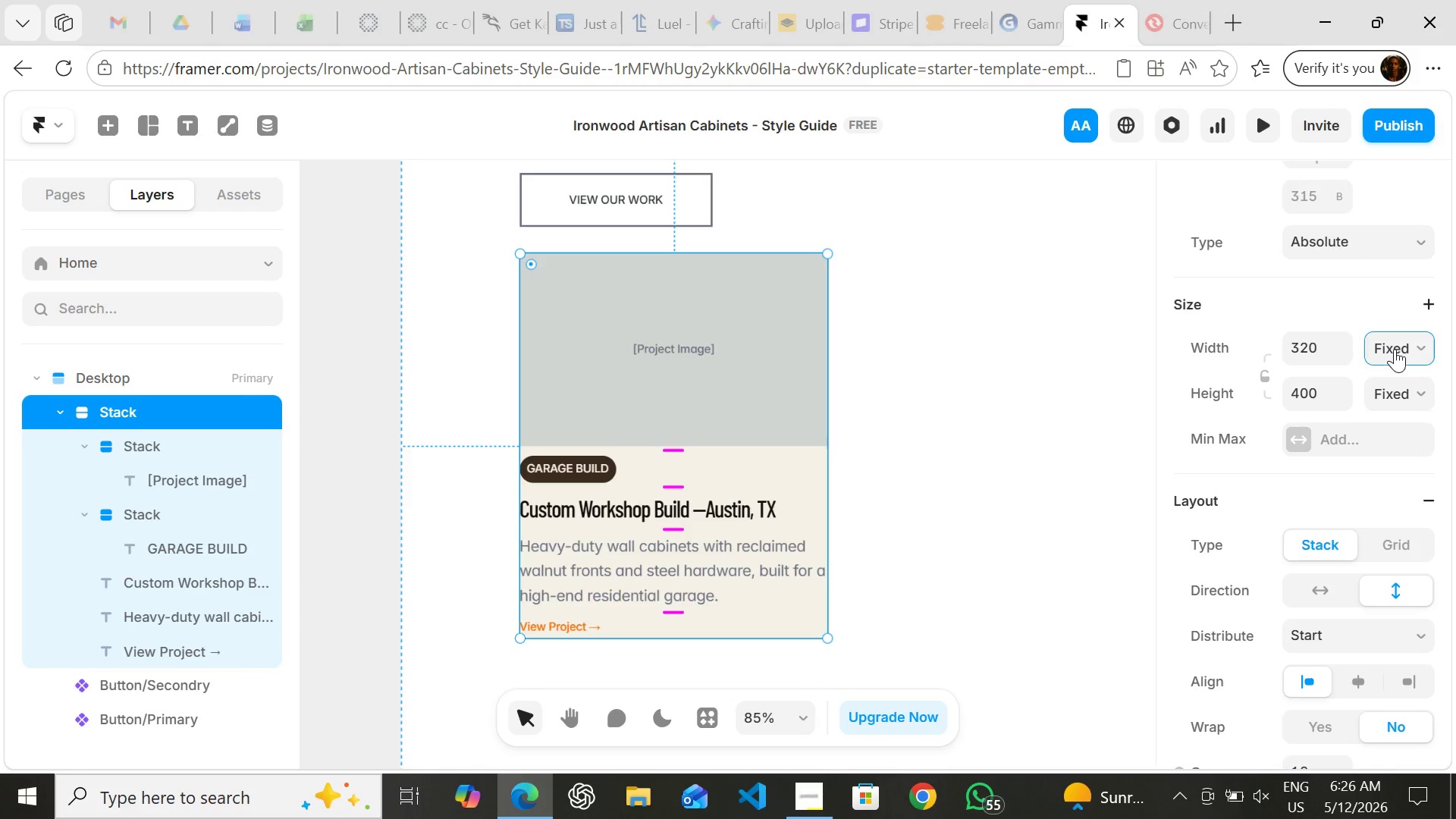 
left_click([1395, 349])
 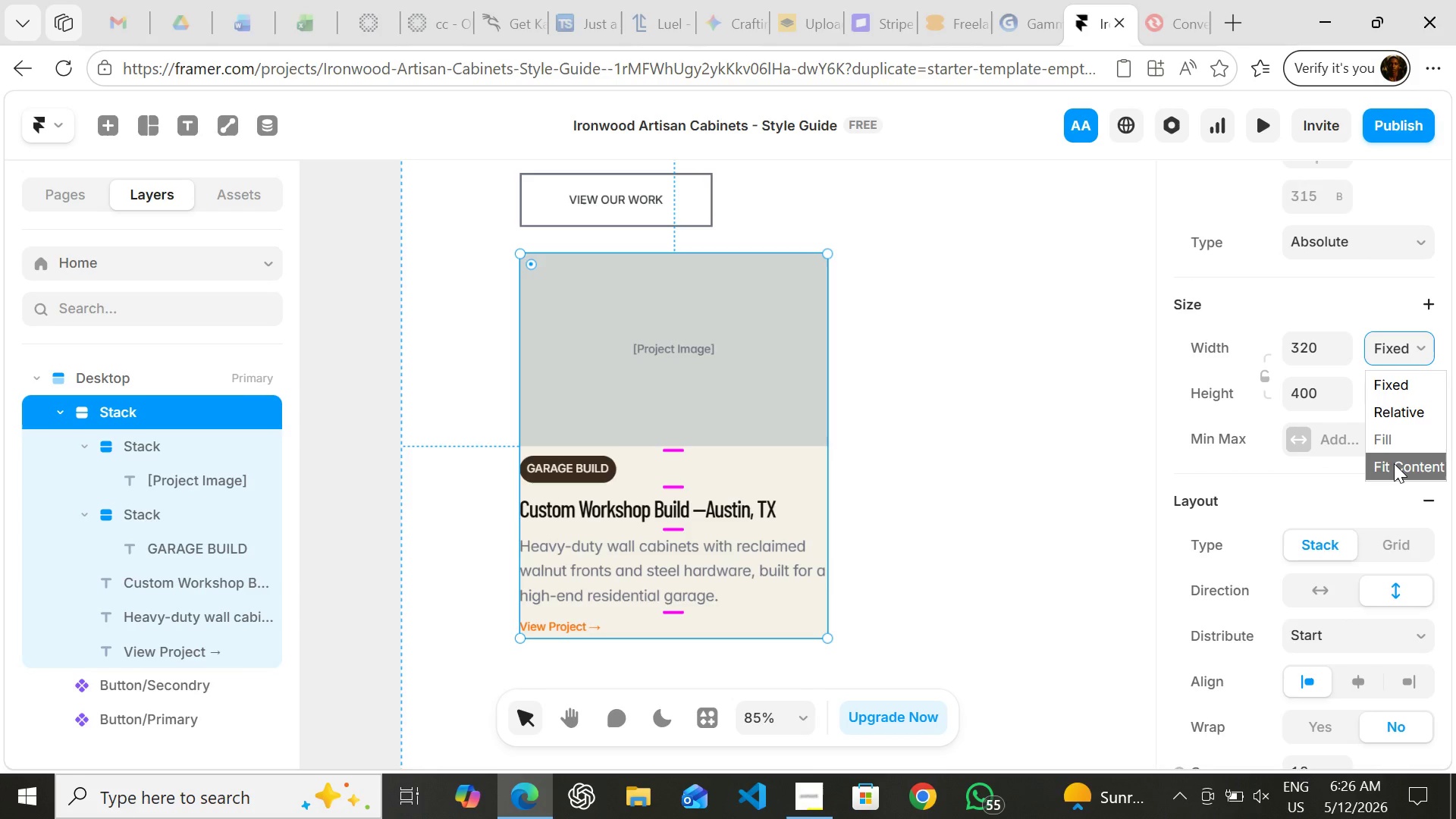 
left_click([1394, 463])
 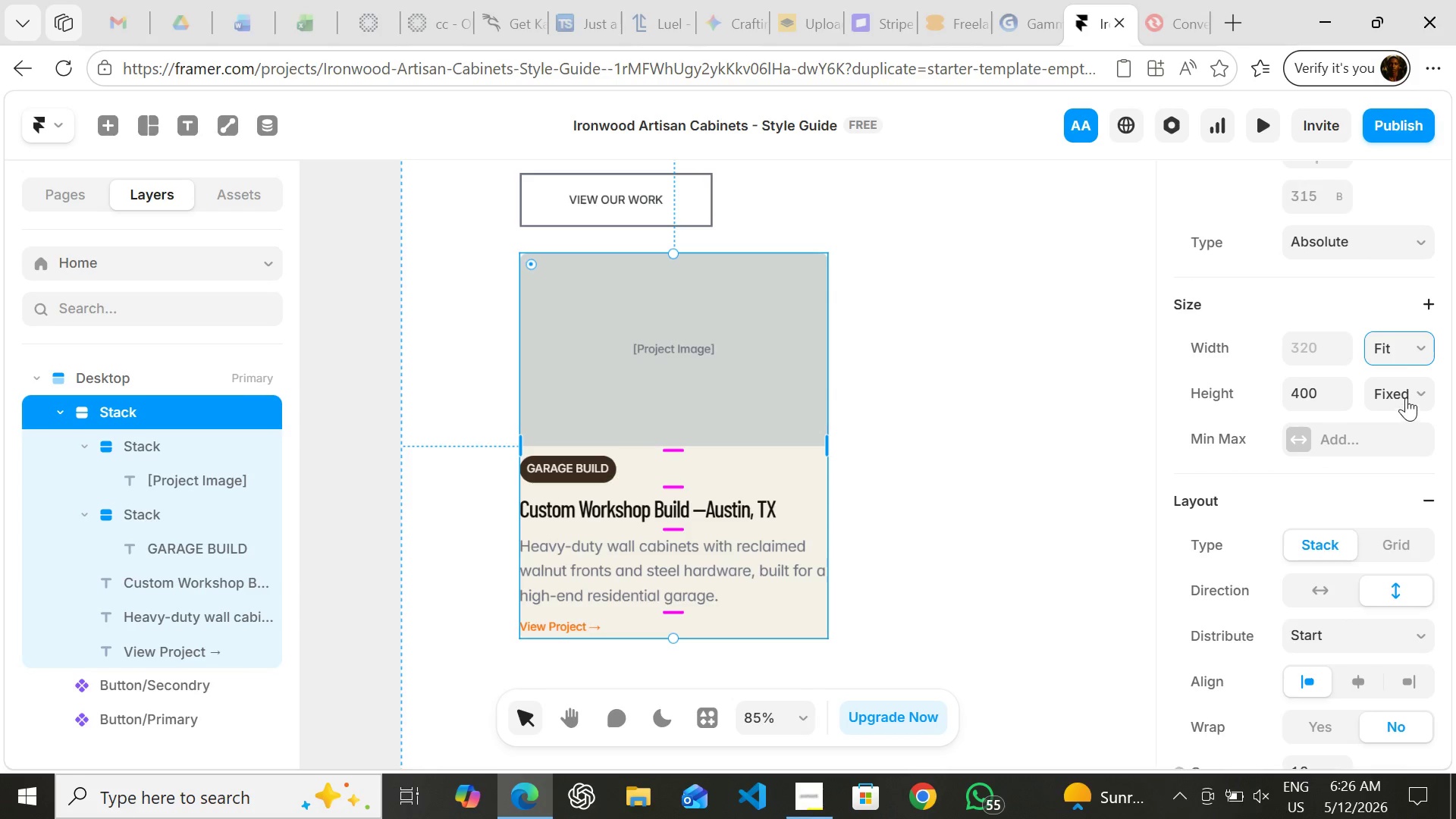 
left_click([1406, 396])
 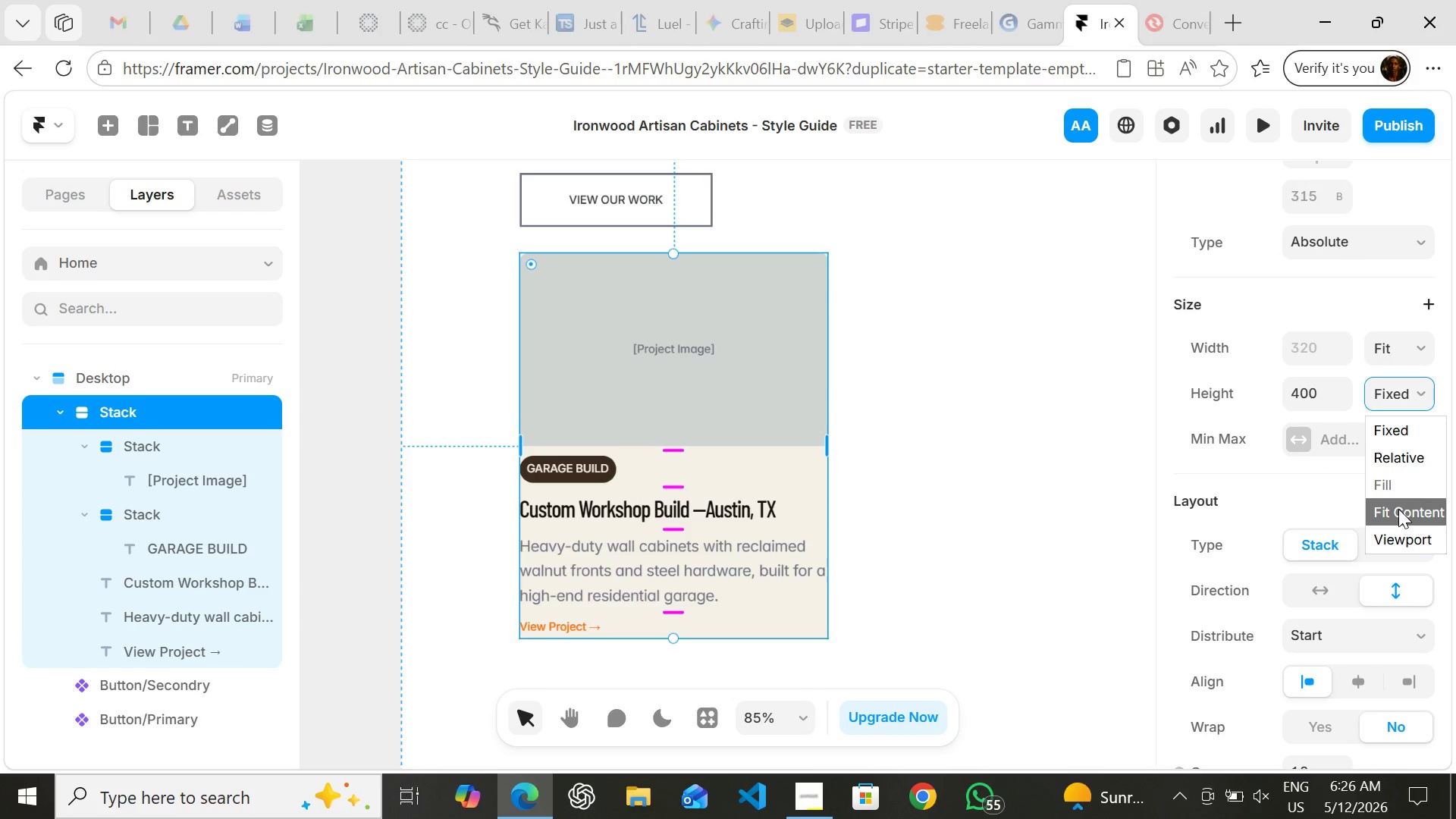 
left_click([1398, 509])
 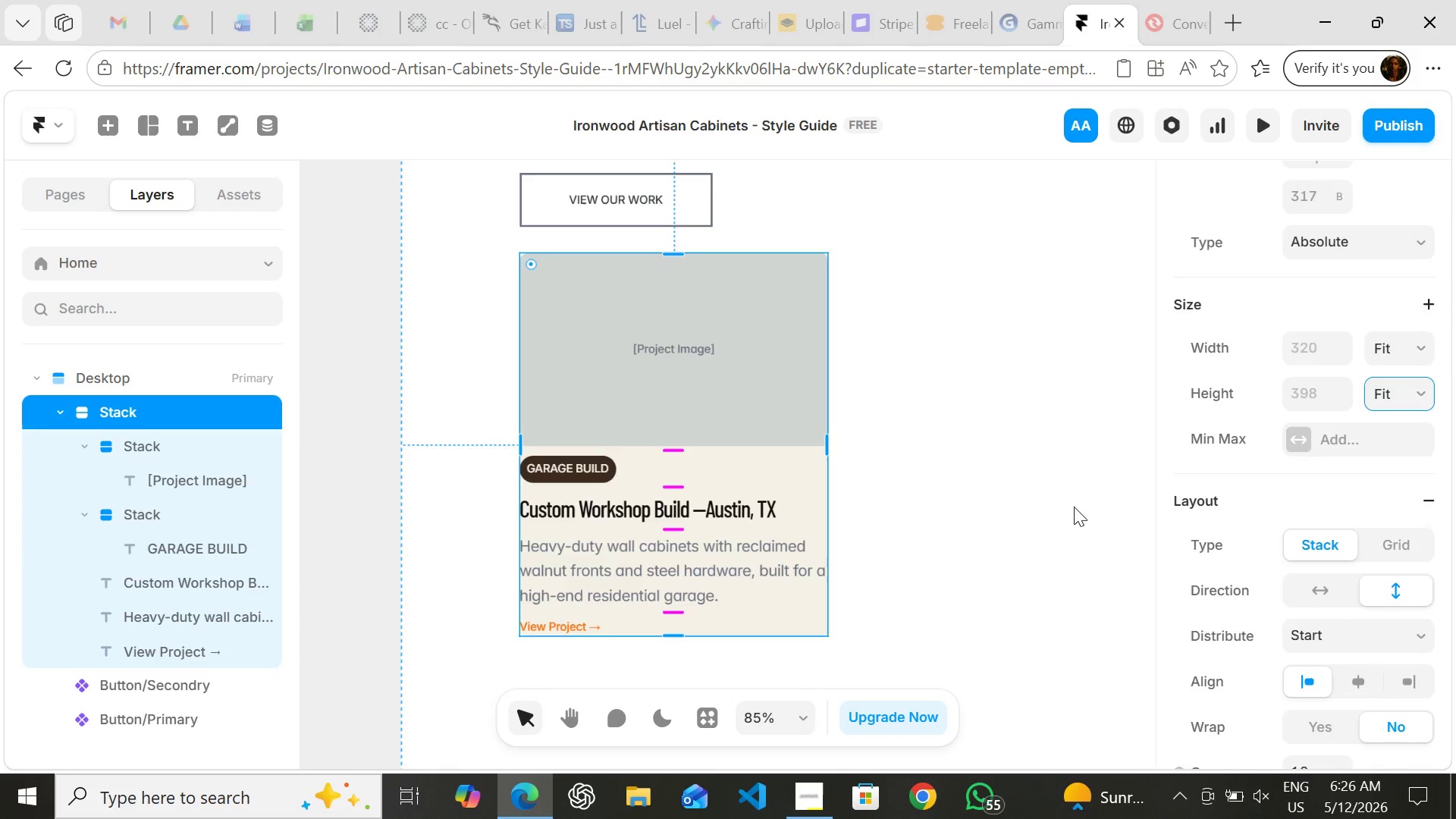 
left_click([1074, 507])
 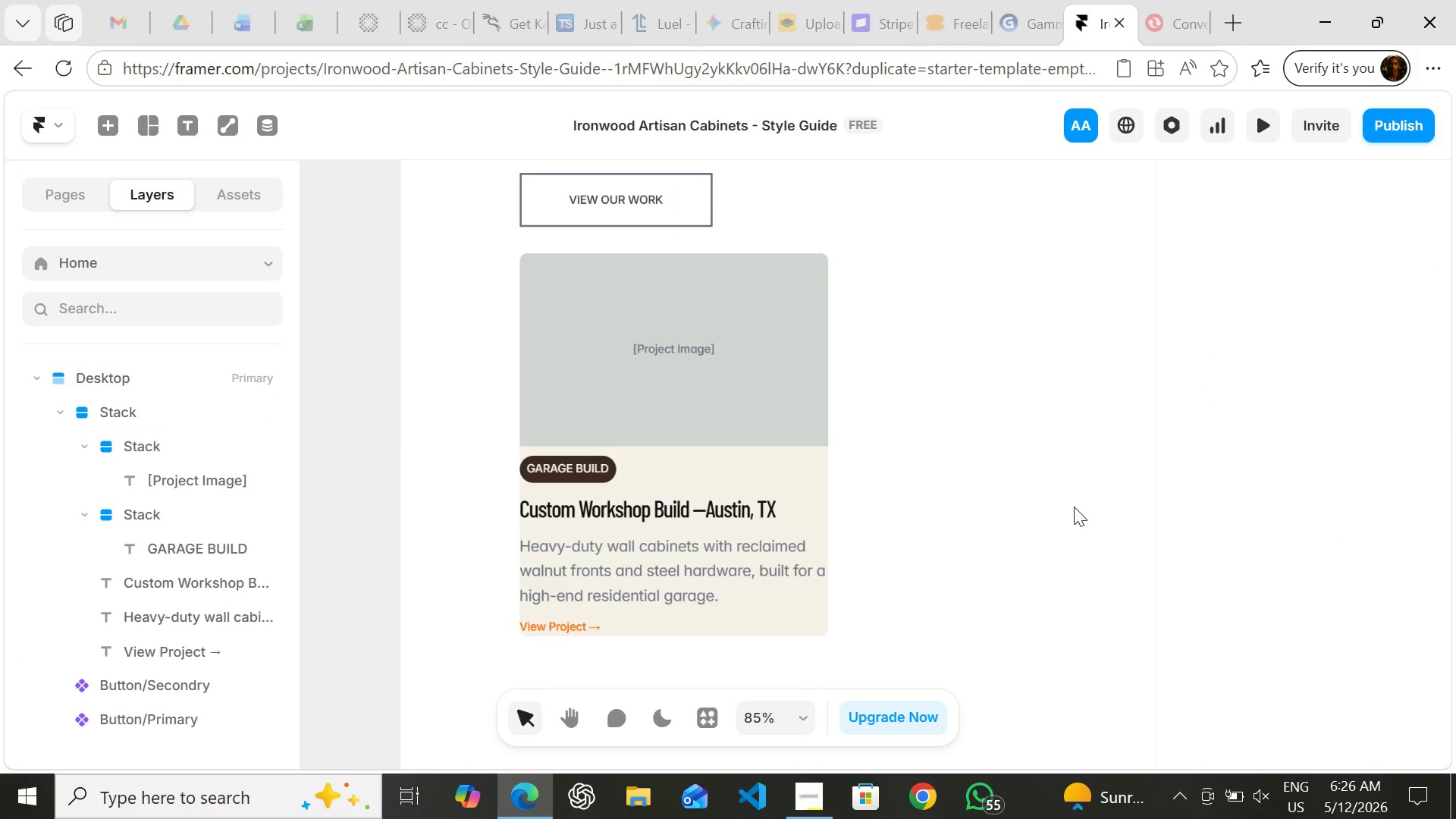 
hold_key(key=ShiftLeft, duration=0.72)
 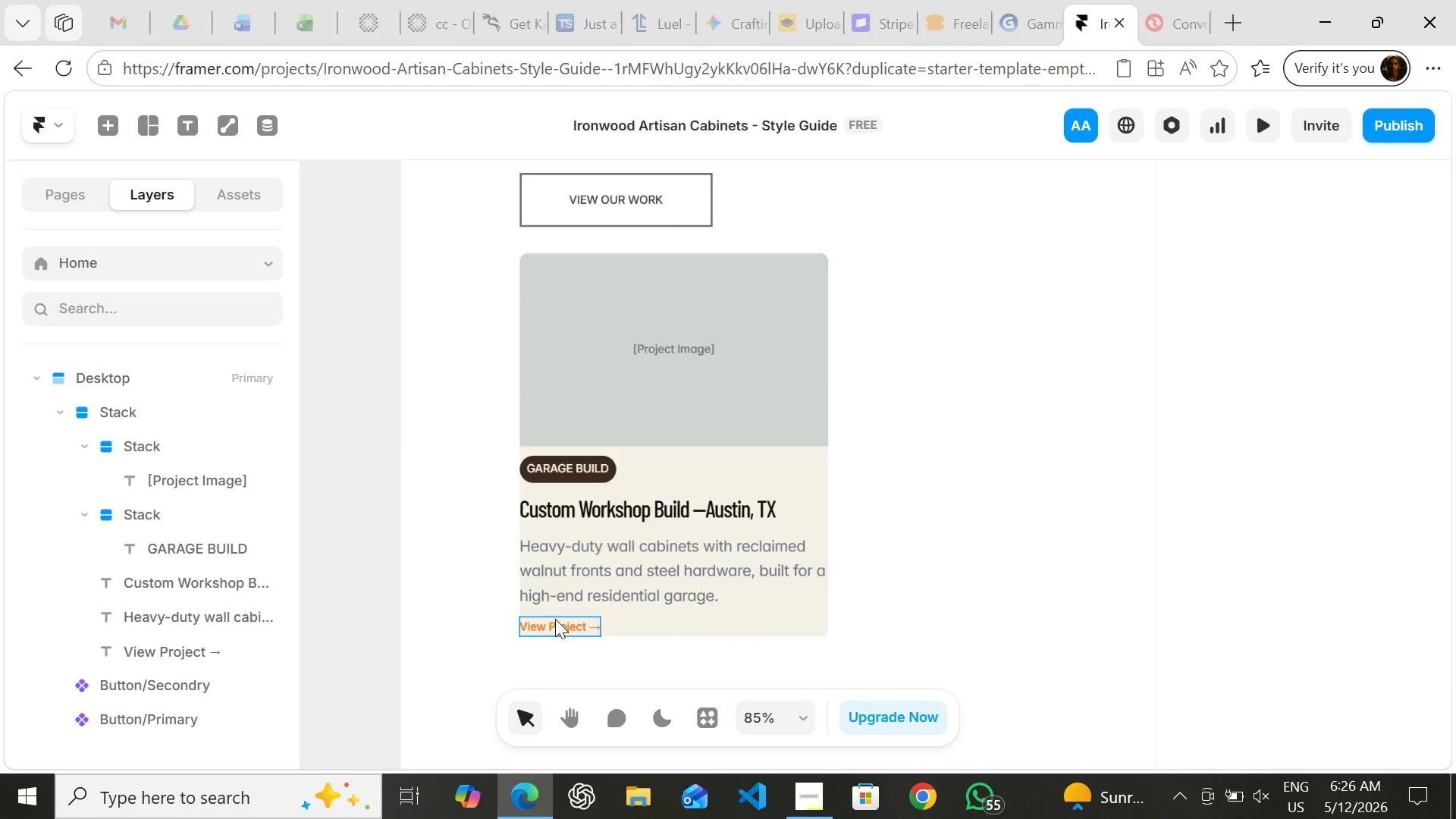 
hold_key(key=ShiftLeft, duration=1.5)
left_click([555, 619])
 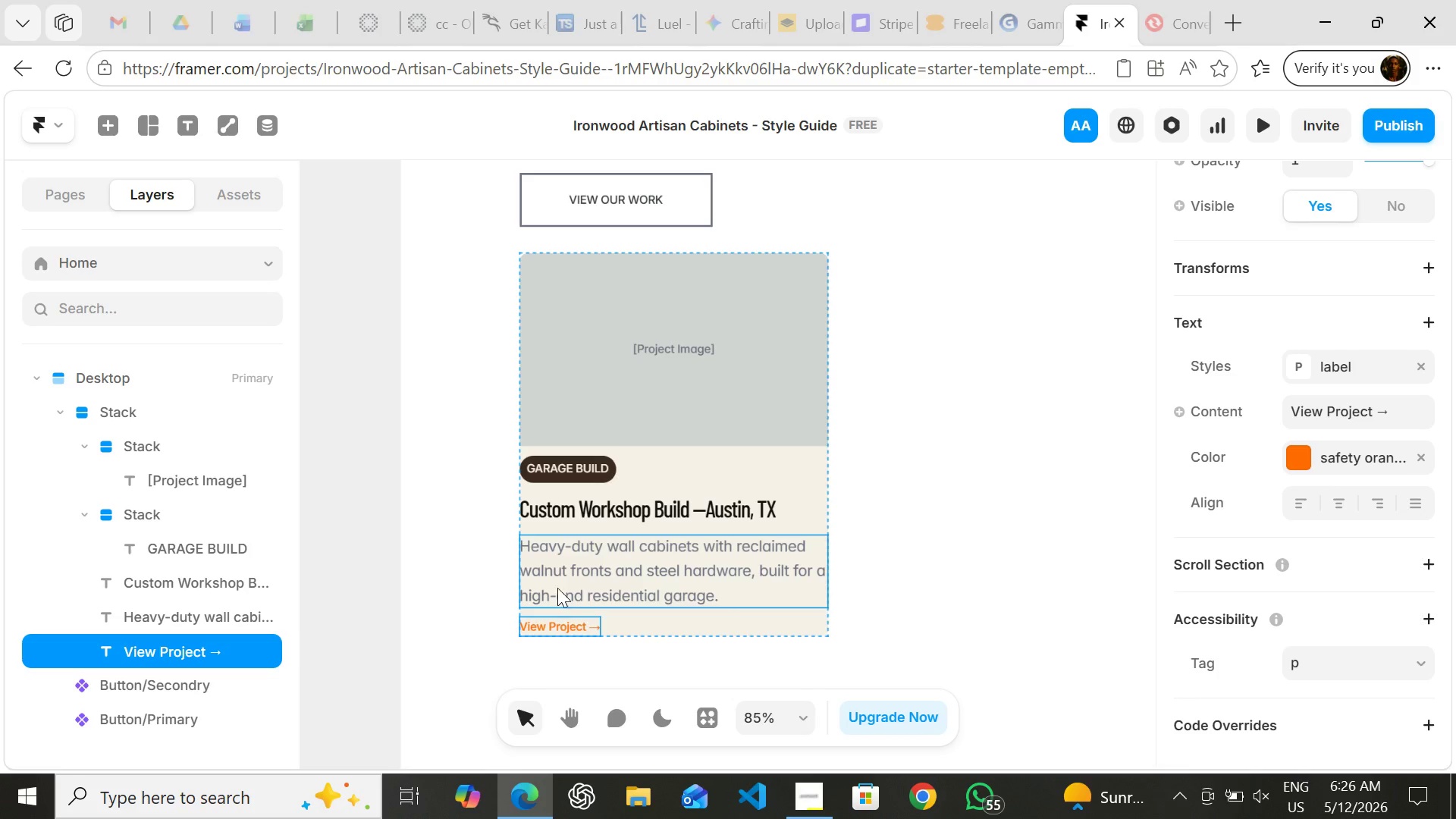 
hold_key(key=ShiftLeft, duration=1.52)
left_click([557, 585])
 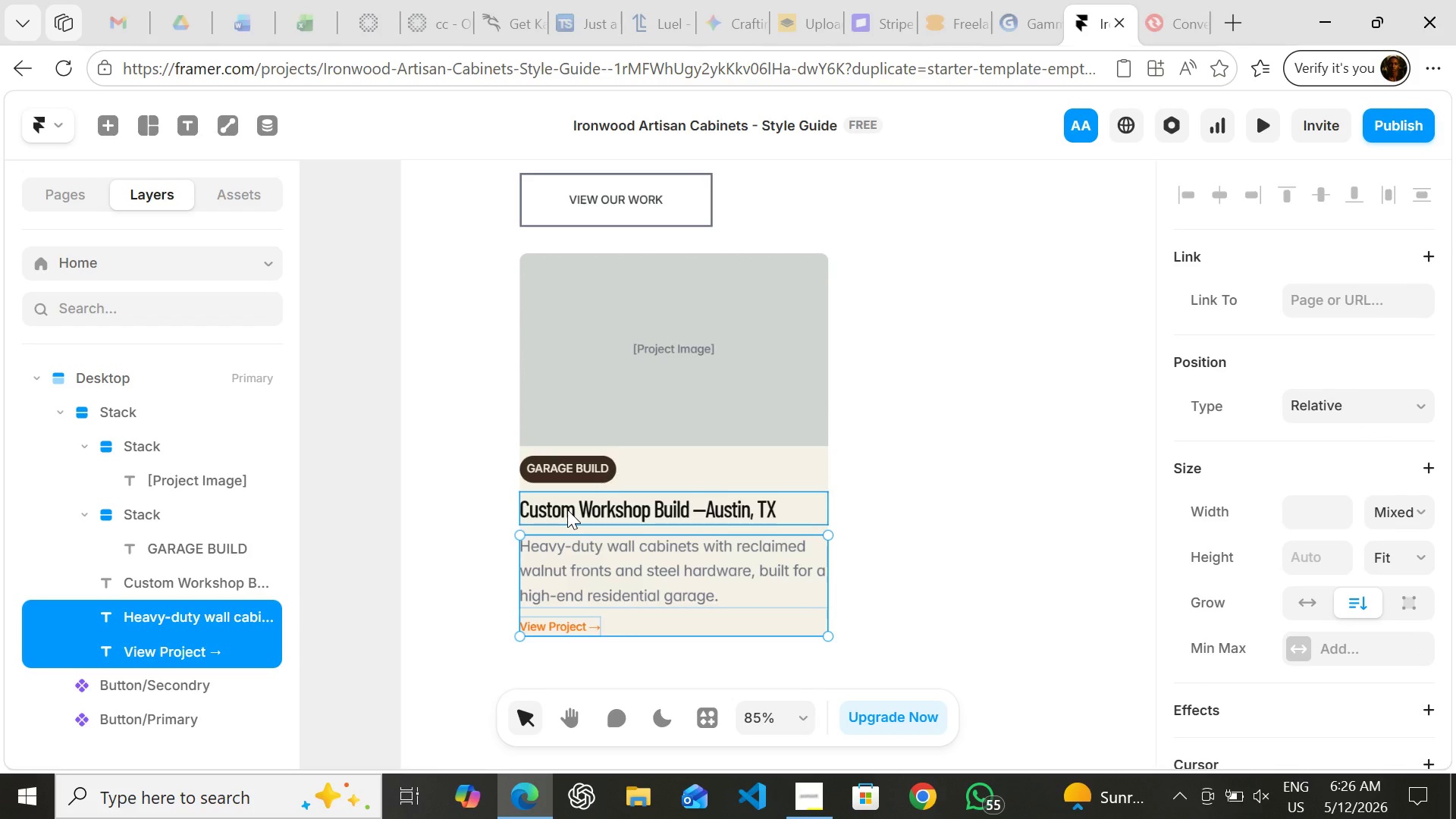 
left_click([567, 510])
 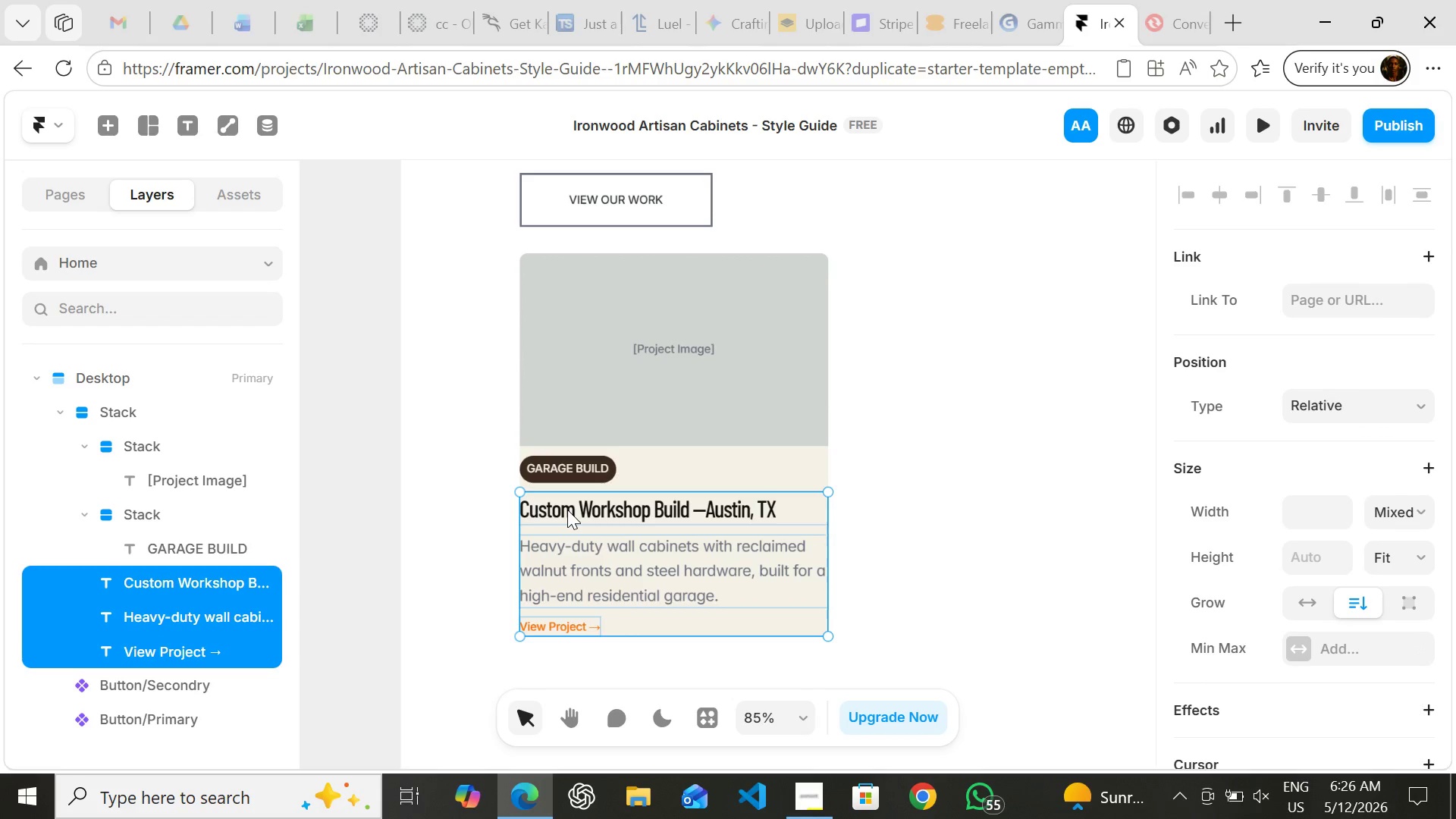 
hold_key(key=ShiftLeft, duration=1.52)
 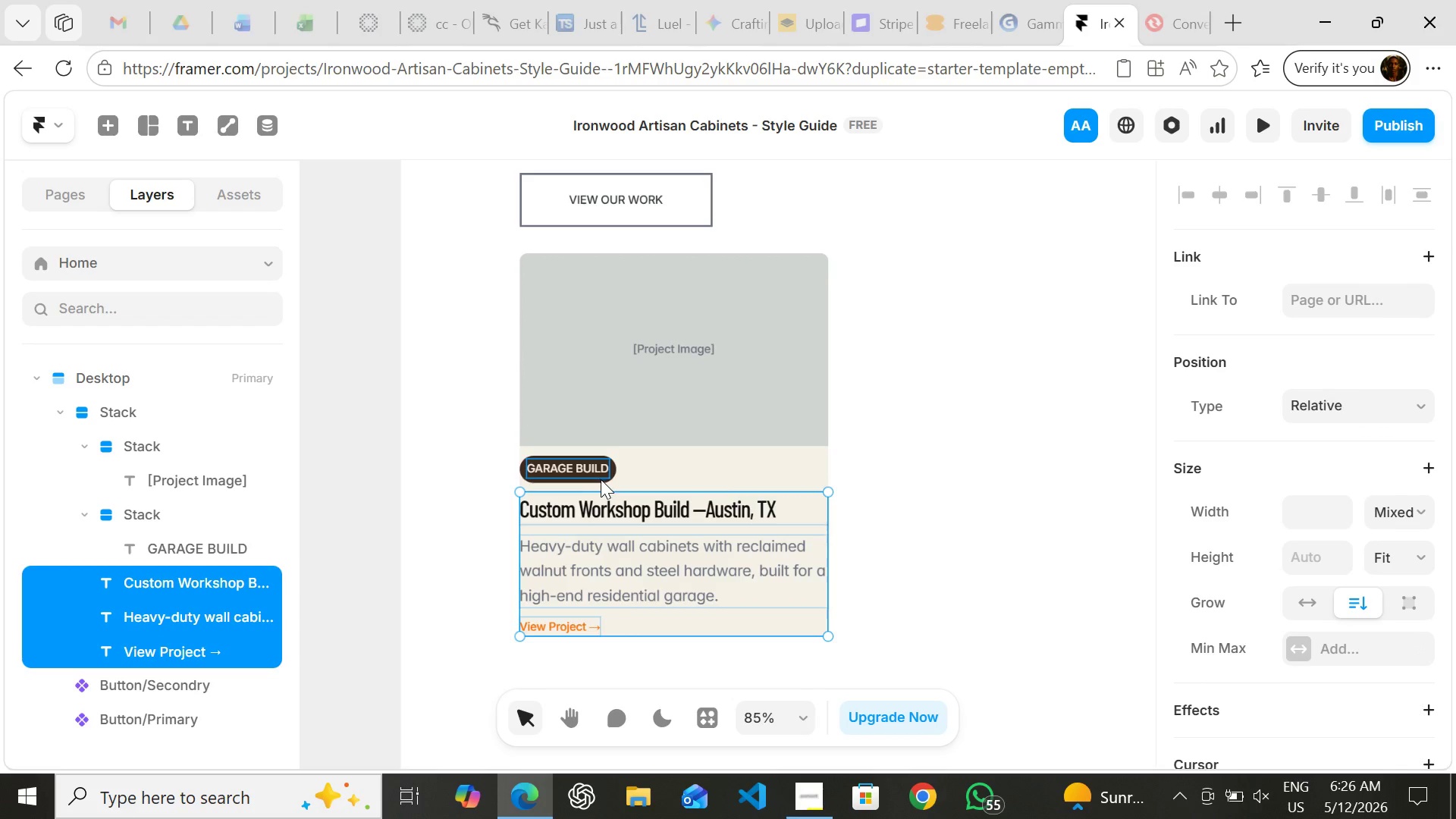 
hold_key(key=ShiftLeft, duration=1.51)
left_click([603, 483])
 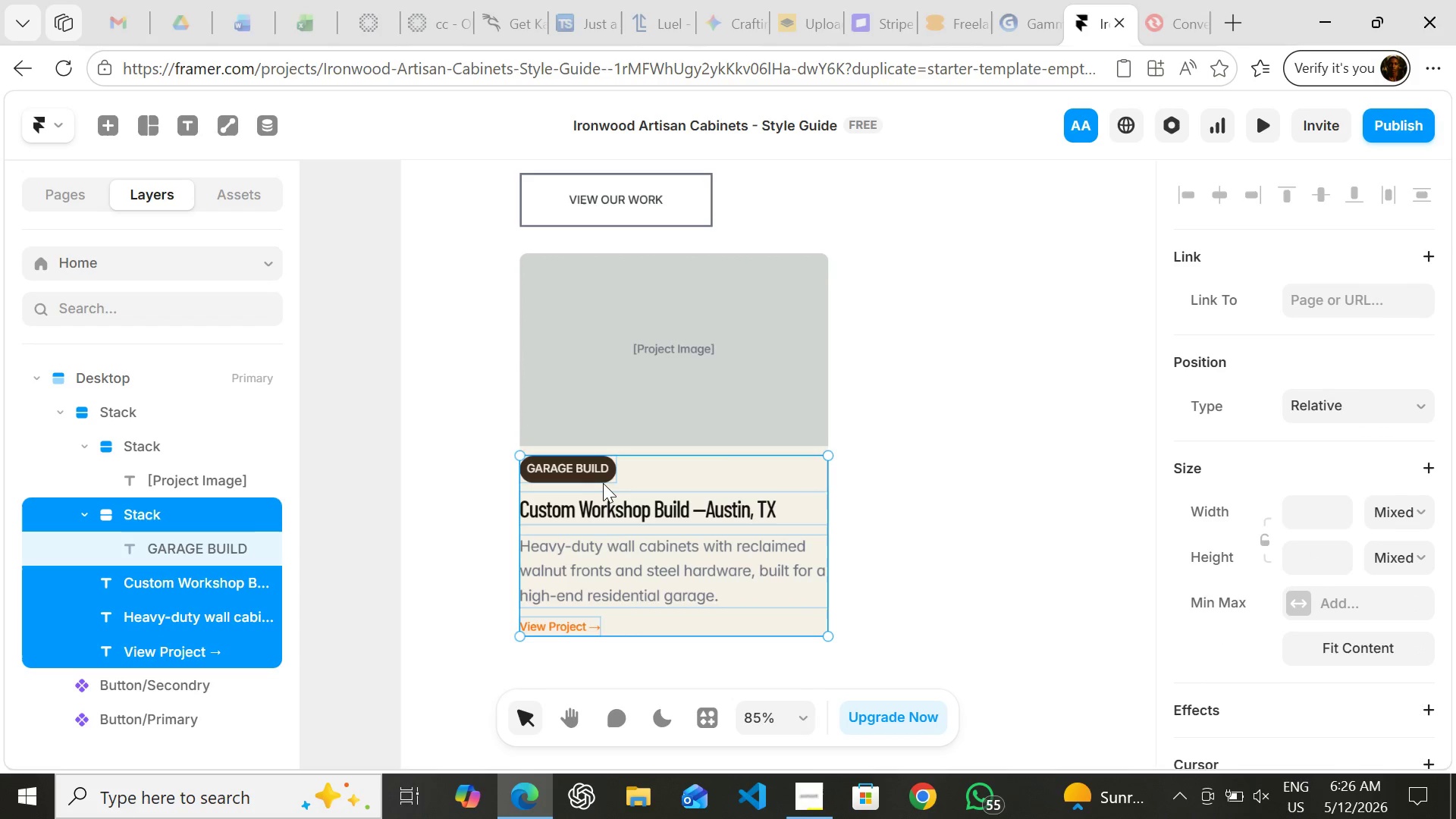 
key(Shift+ShiftLeft)
 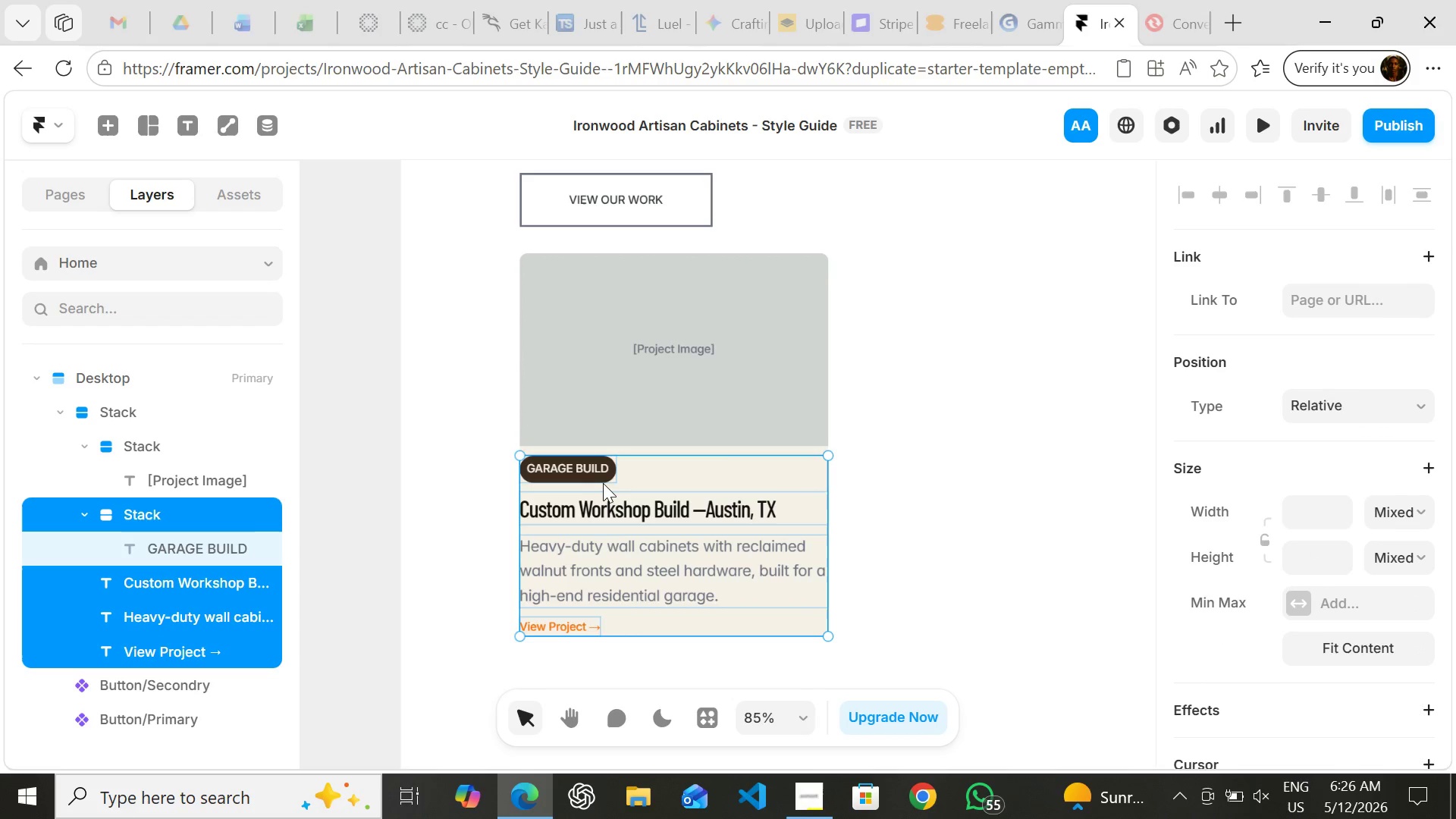 
key(Shift+ShiftLeft)
 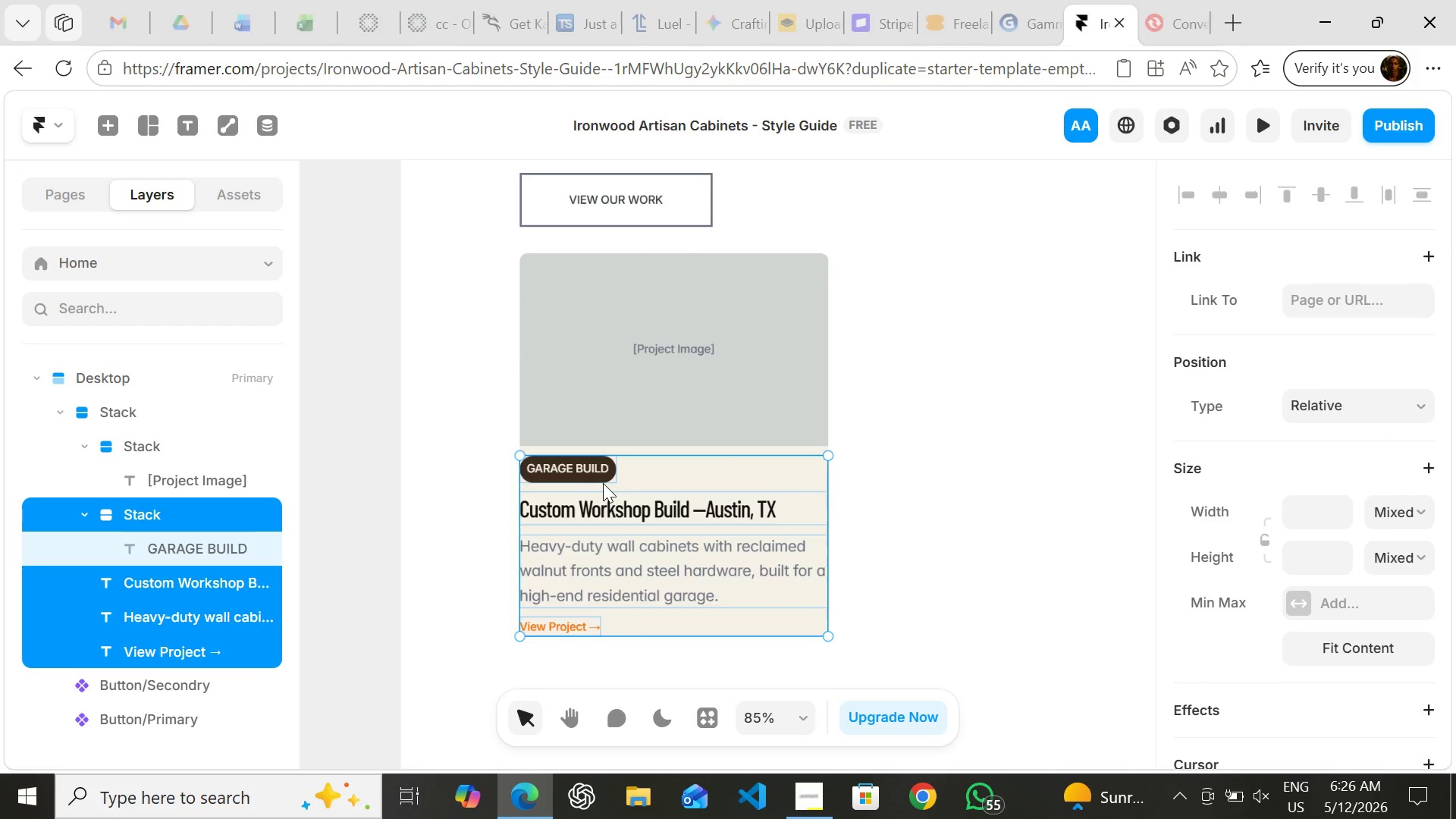 
key(Shift+ShiftLeft)
 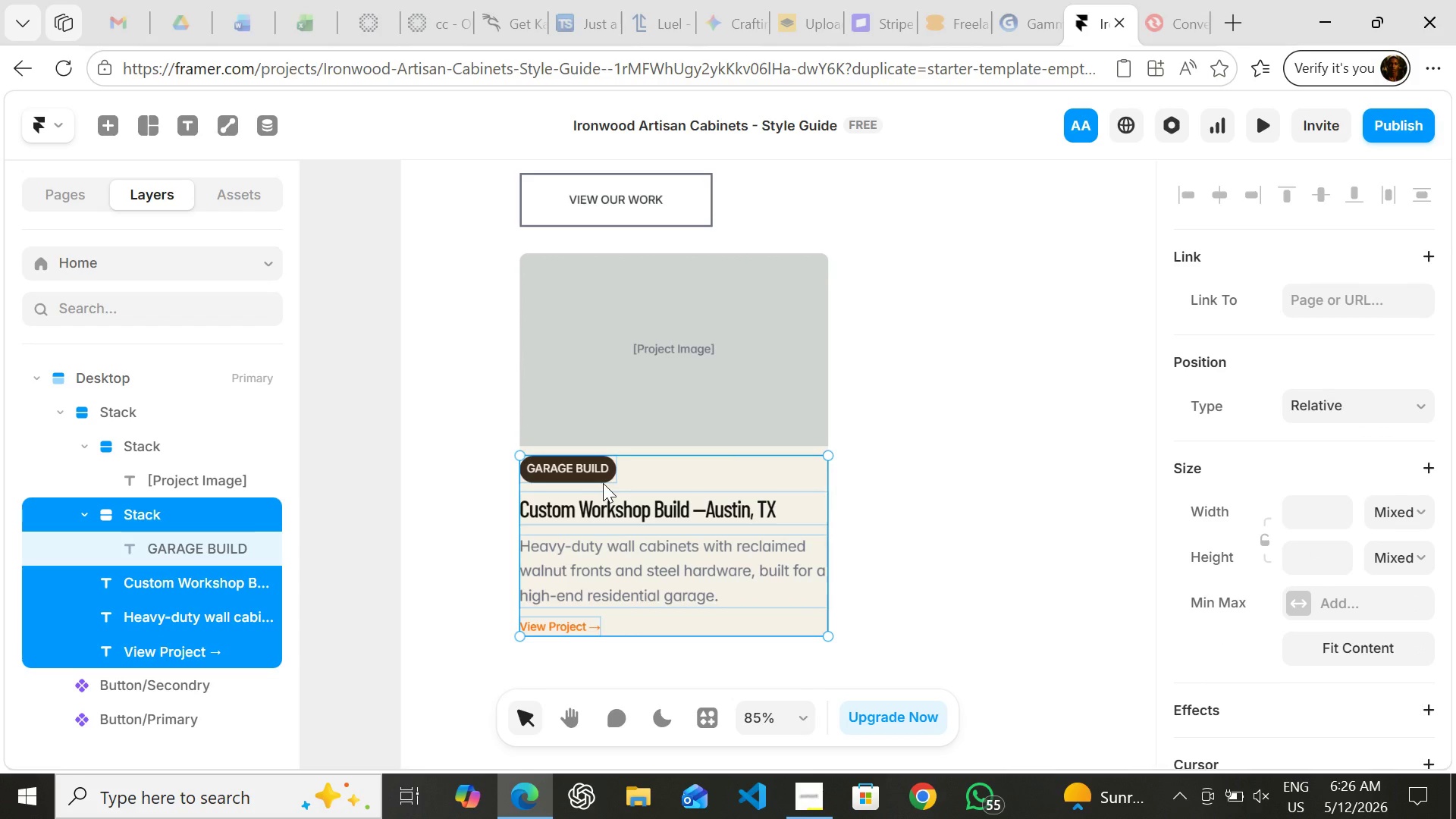 
key(Shift+A)
 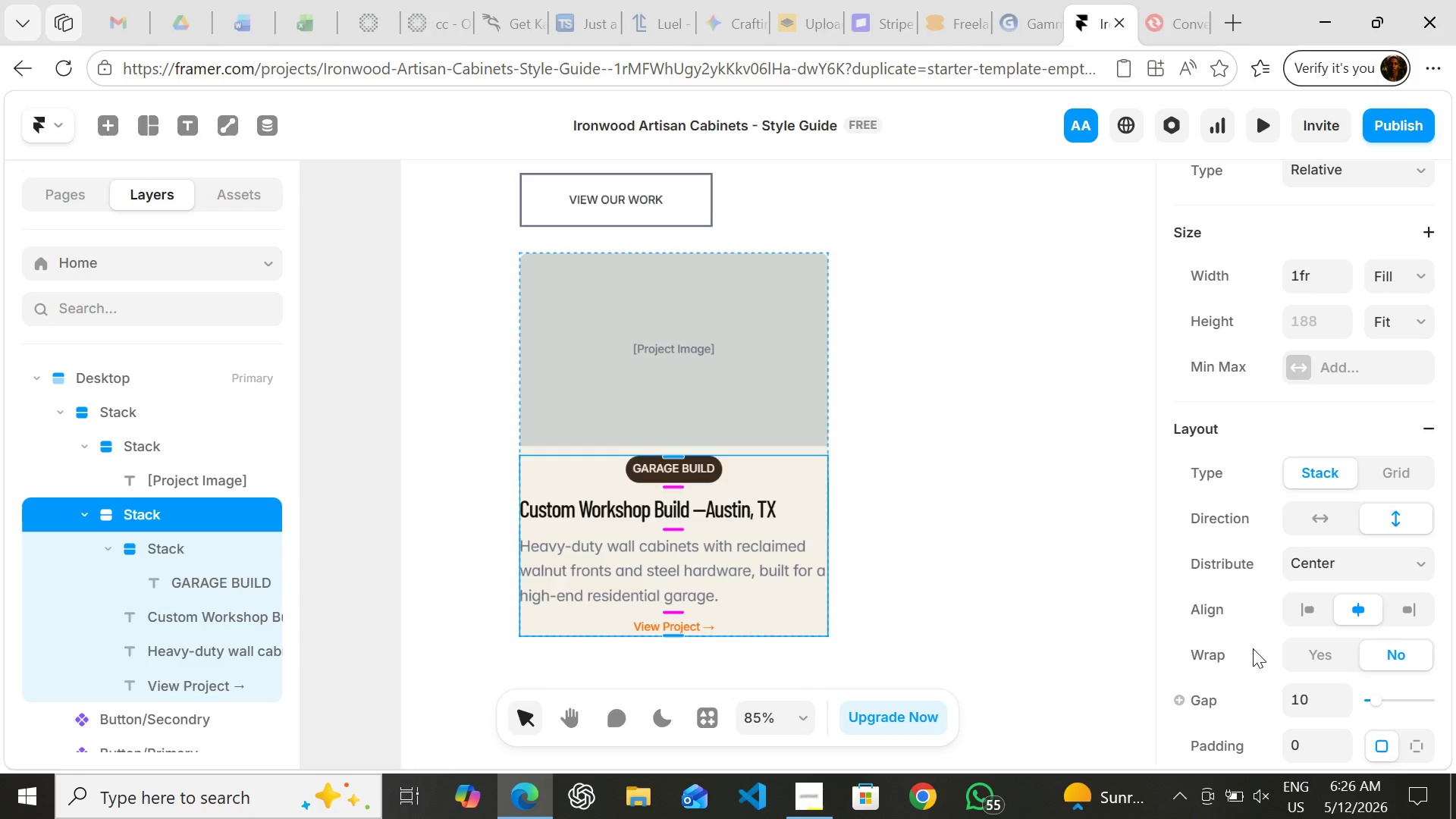 
left_click([1354, 554])
 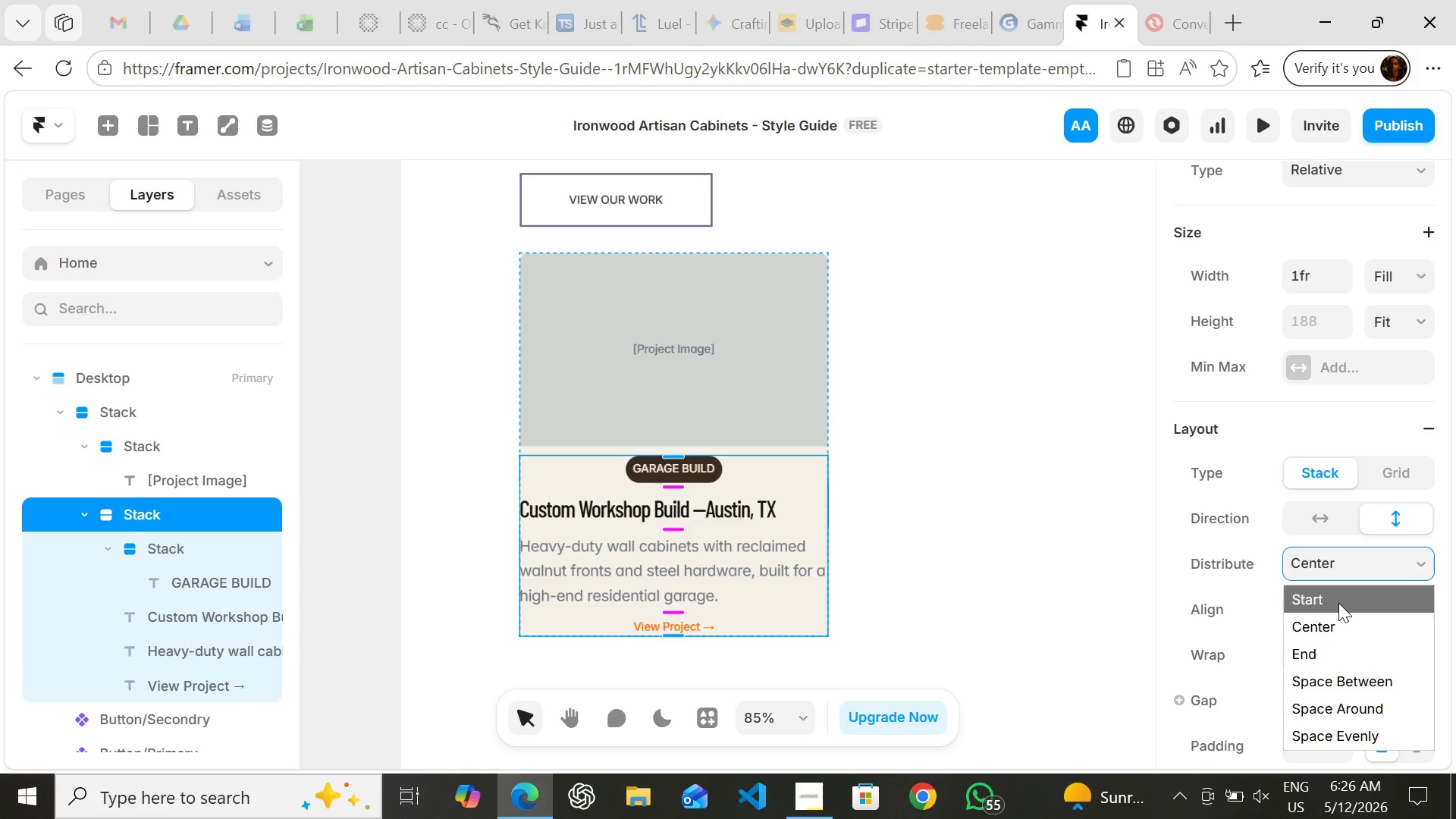 
left_click([1338, 603])
 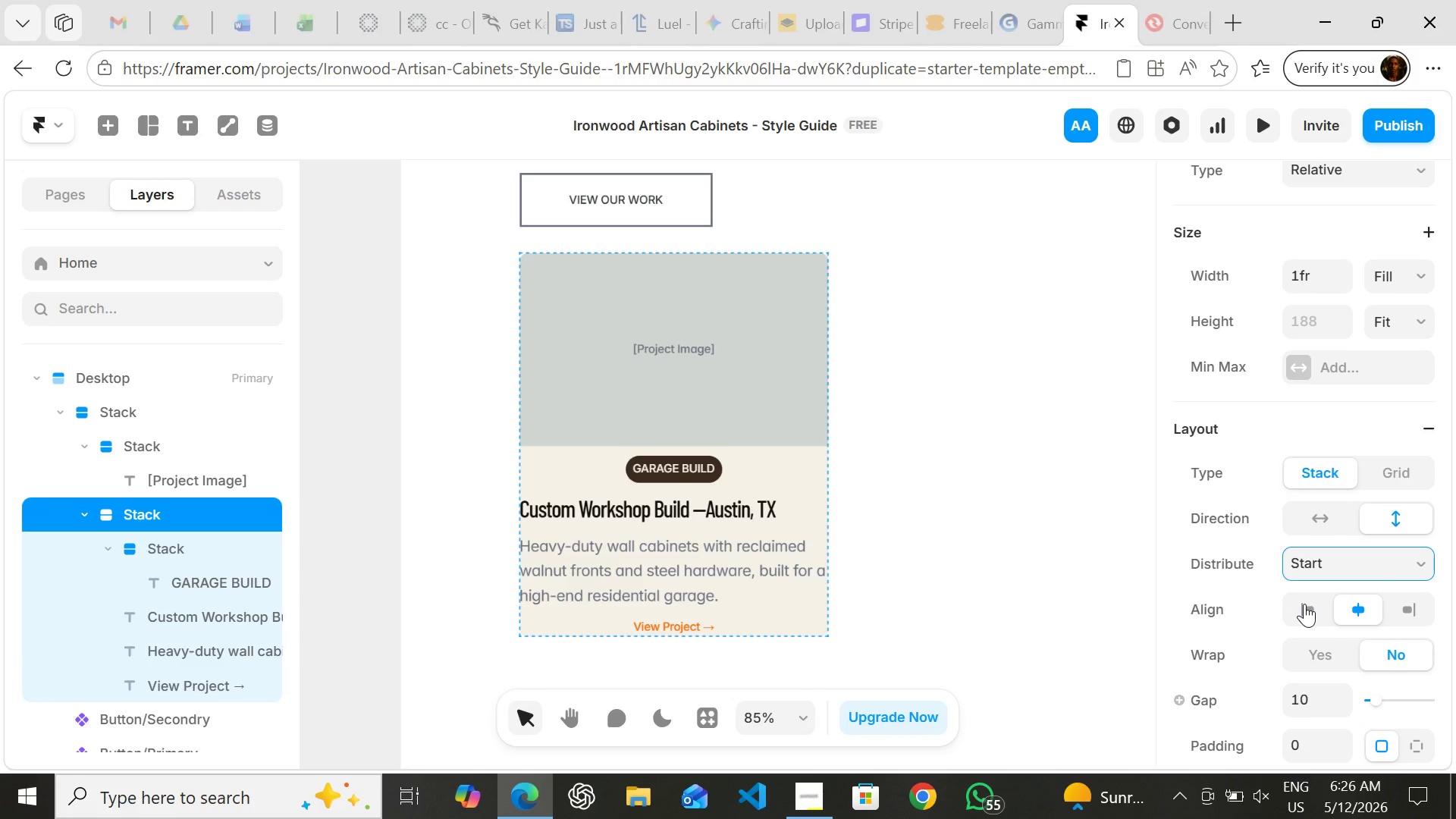 
left_click([1304, 604])
 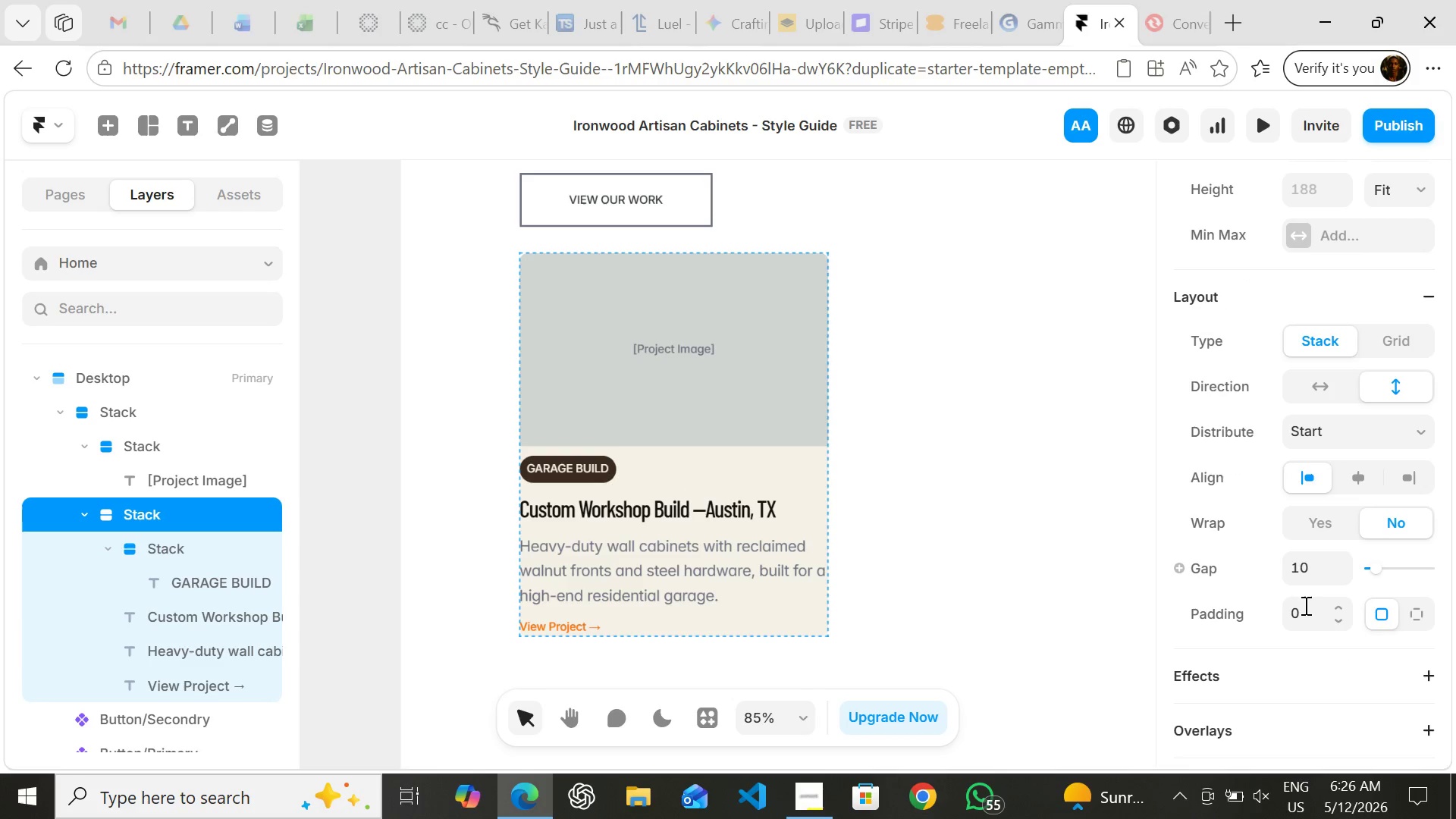 
left_click([1304, 605])
 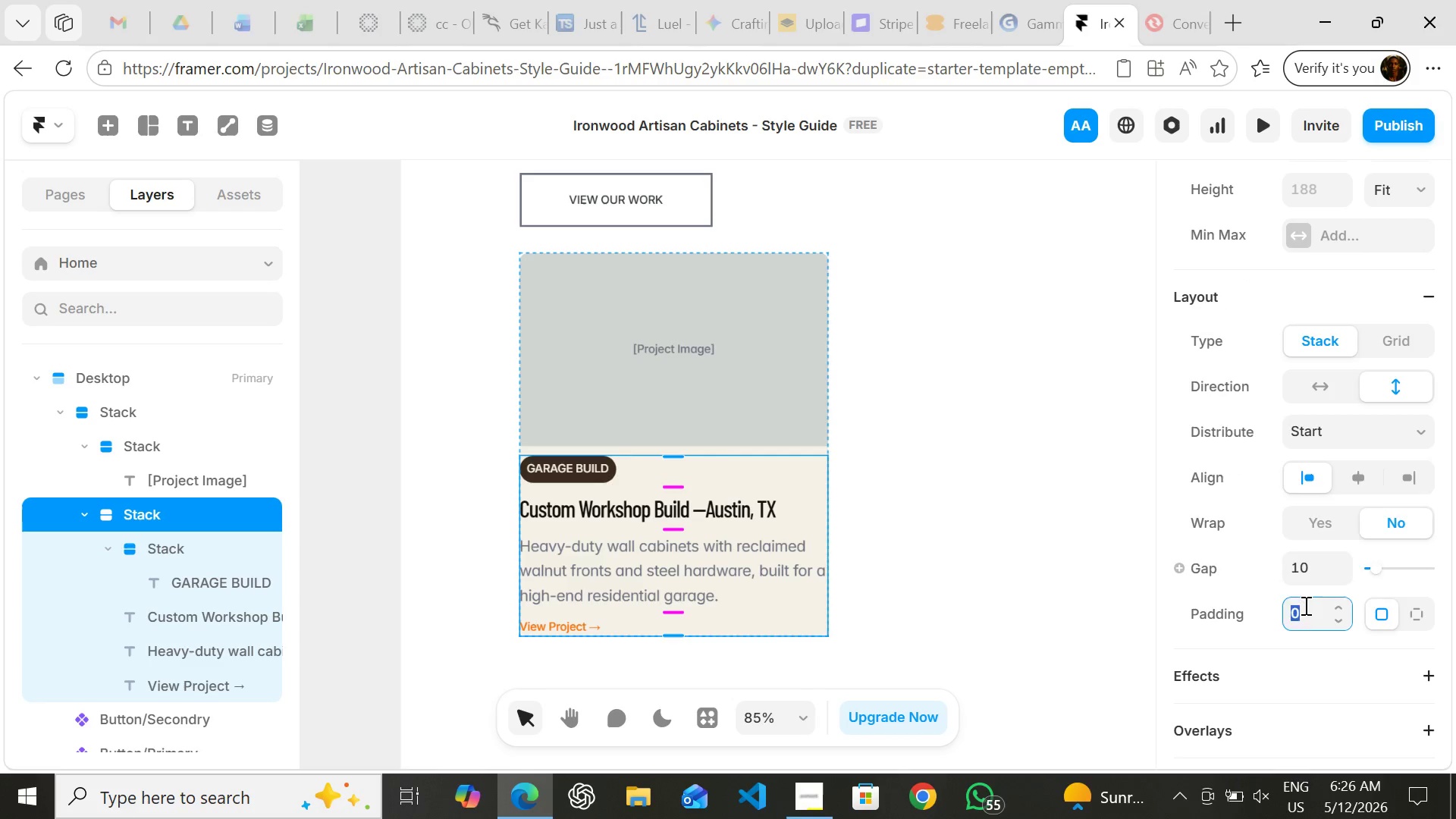 
type(24)
 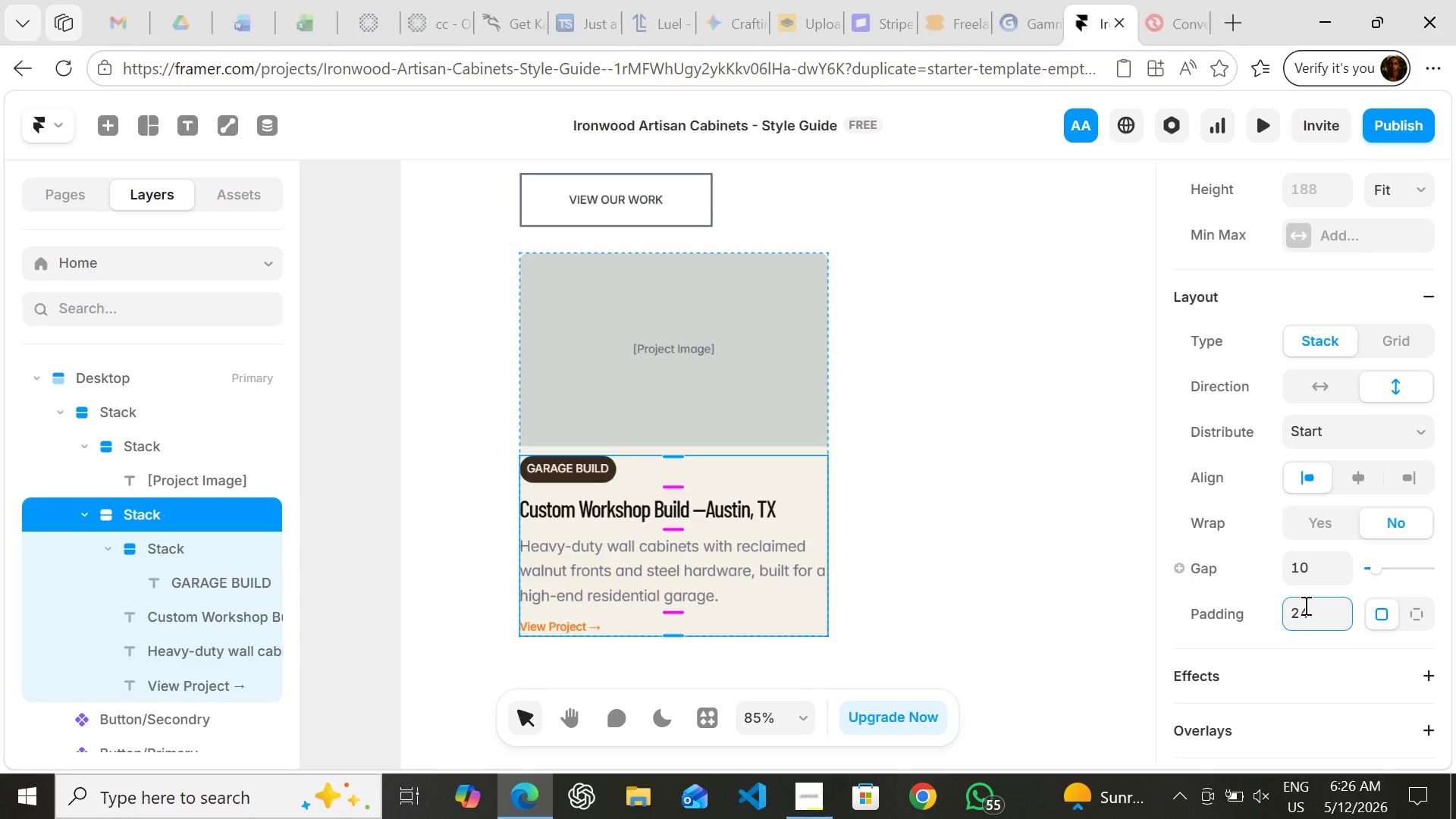 
key(Enter)
 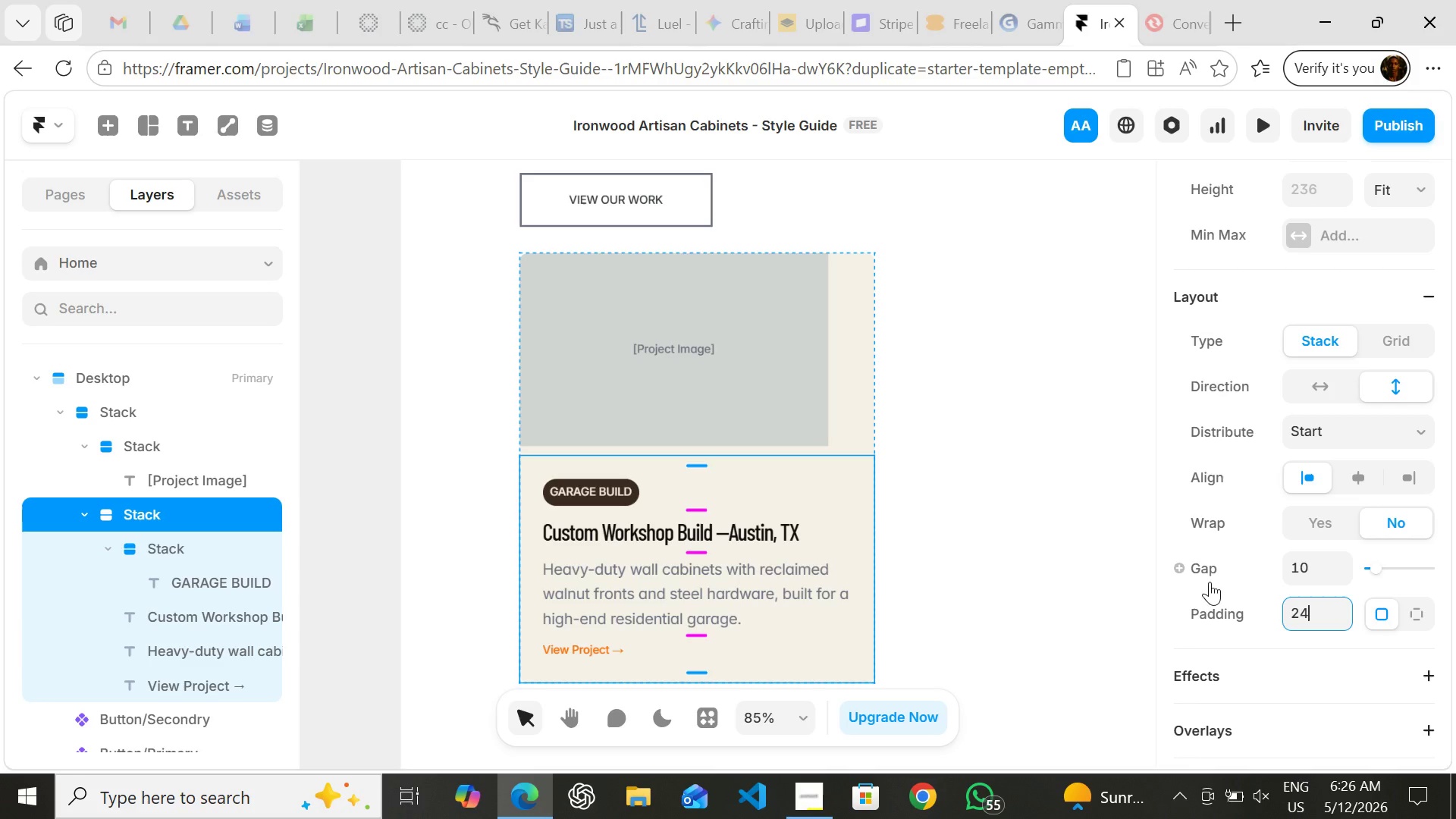 
left_click([1081, 525])
 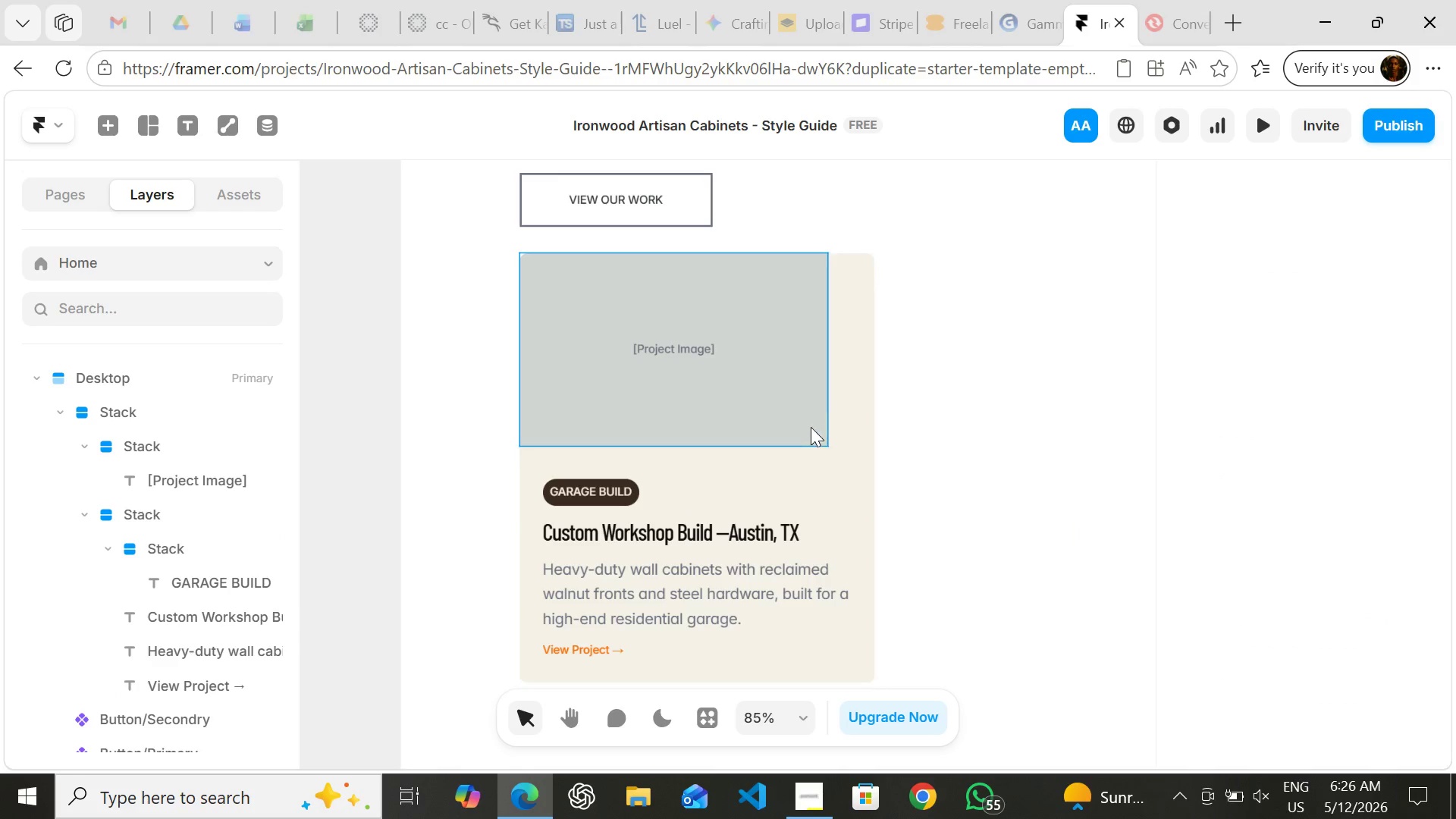 
left_click([801, 427])
 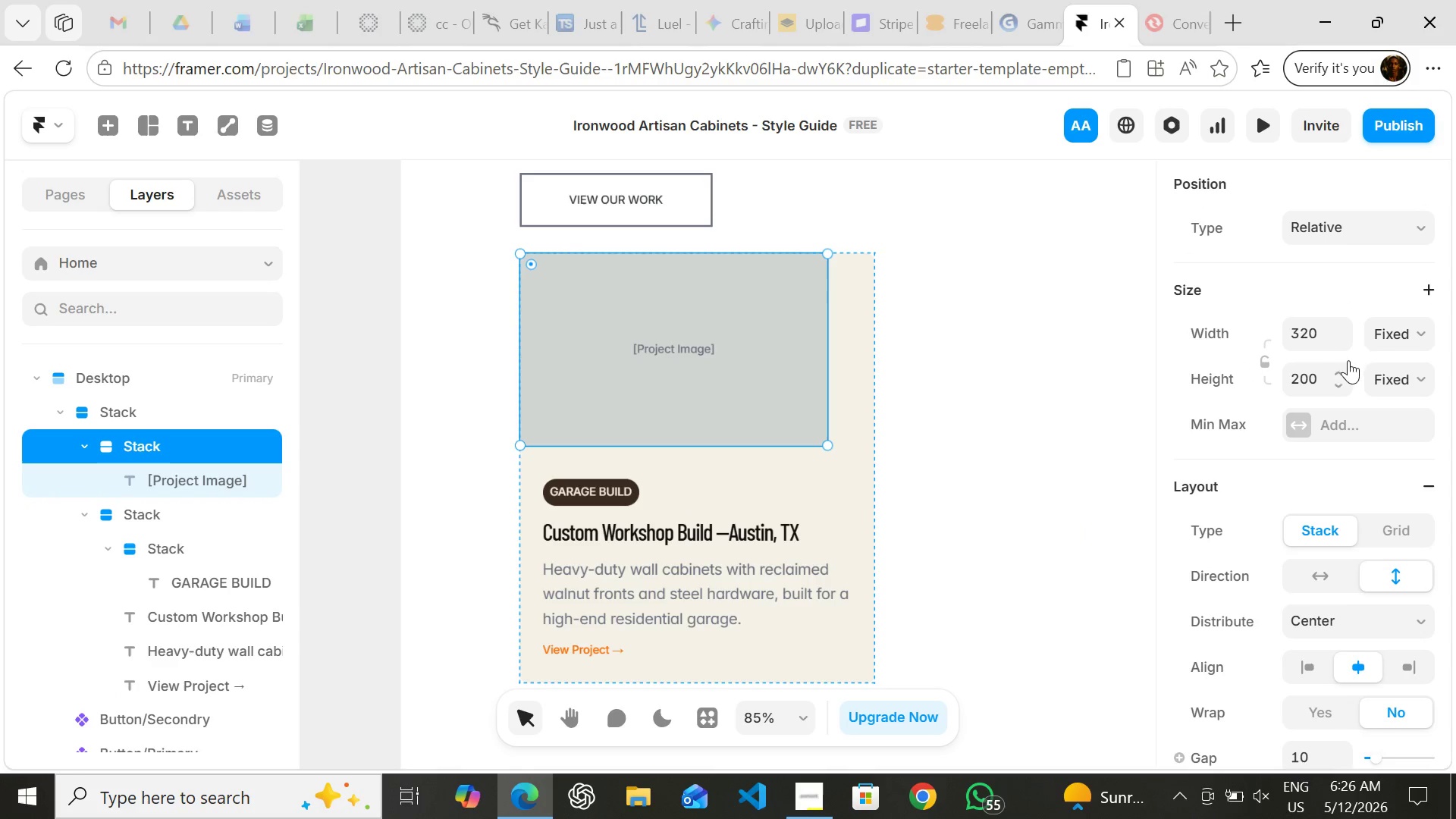 
left_click_drag(start_coordinate=[1394, 327], to_coordinate=[1398, 417])
 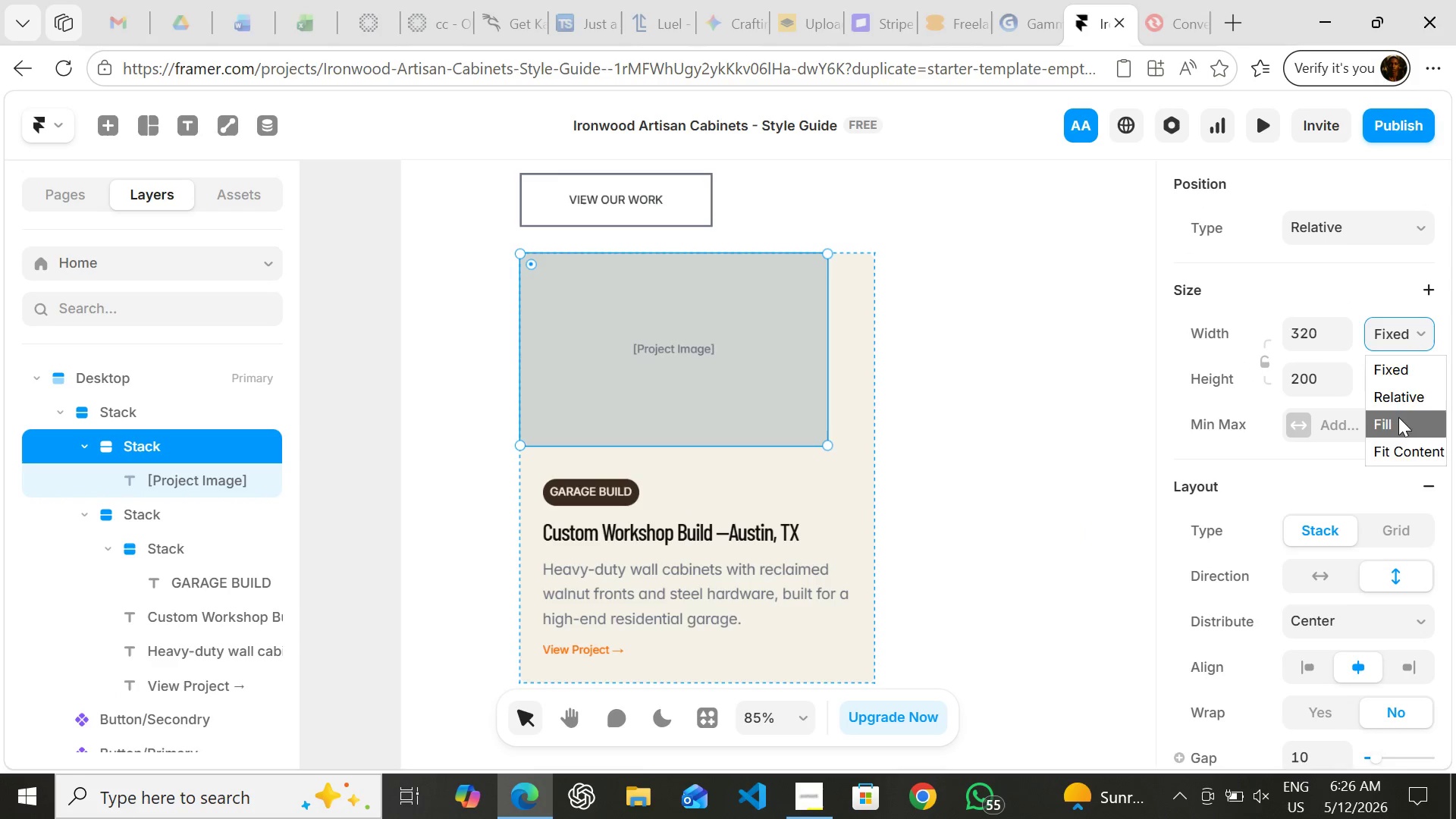 
left_click([1398, 417])
 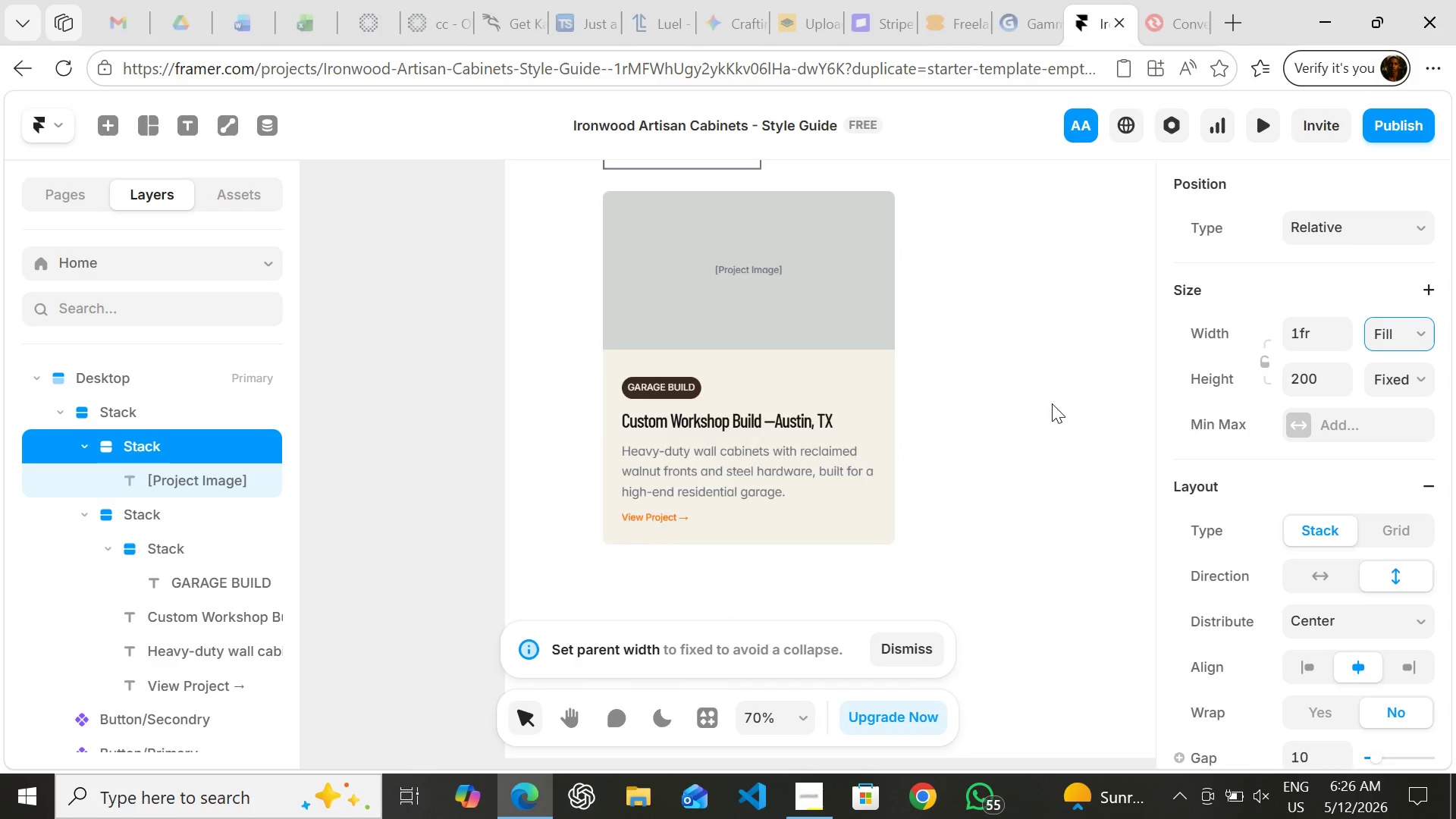 
wait(5.02)
 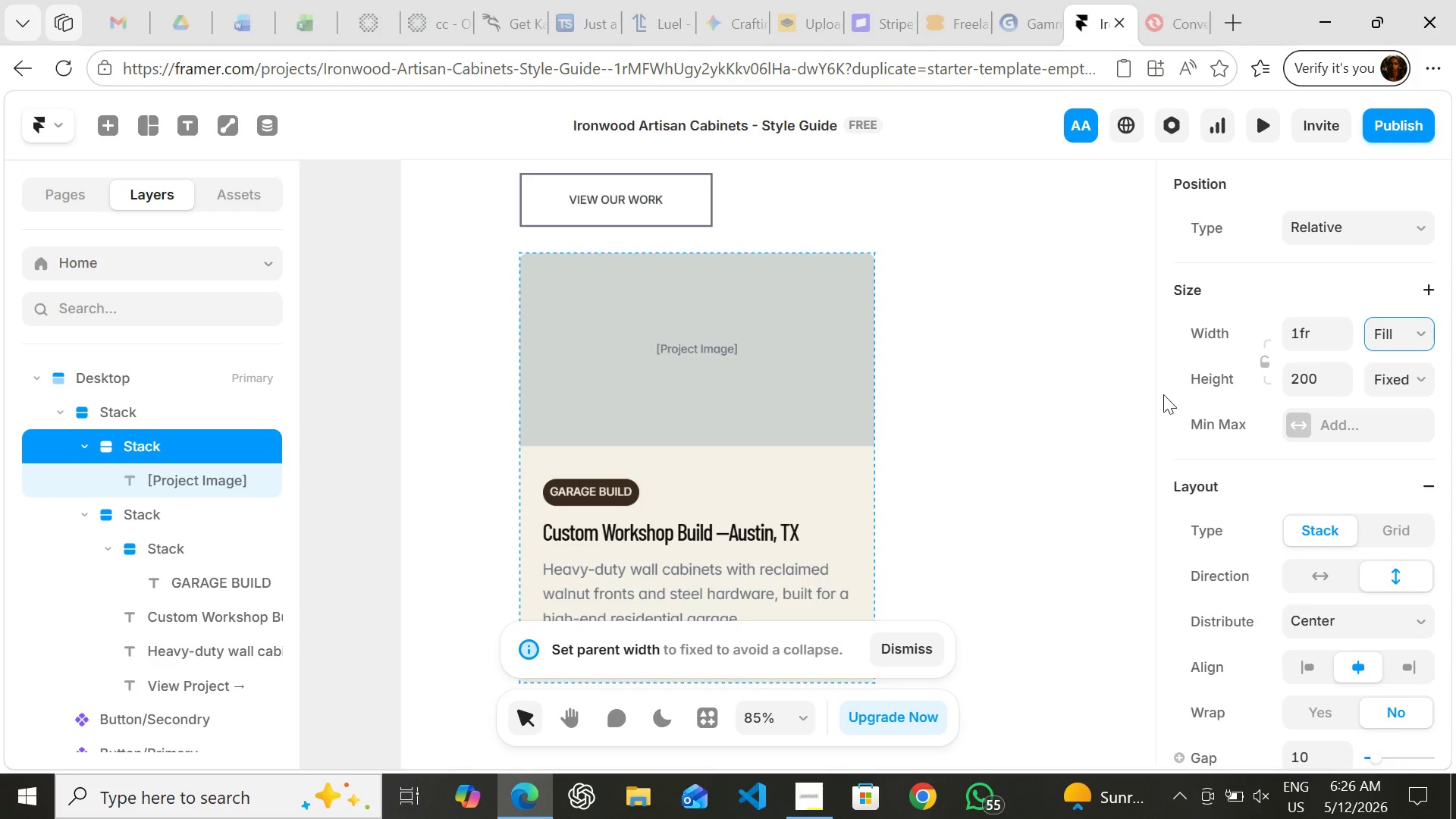 
left_click([952, 404])
 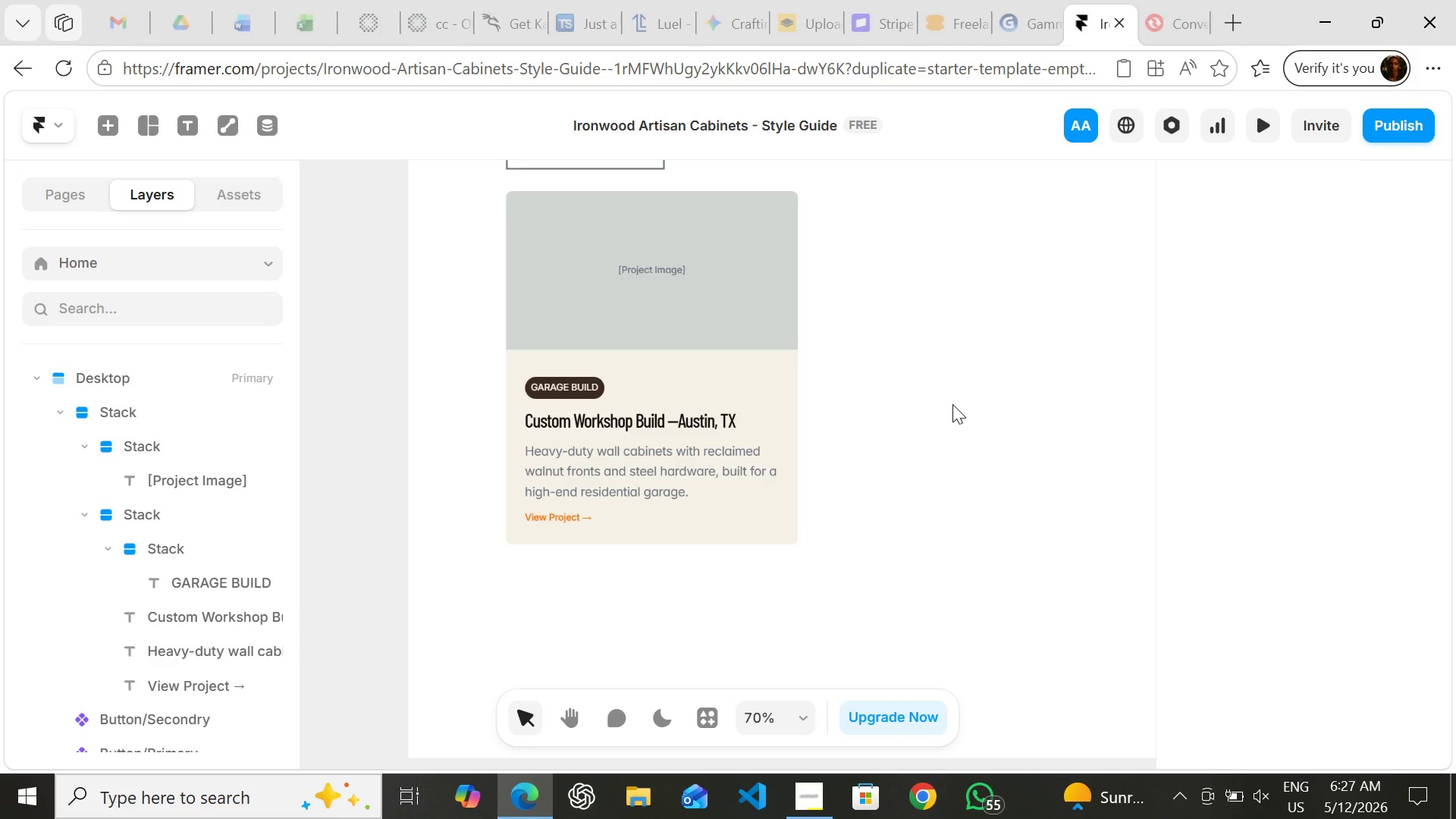 
wait(31.84)
 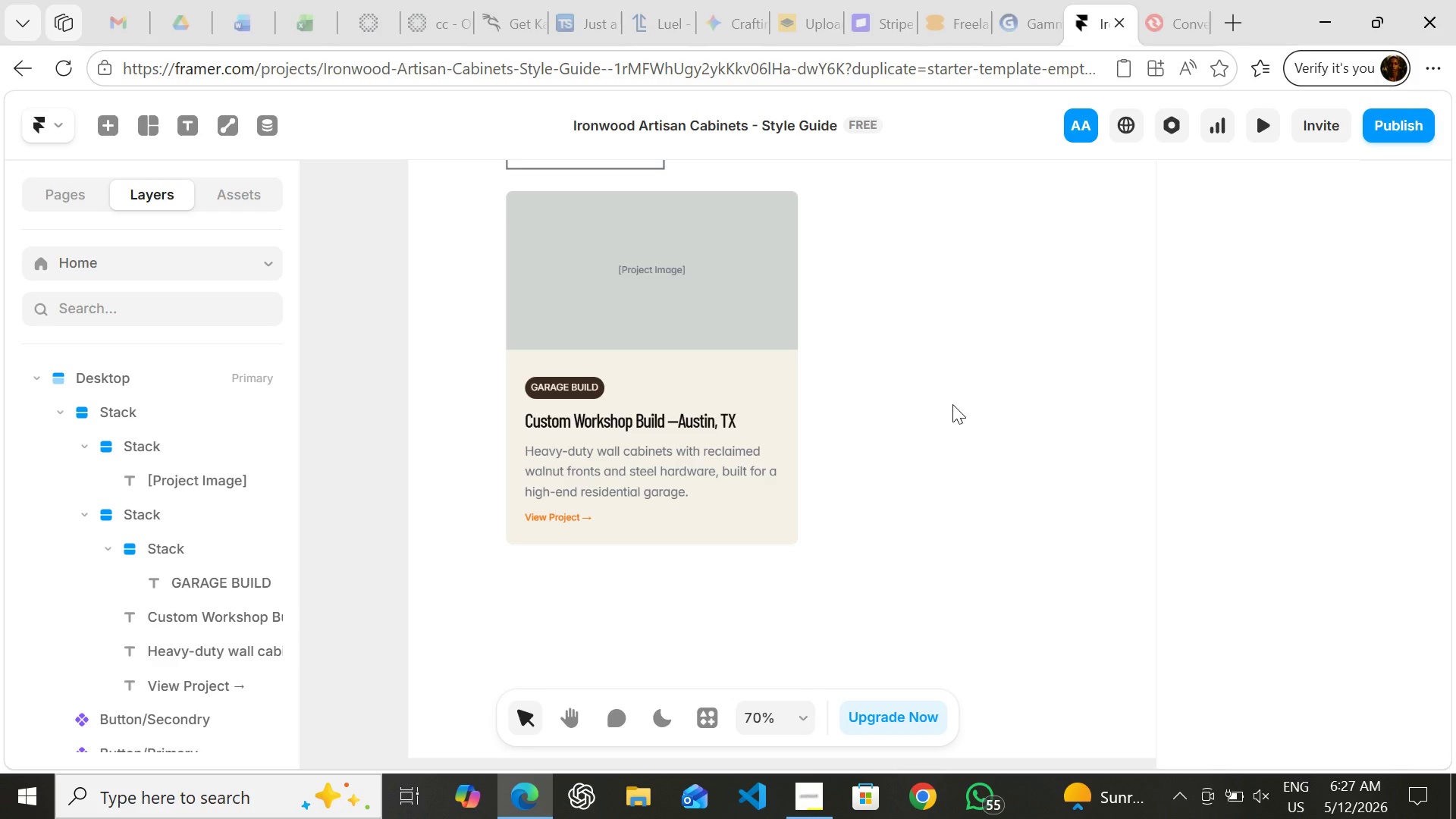 
left_click([778, 350])
 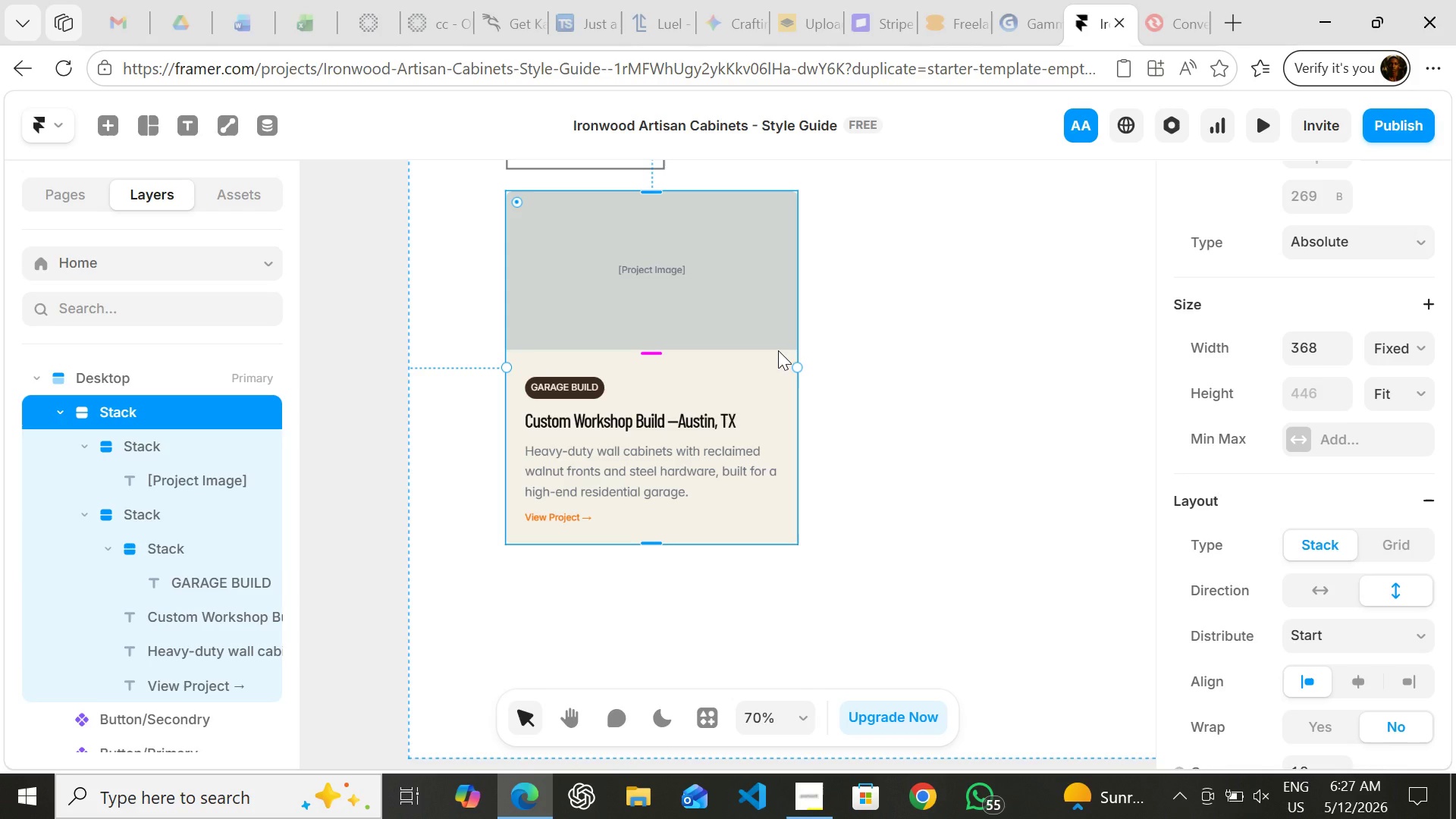 
hold_key(key=ControlLeft, duration=0.62)
 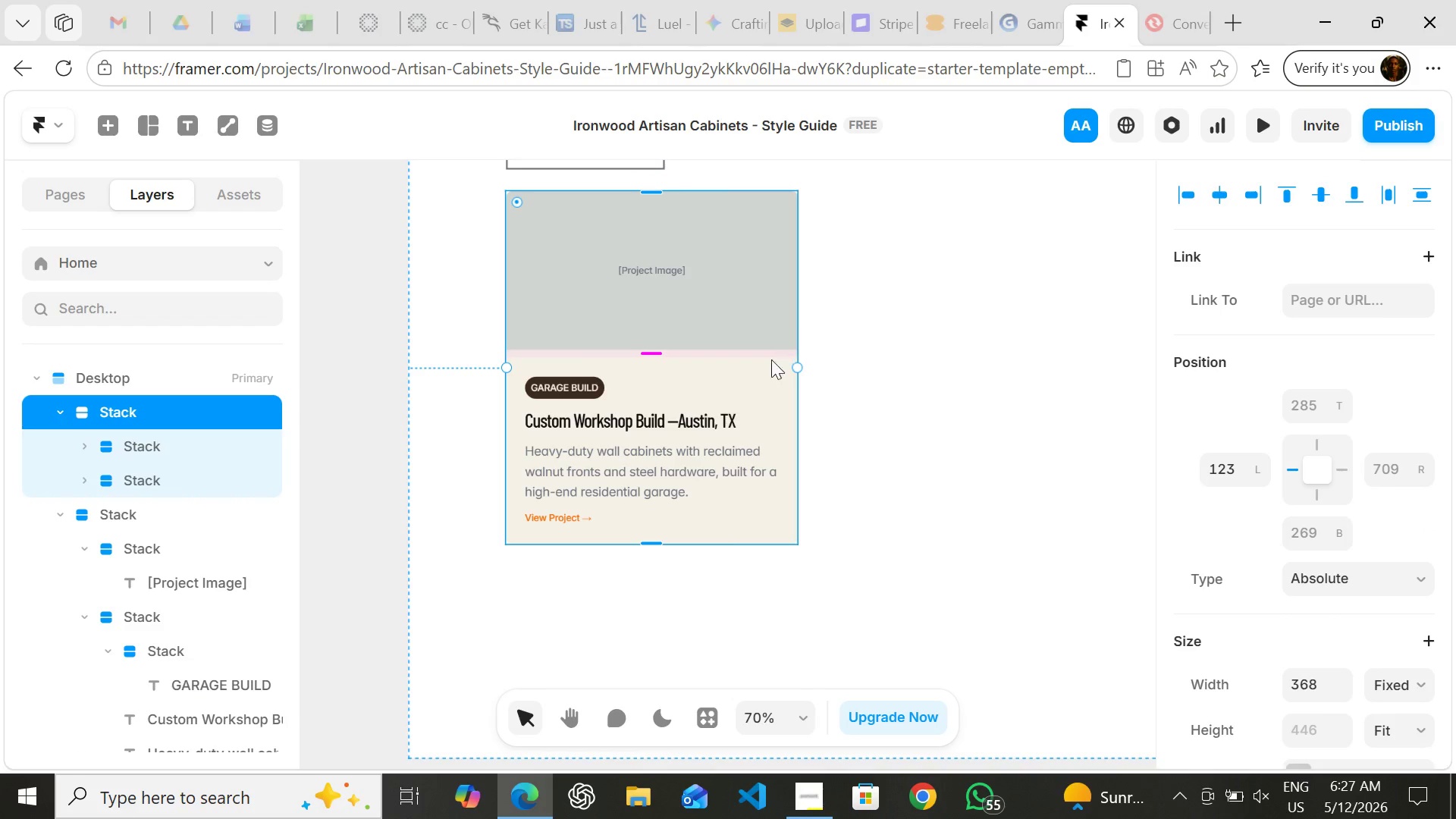 
hold_key(key=D, duration=0.38)
 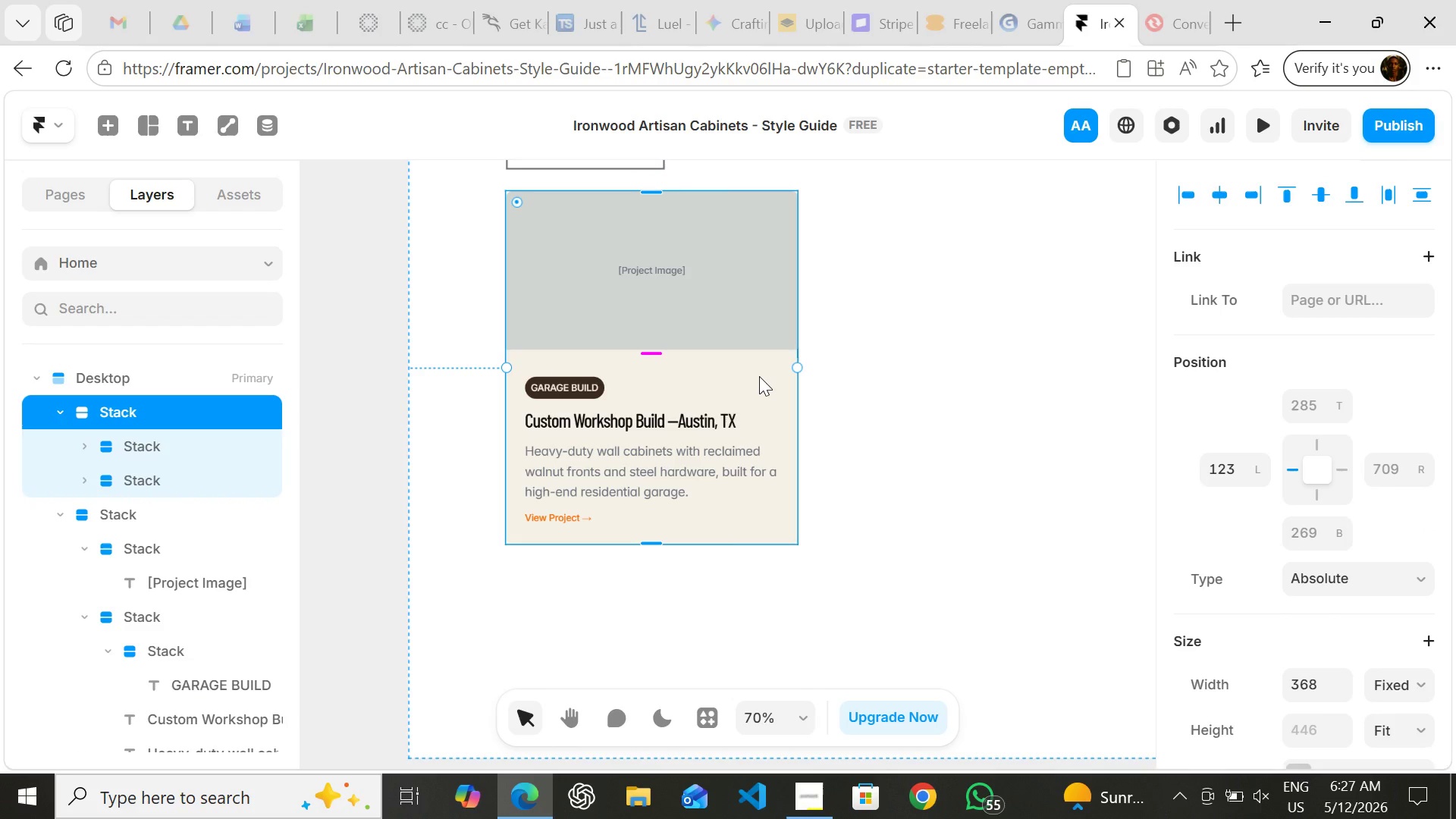 
left_click_drag(start_coordinate=[759, 376], to_coordinate=[1074, 372])
 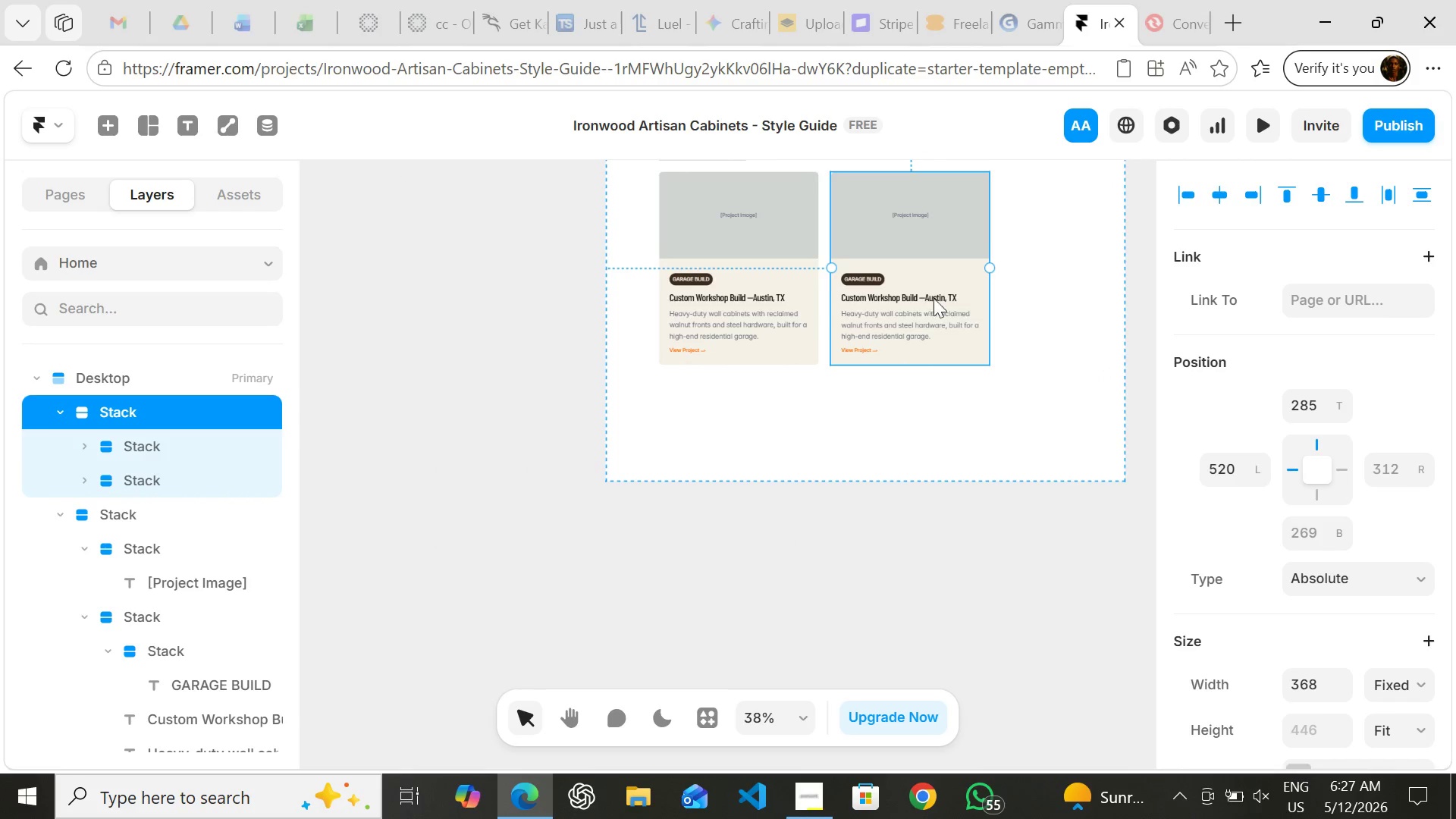 
wait(6.22)
 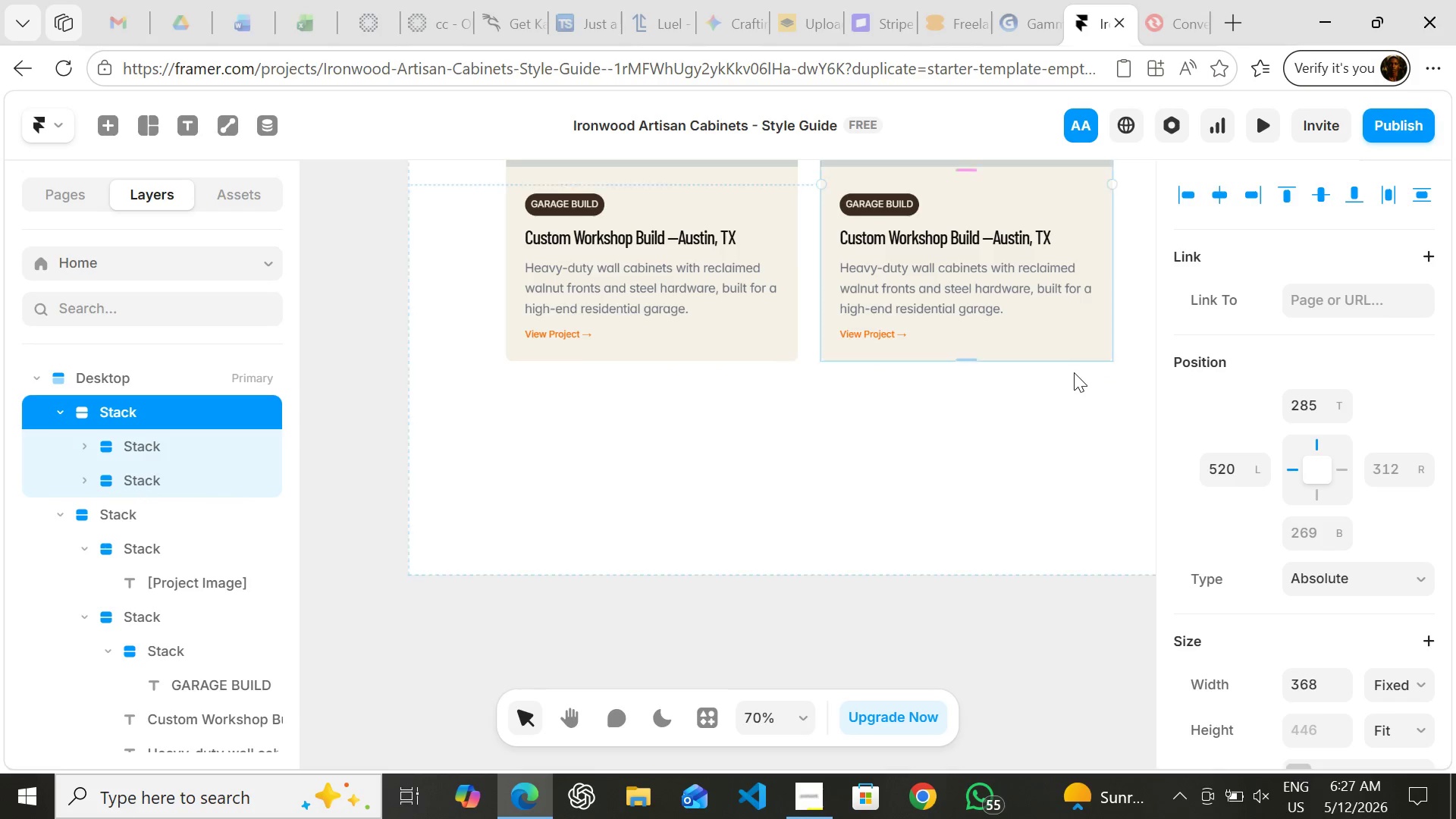 
left_click([799, 259])
 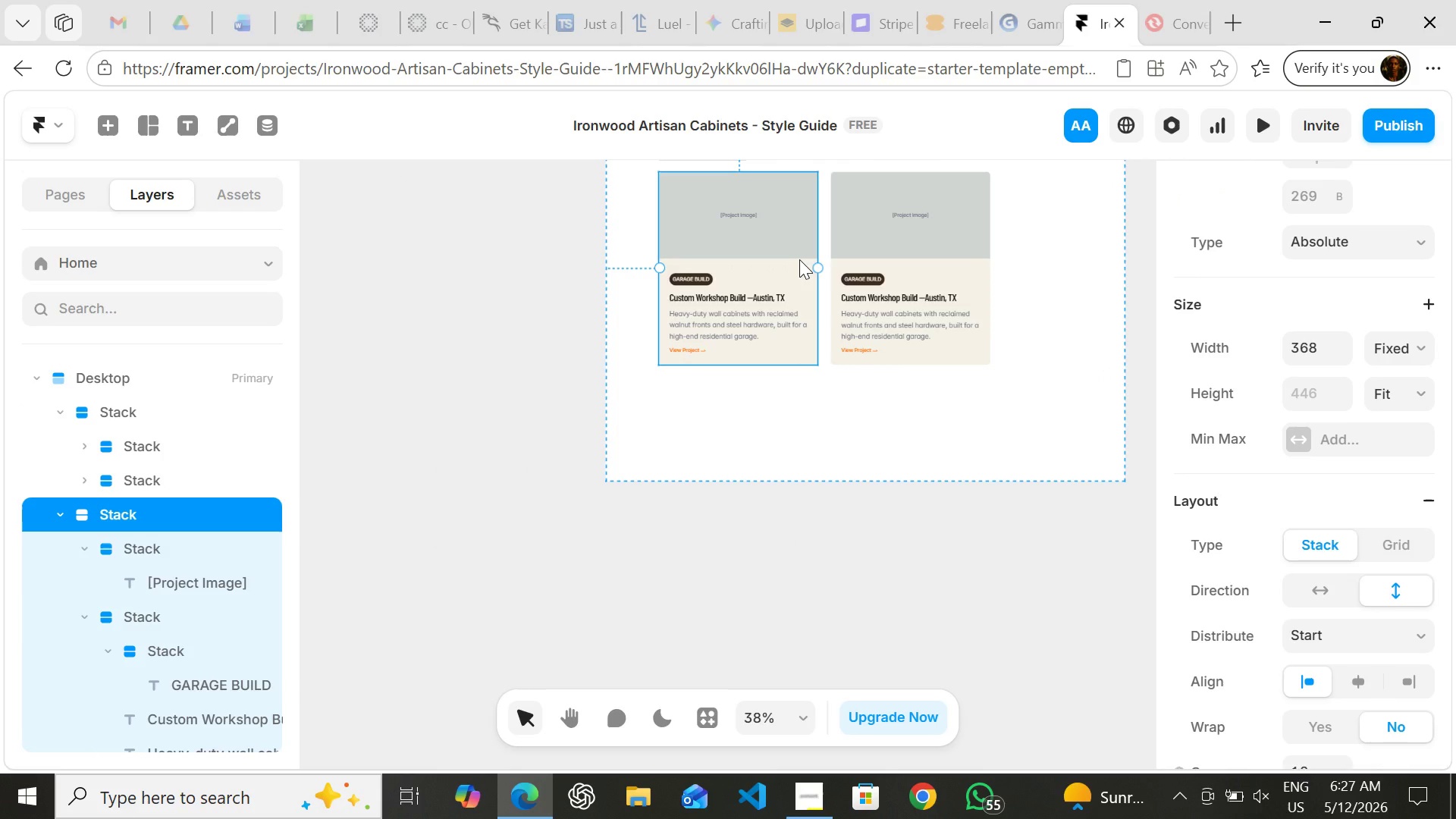 
hold_key(key=ControlLeft, duration=0.53)
 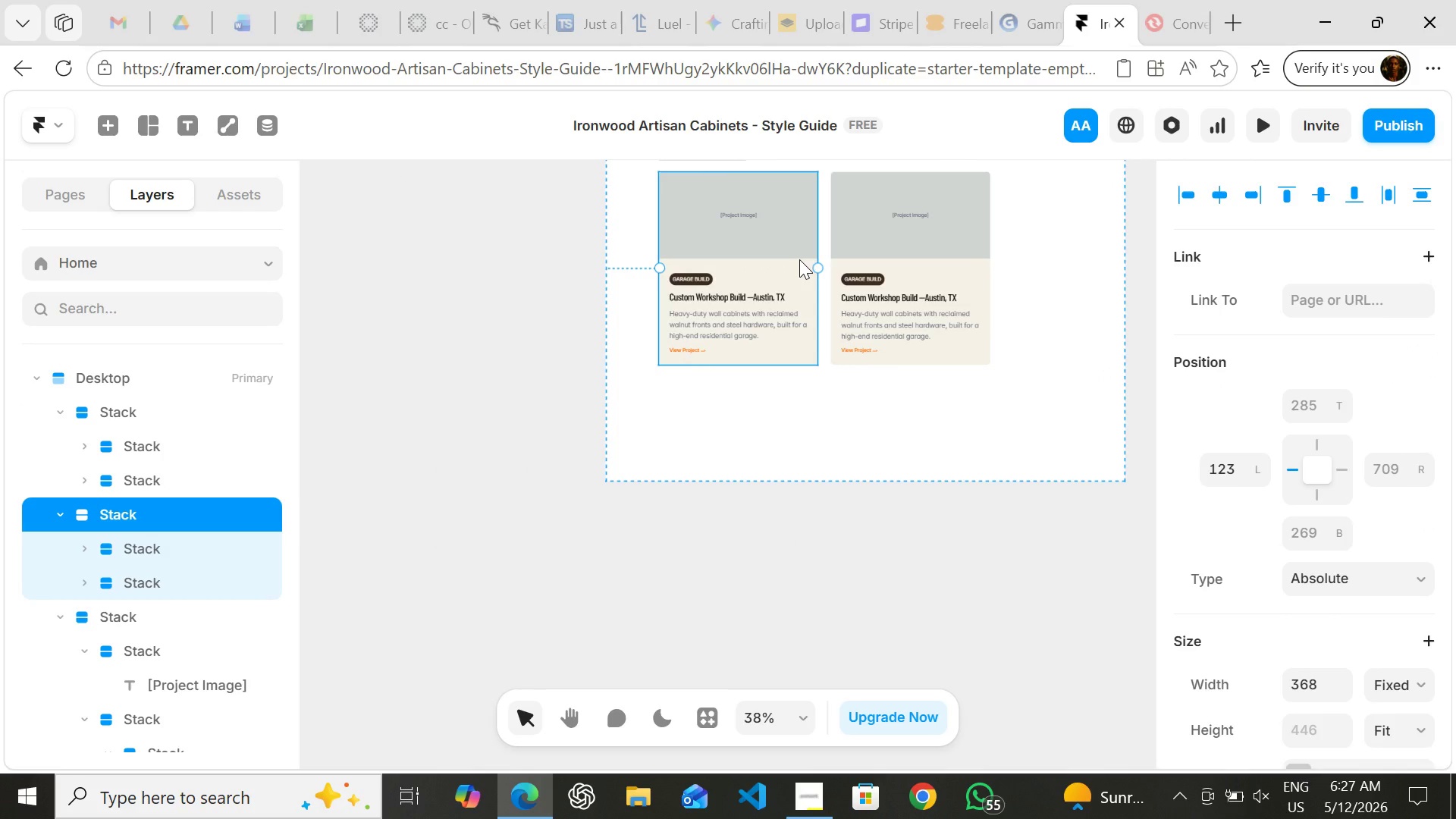 
hold_key(key=D, duration=0.31)
 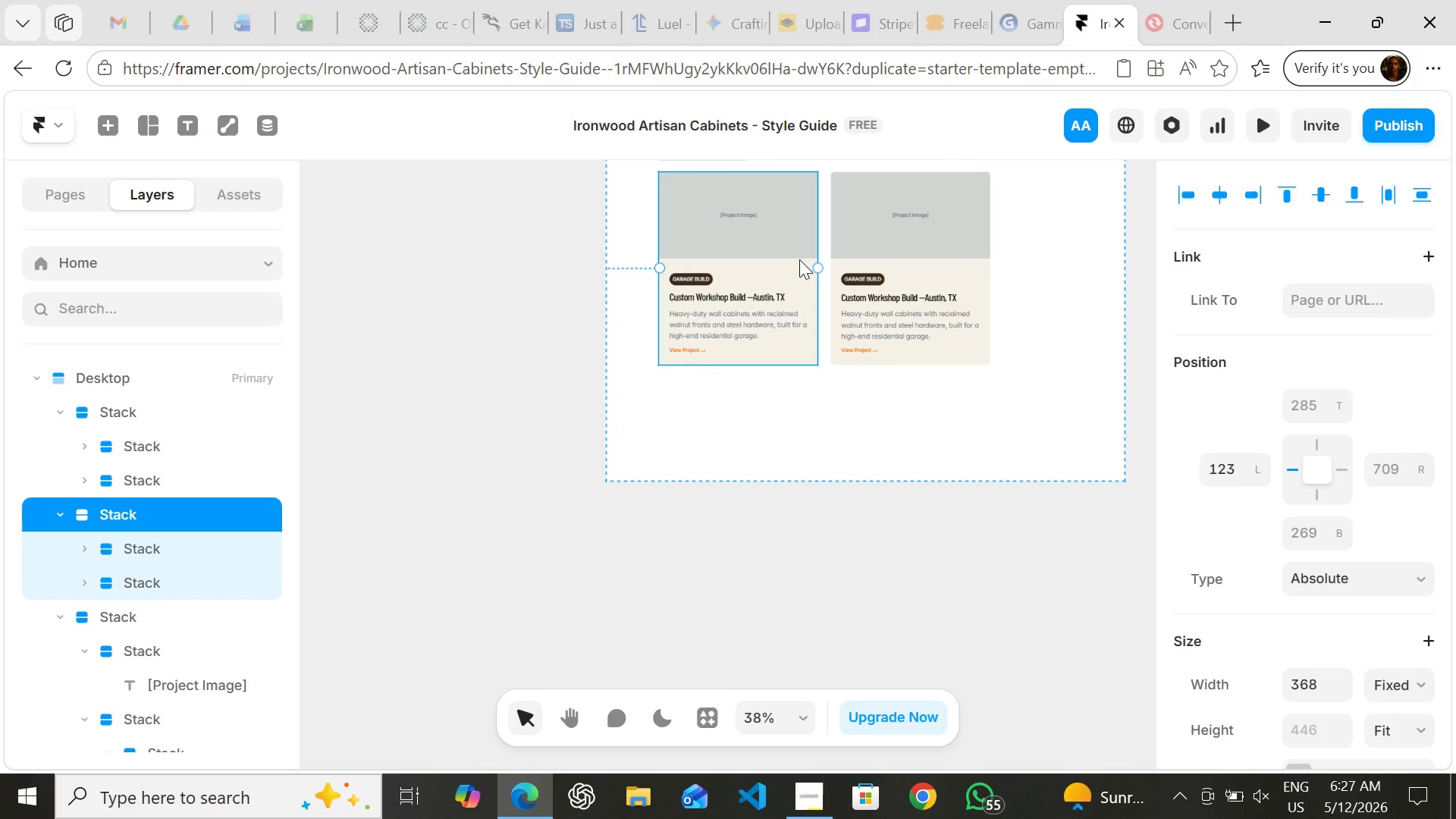 
left_click_drag(start_coordinate=[799, 259], to_coordinate=[798, 461])
 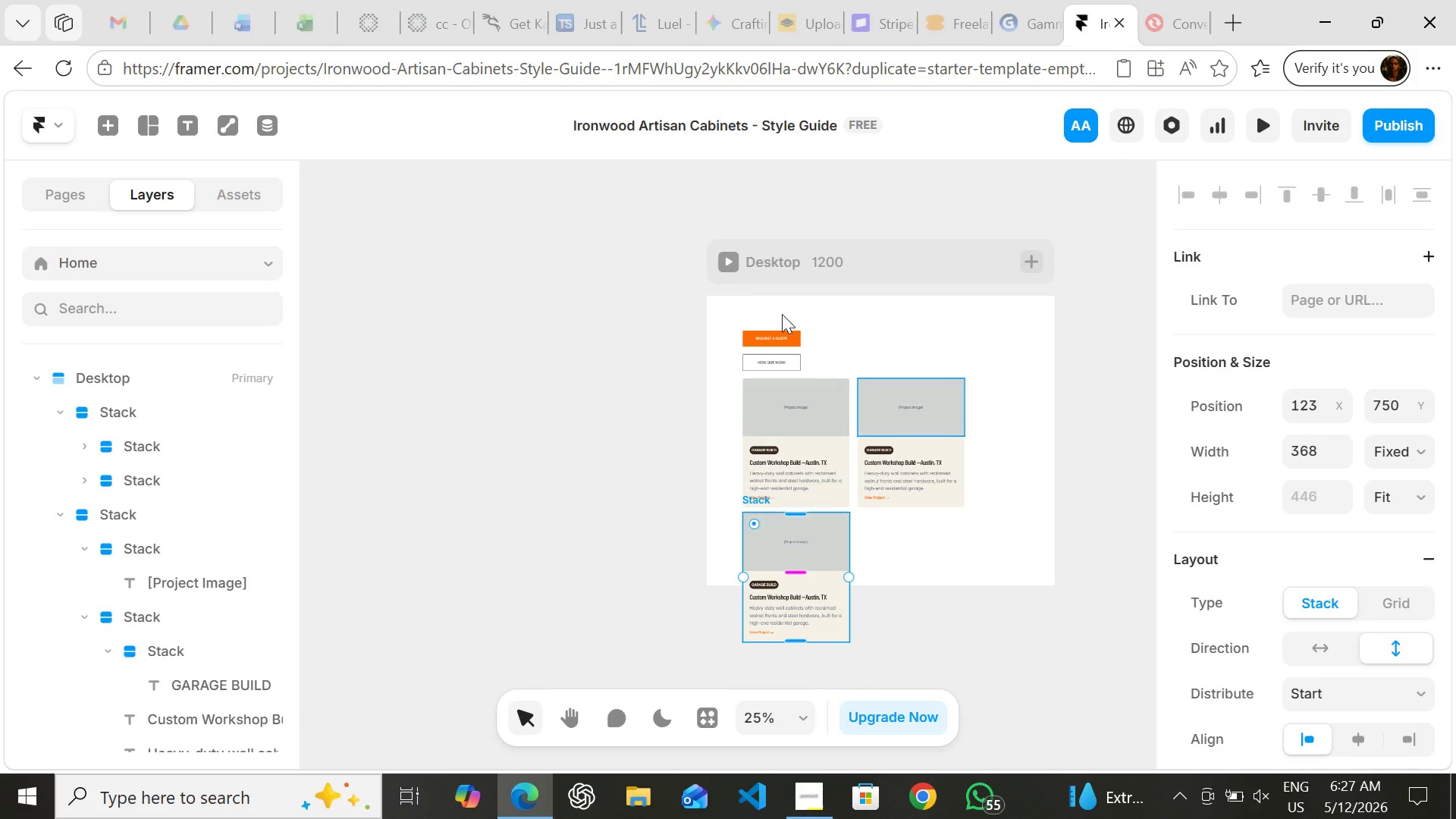 
left_click([657, 300])
 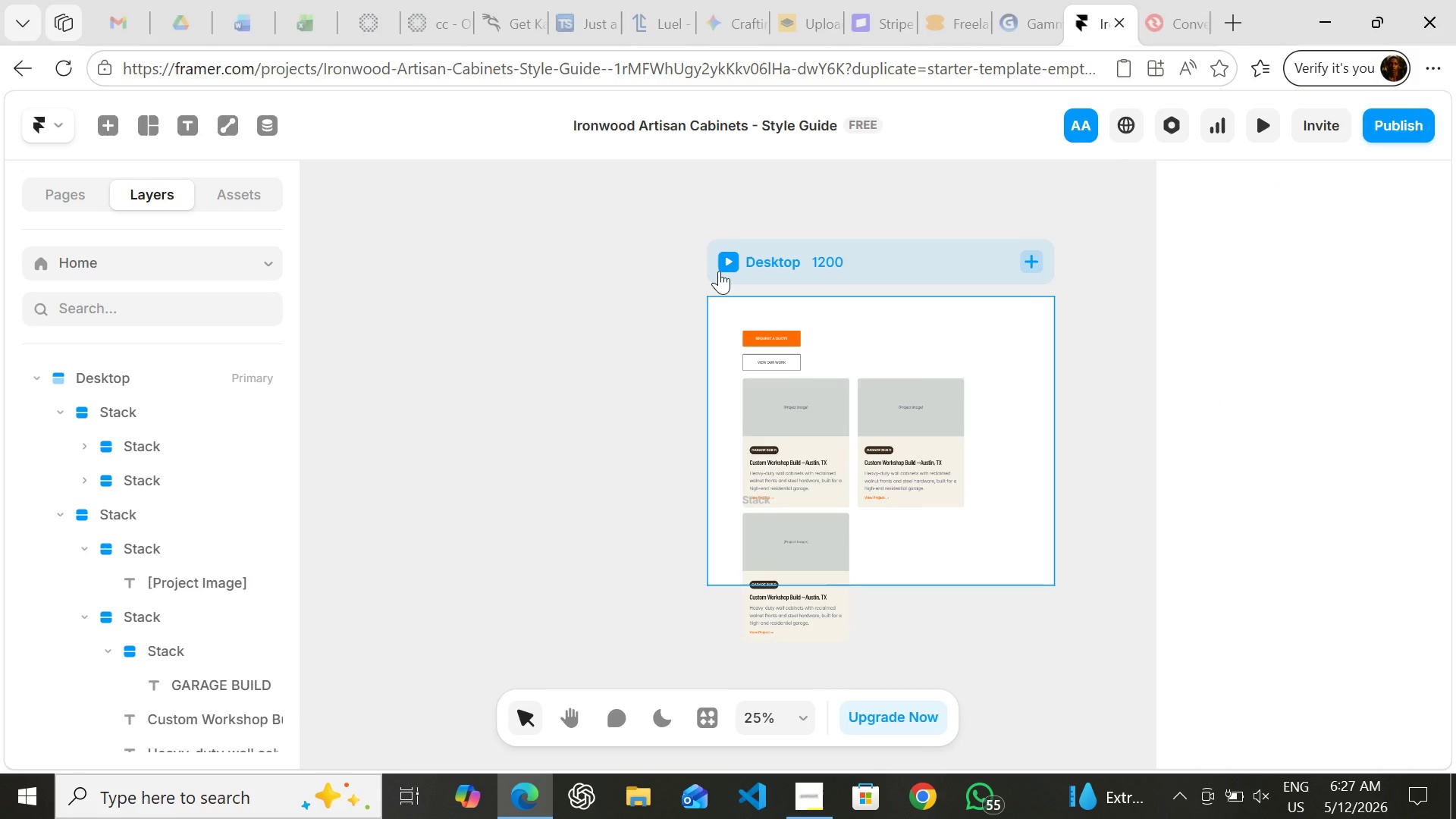 
left_click([719, 271])
 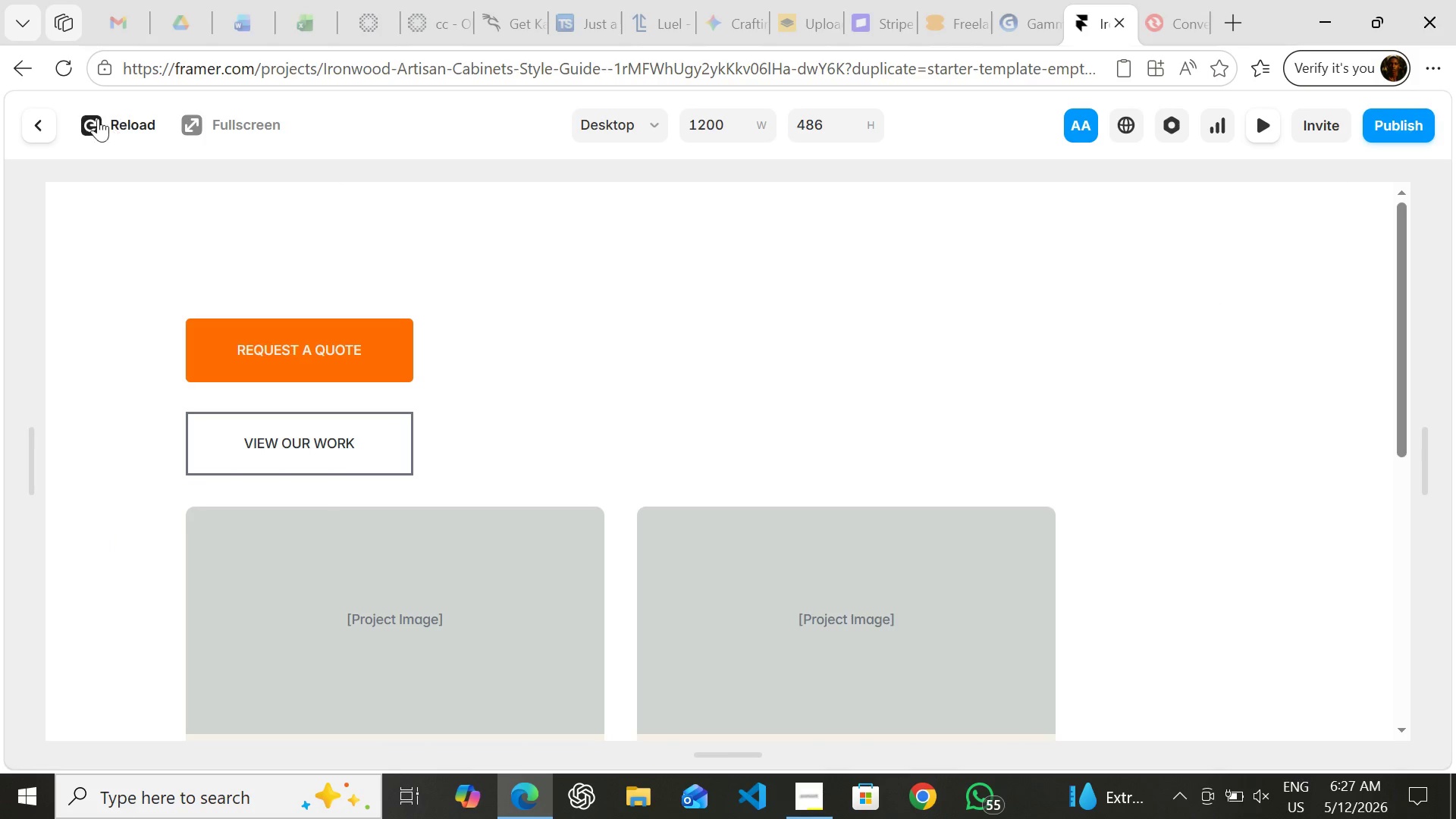 
left_click([48, 114])
 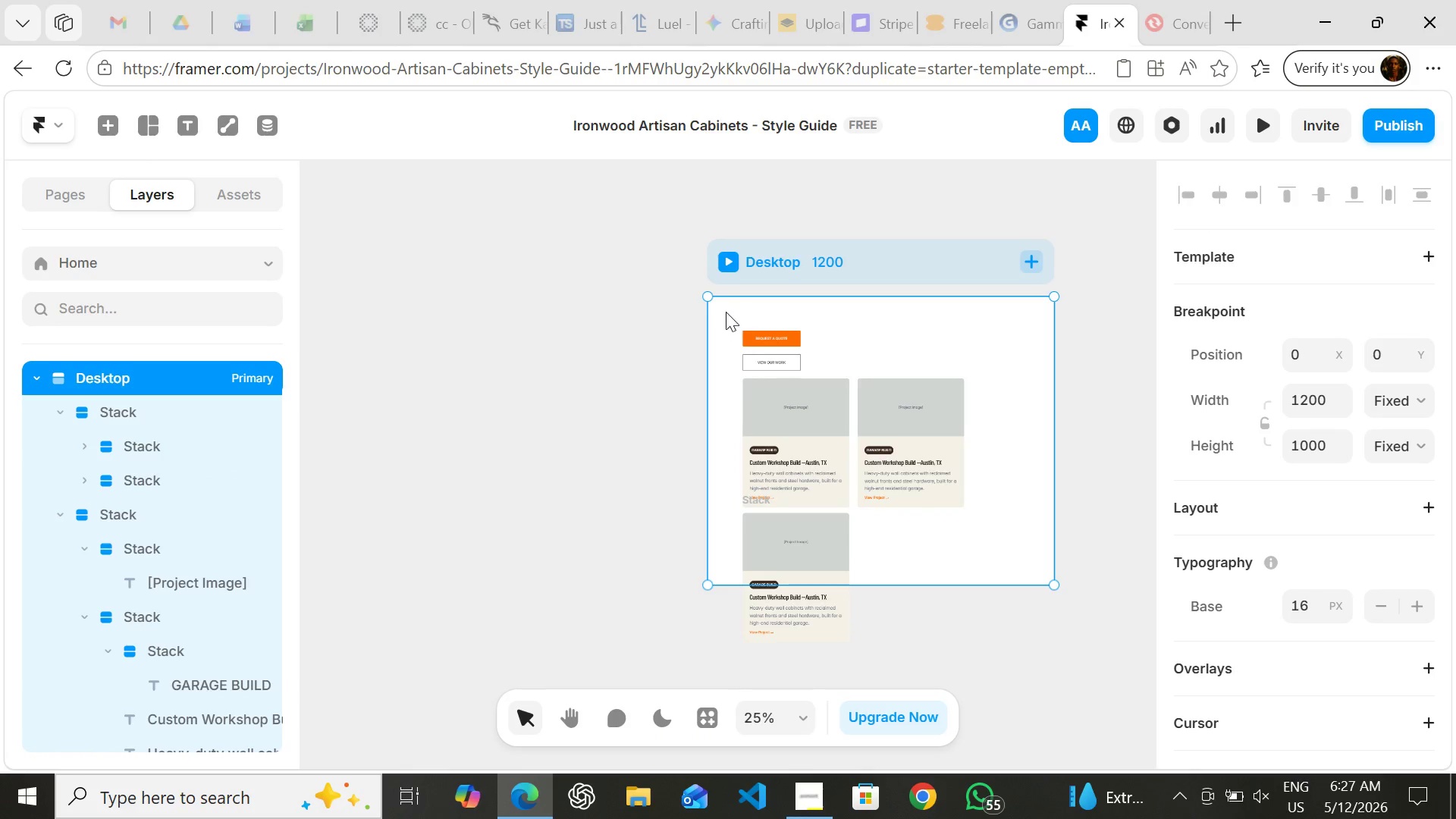 
left_click([624, 289])
 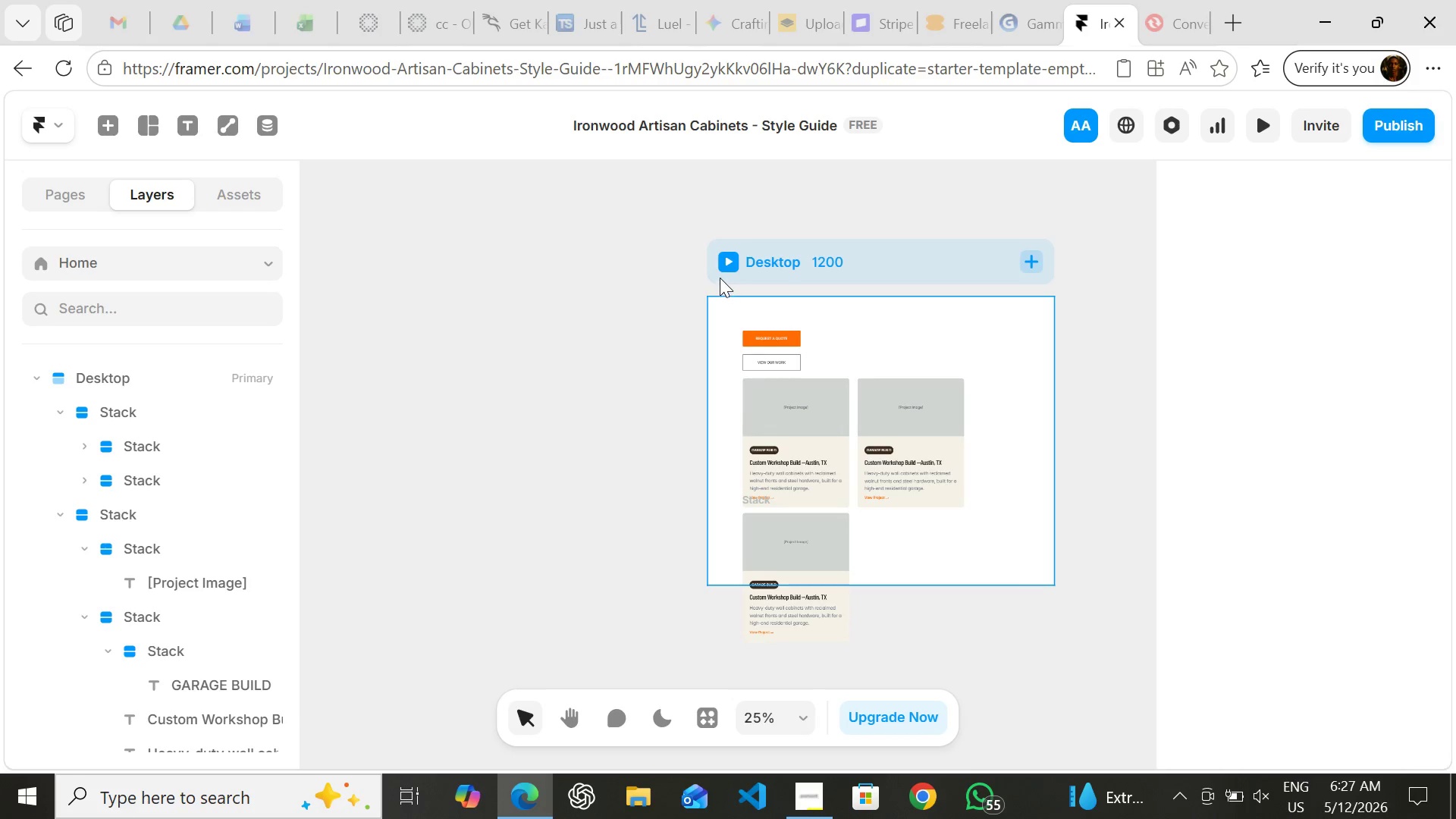 
left_click([720, 276])
 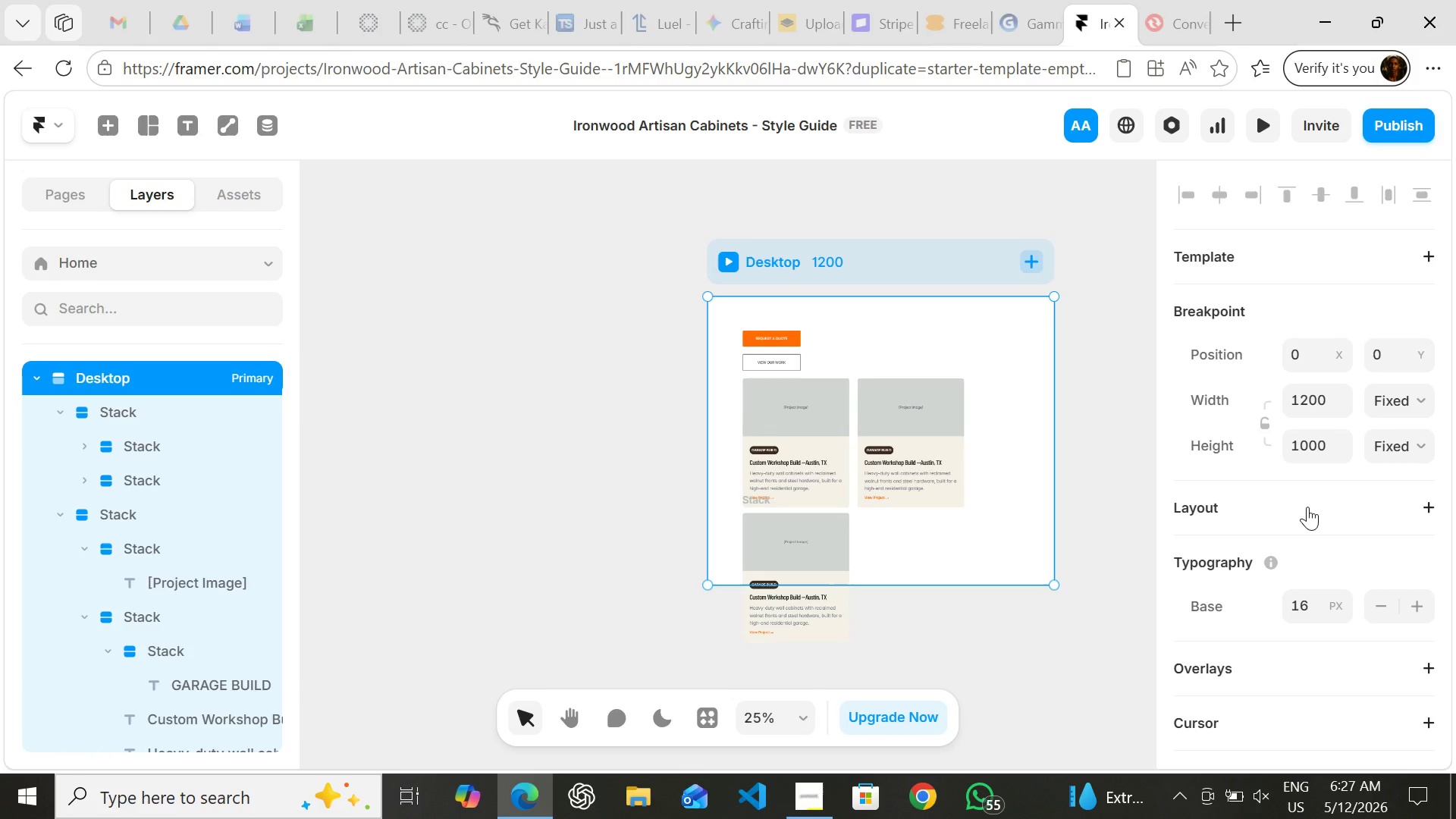 
left_click([1307, 507])
 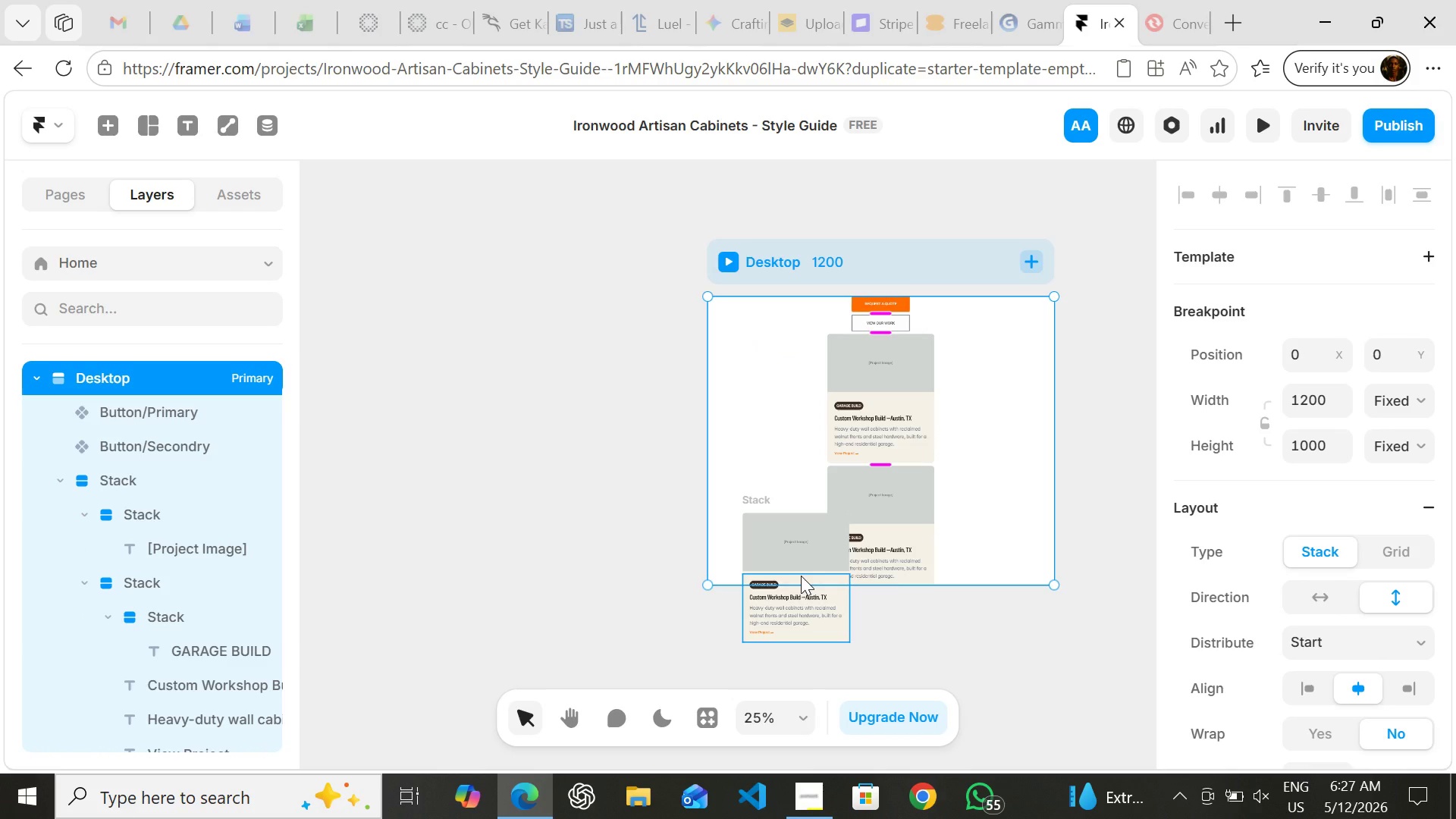 
wait(5.84)
 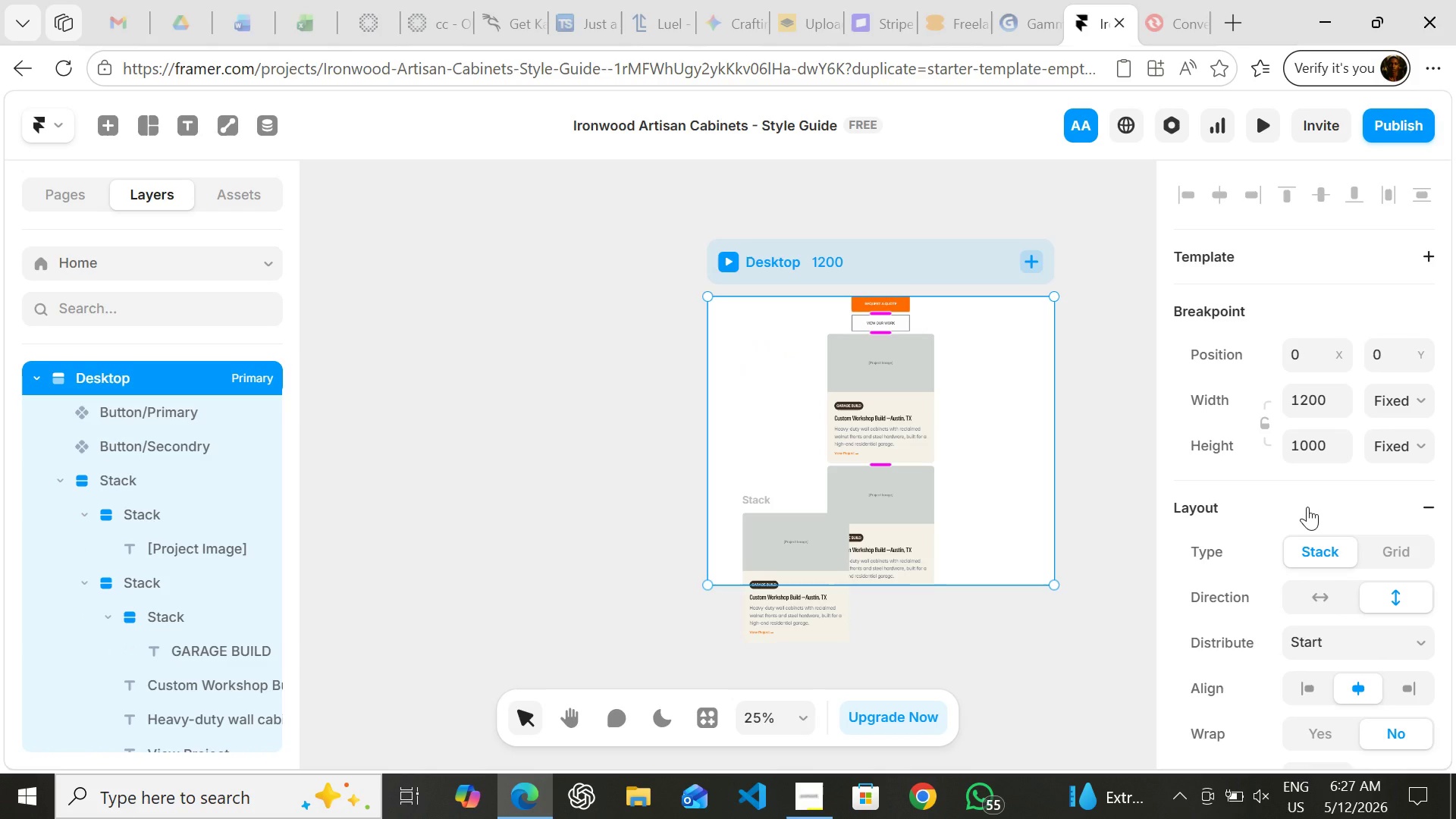 
left_click_drag(start_coordinate=[801, 574], to_coordinate=[775, 571])
 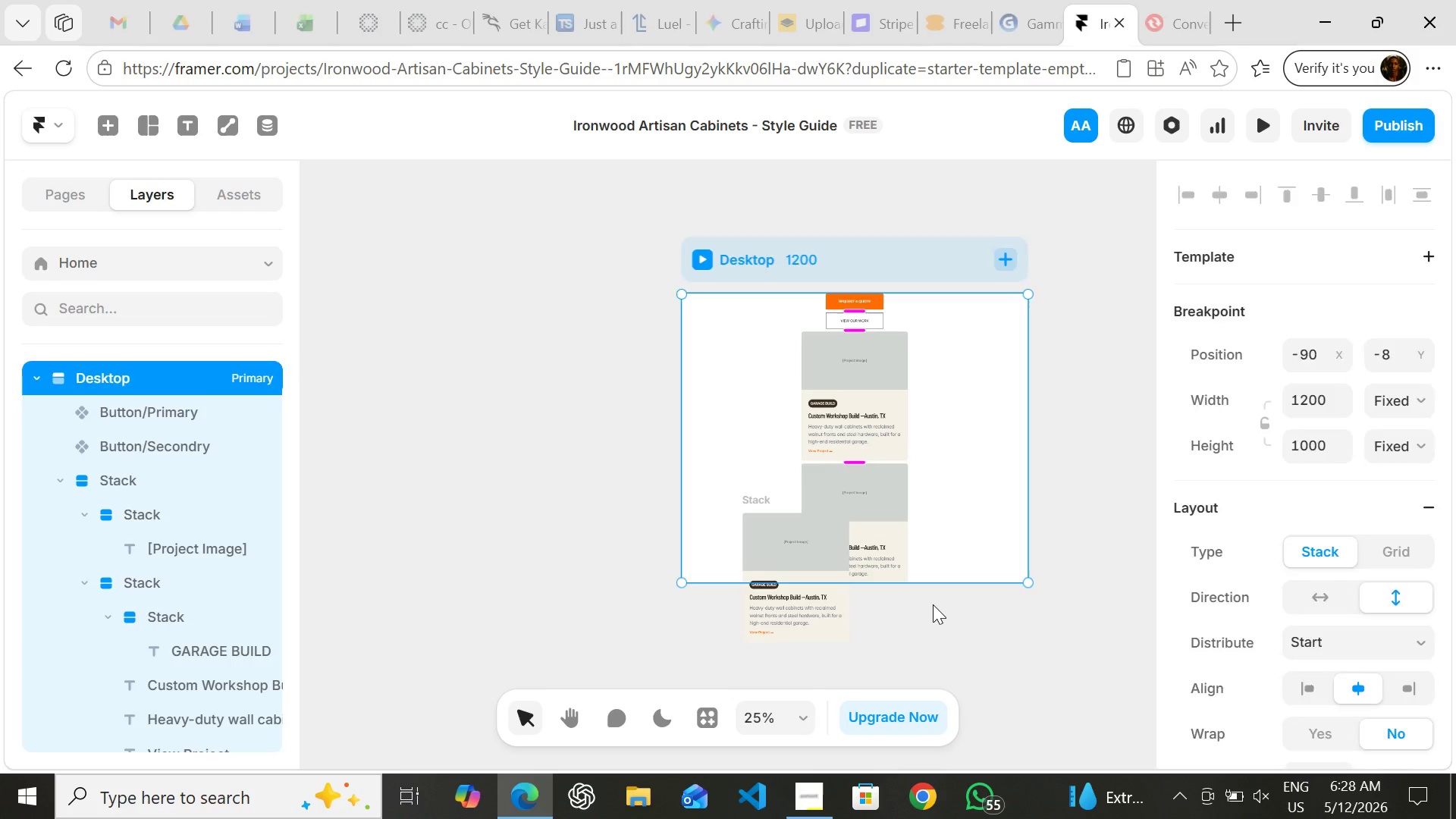 
left_click([933, 604])
 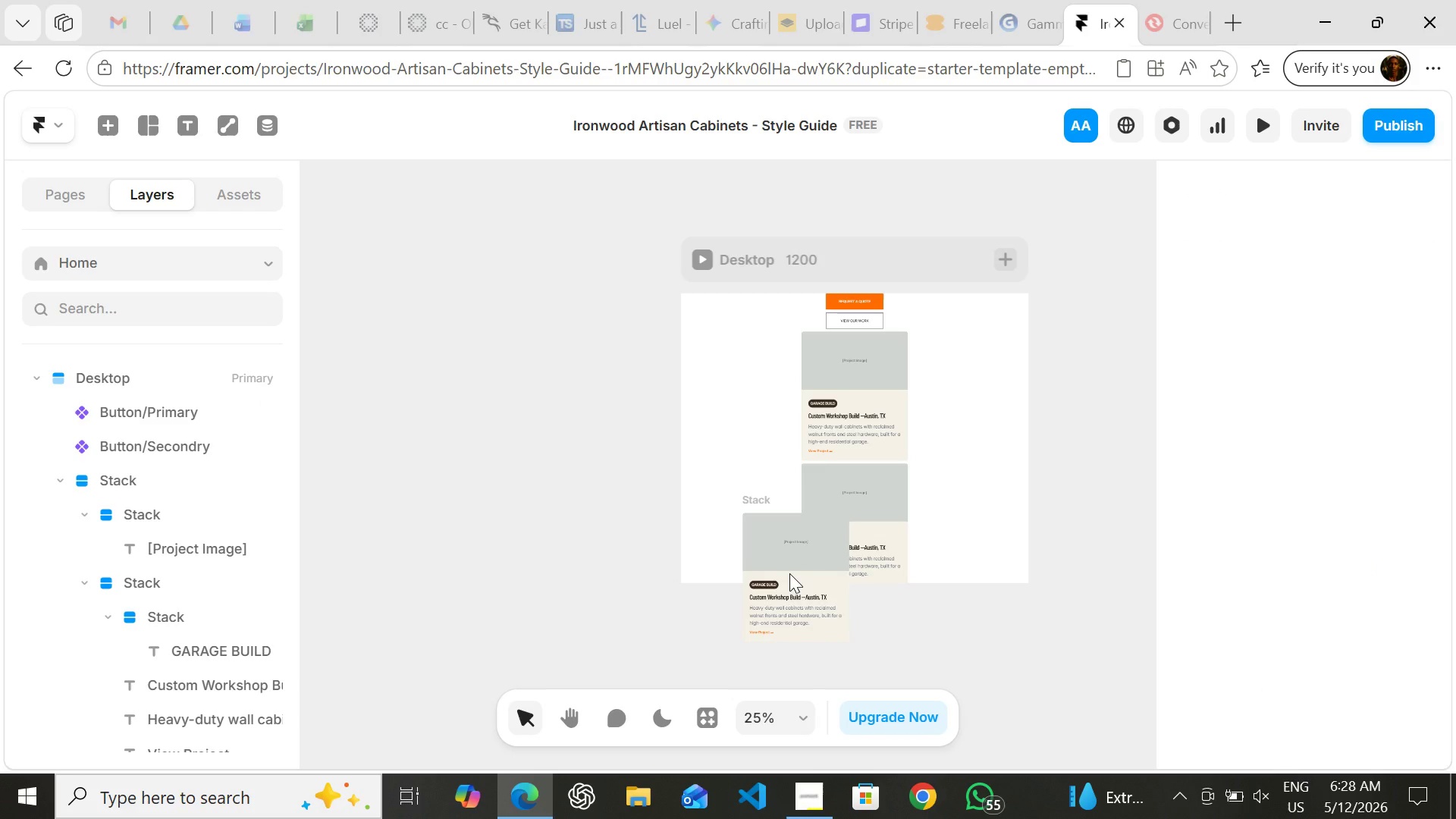 
left_click_drag(start_coordinate=[789, 573], to_coordinate=[760, 576])
 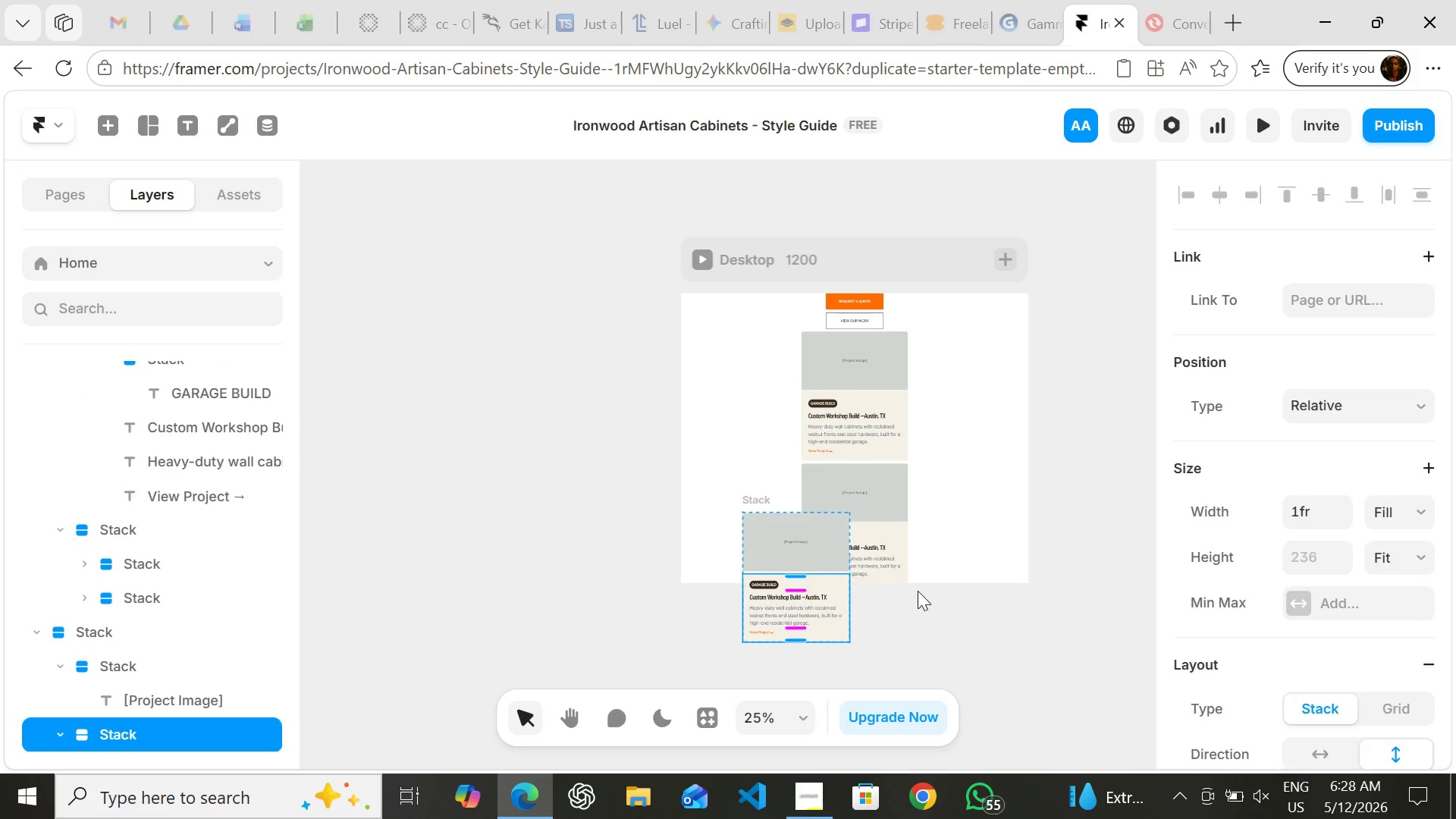 
left_click([918, 591])
 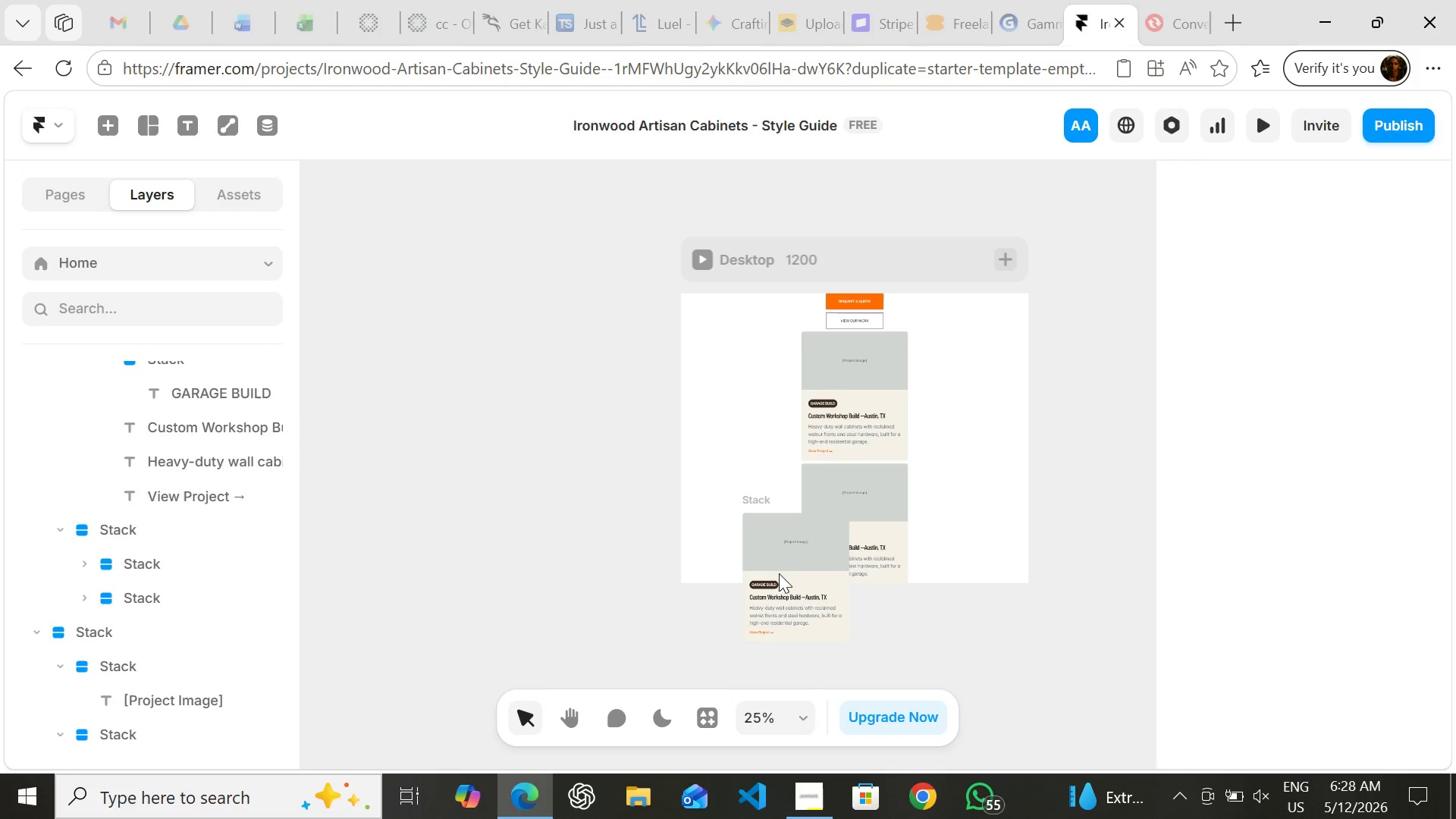 
mouse_move([752, 573])
 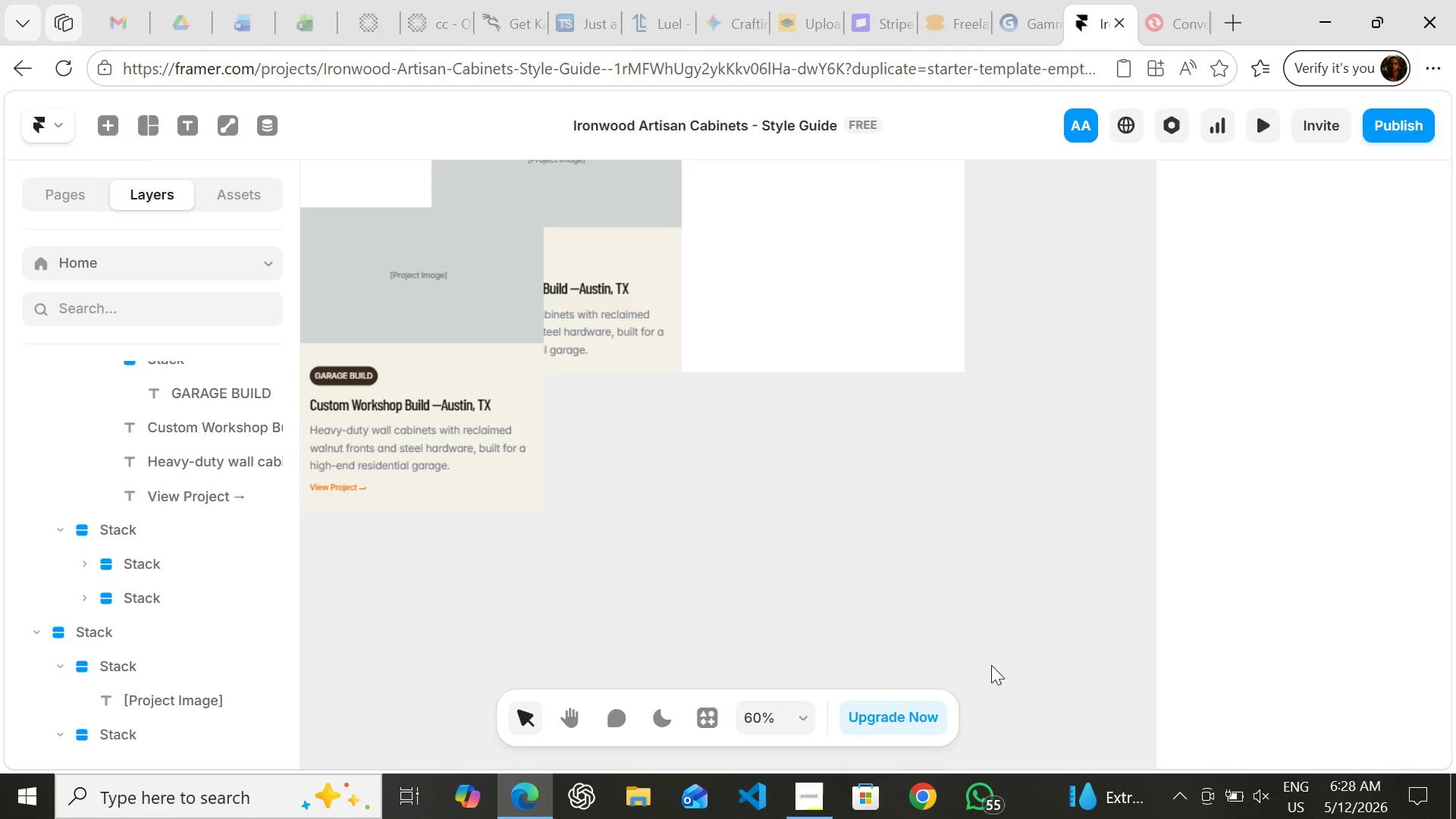 
wait(11.46)
 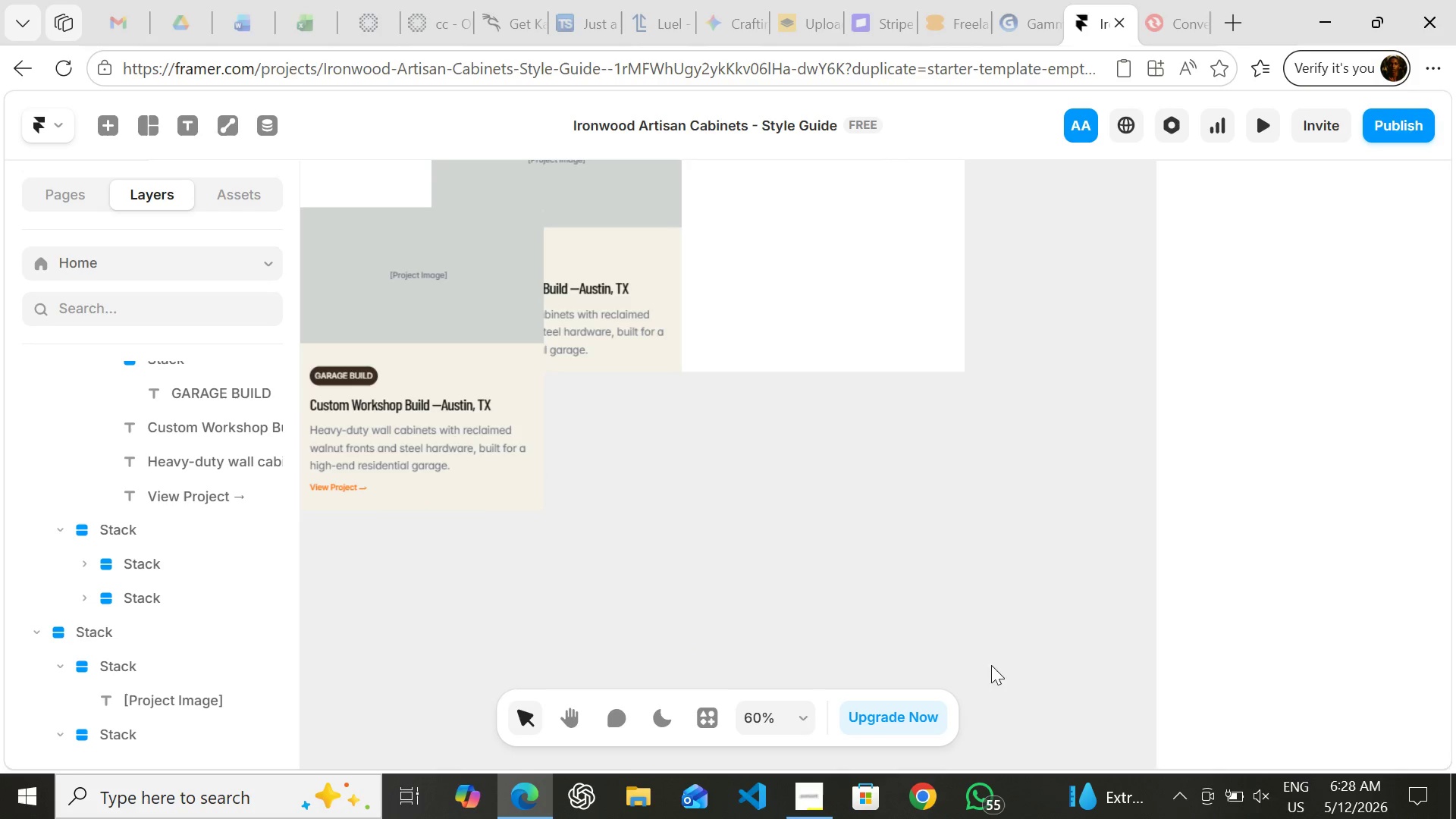 
left_click([124, 629])
 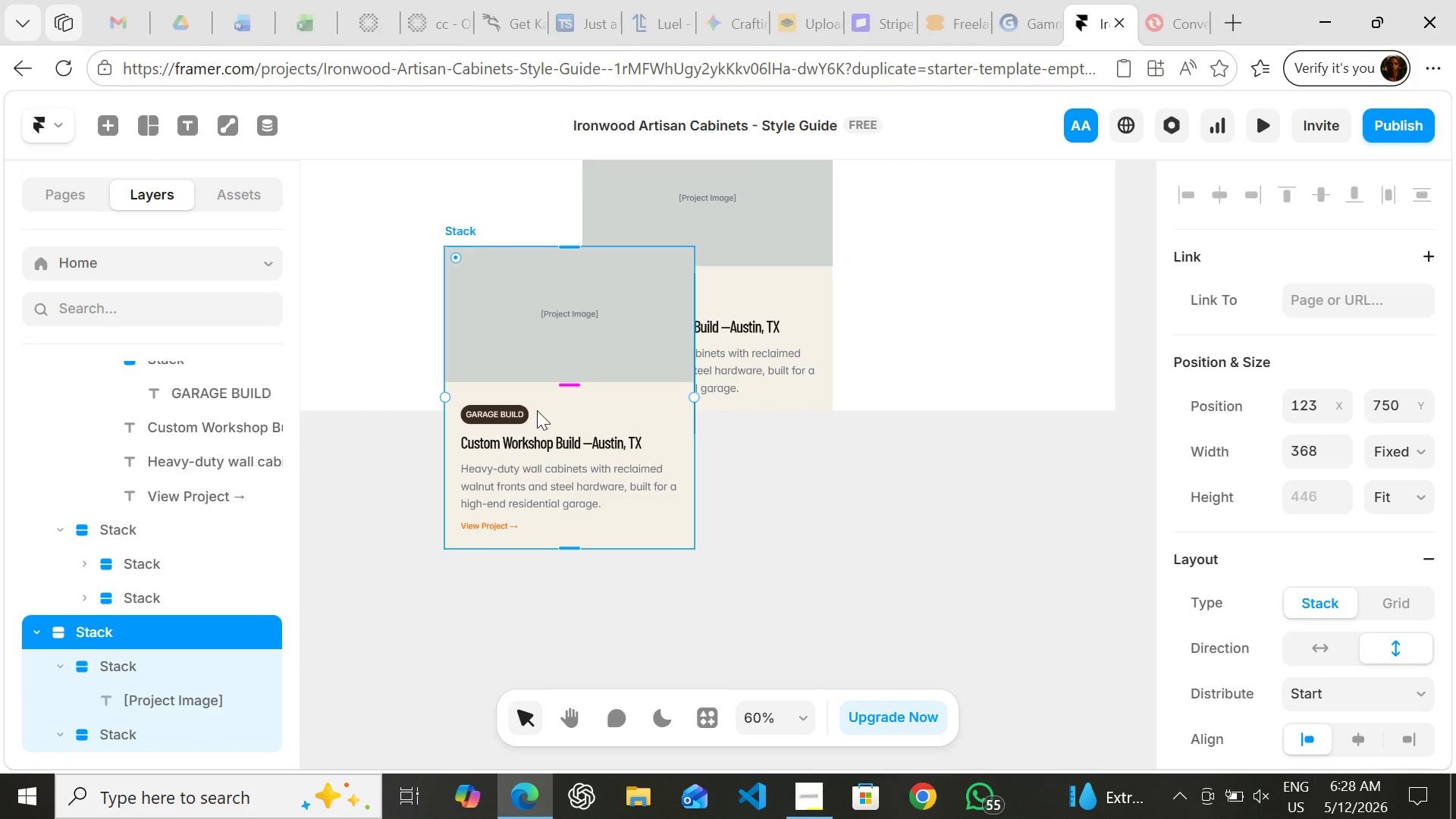 
left_click_drag(start_coordinate=[537, 410], to_coordinate=[252, 295])
 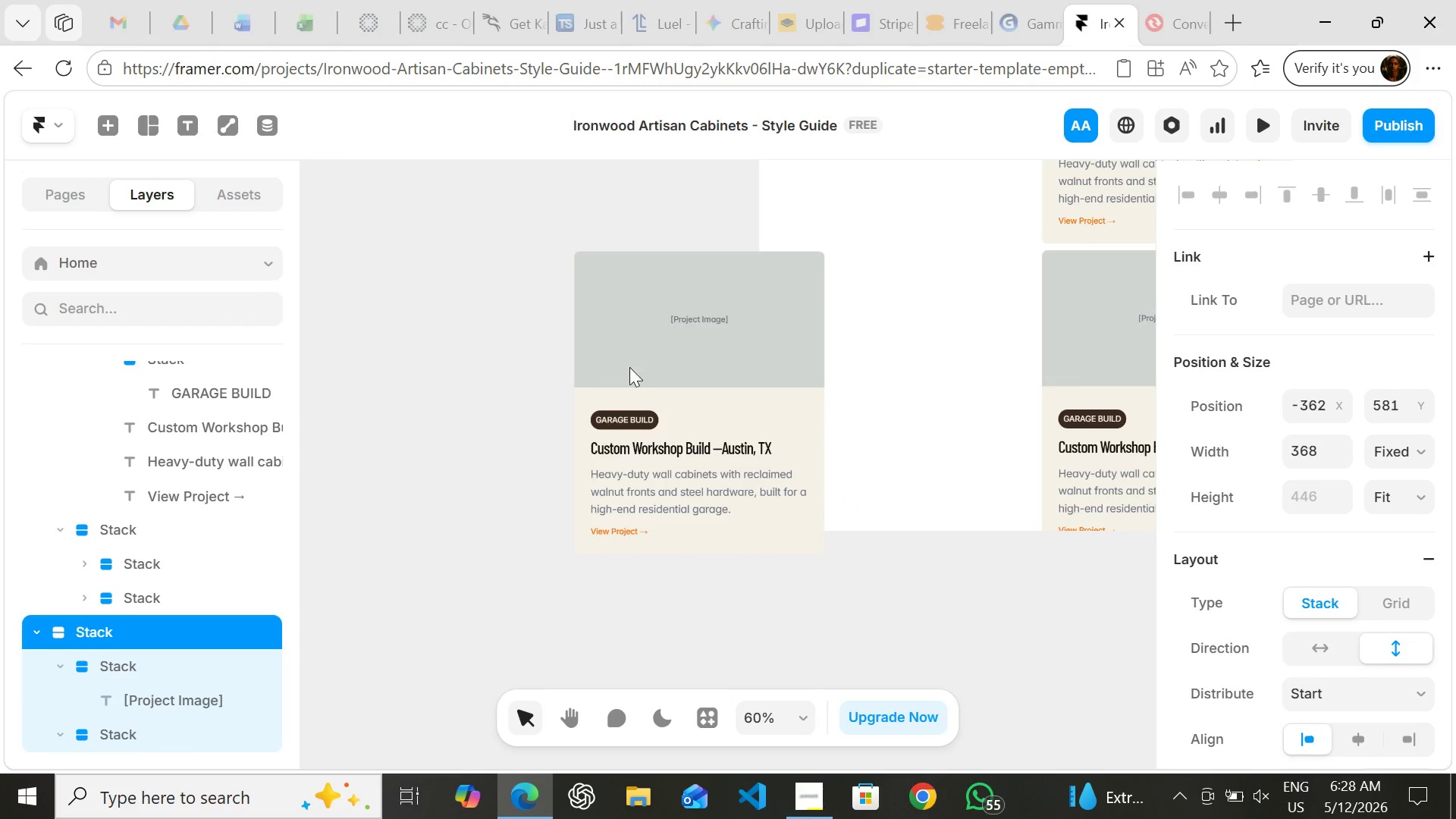 
left_click_drag(start_coordinate=[706, 405], to_coordinate=[628, 281])
 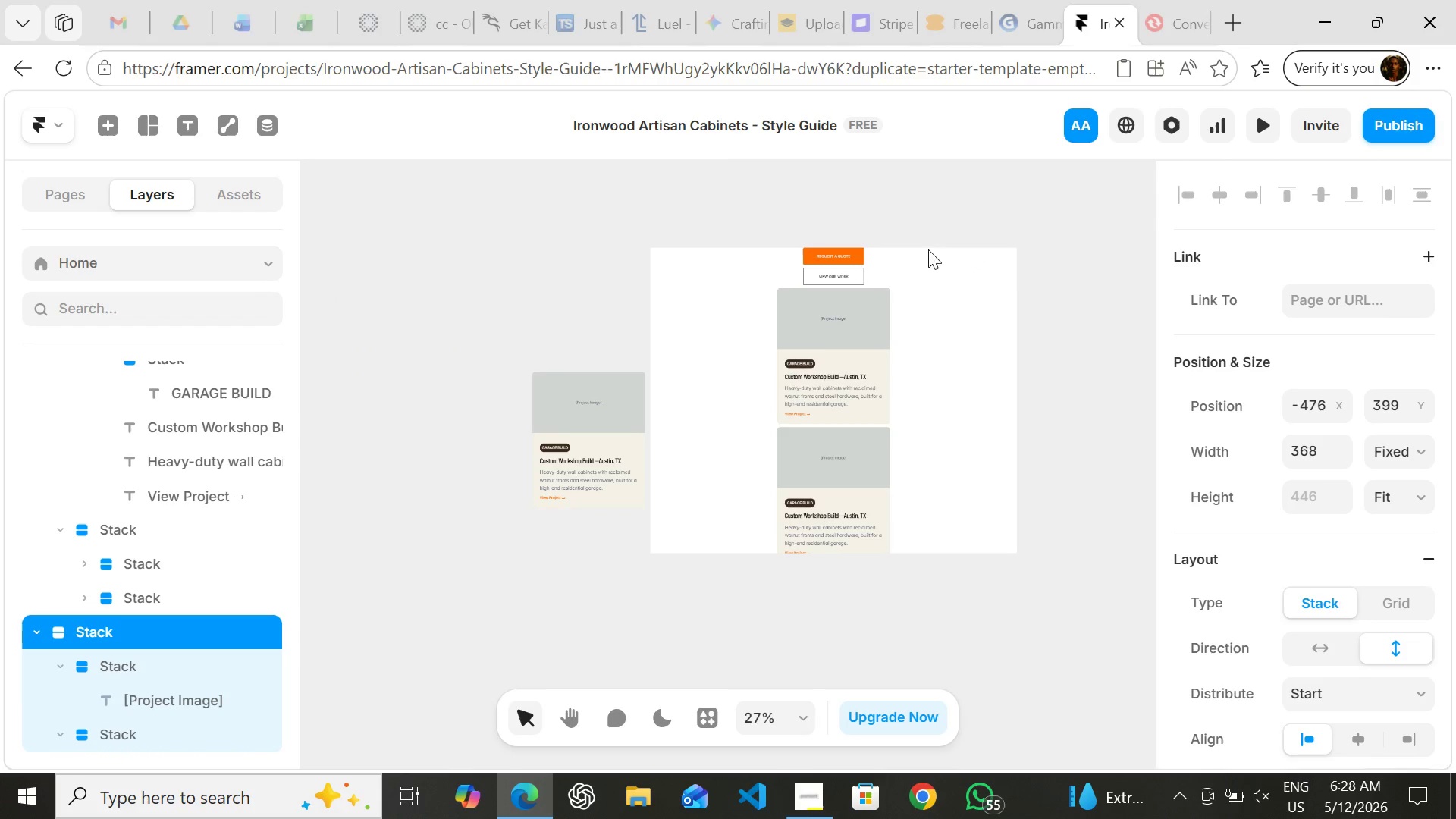 
left_click([681, 242])
 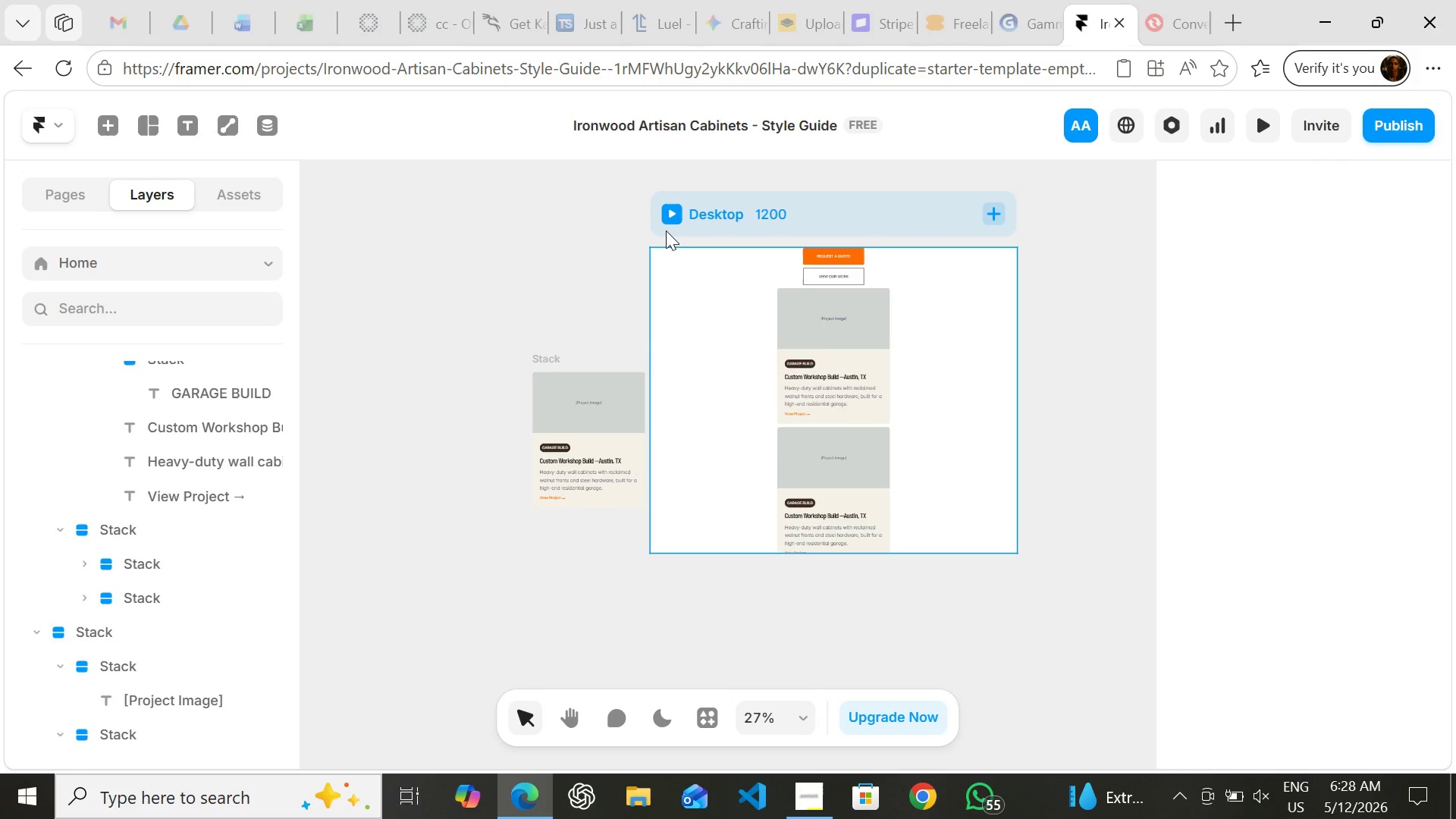 
left_click([666, 231])
 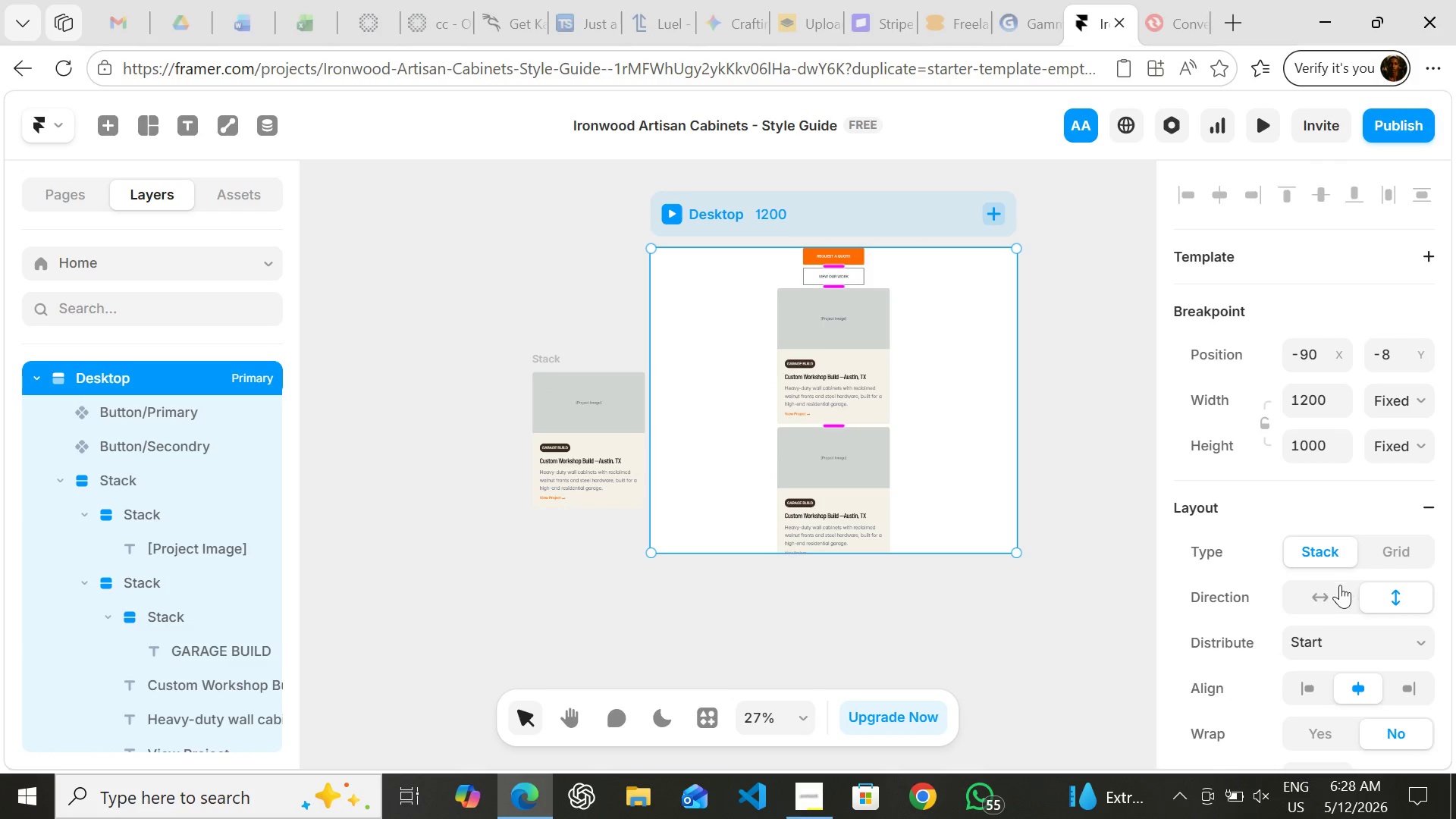 
left_click([1336, 587])
 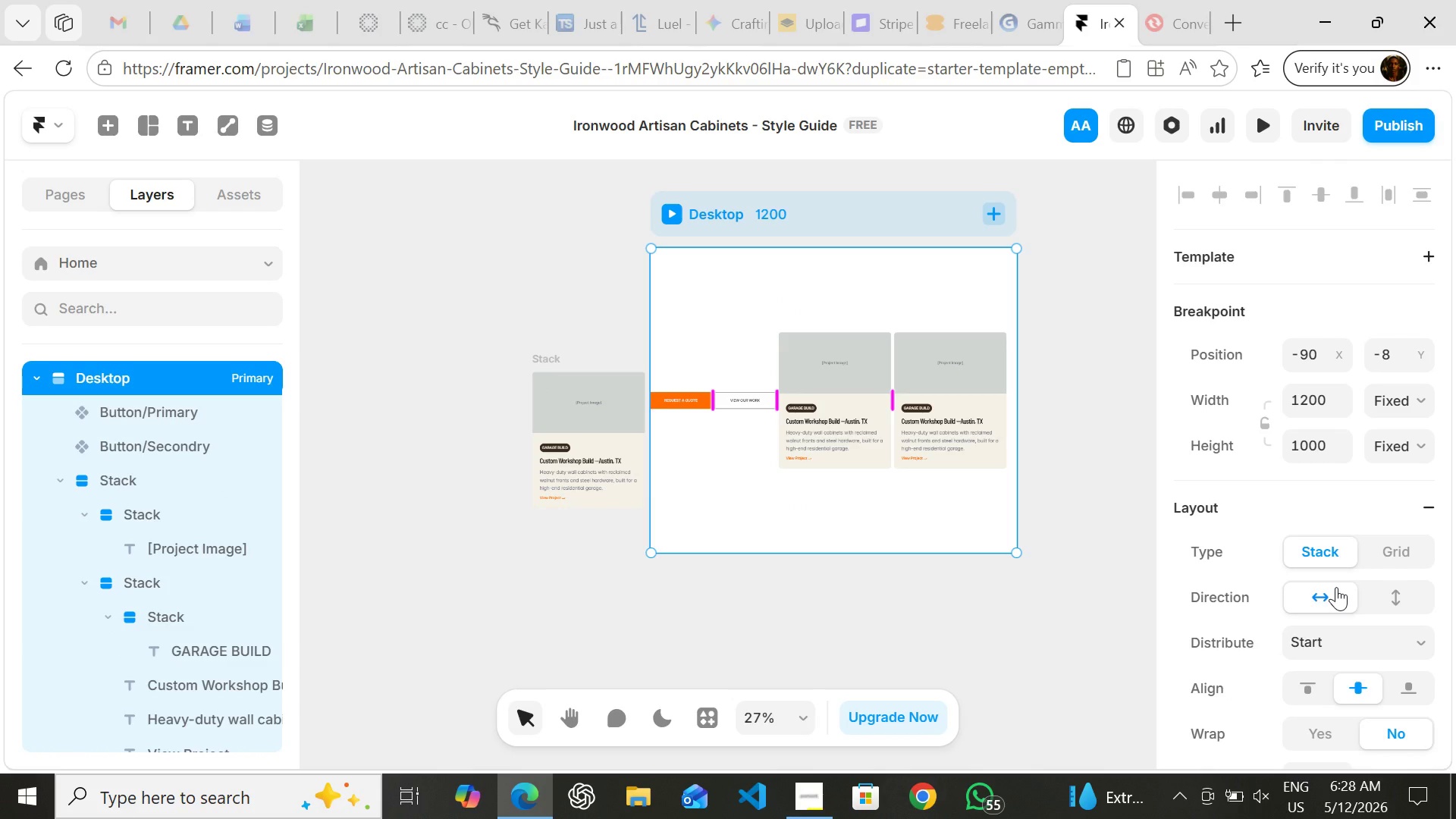 
wait(5.5)
 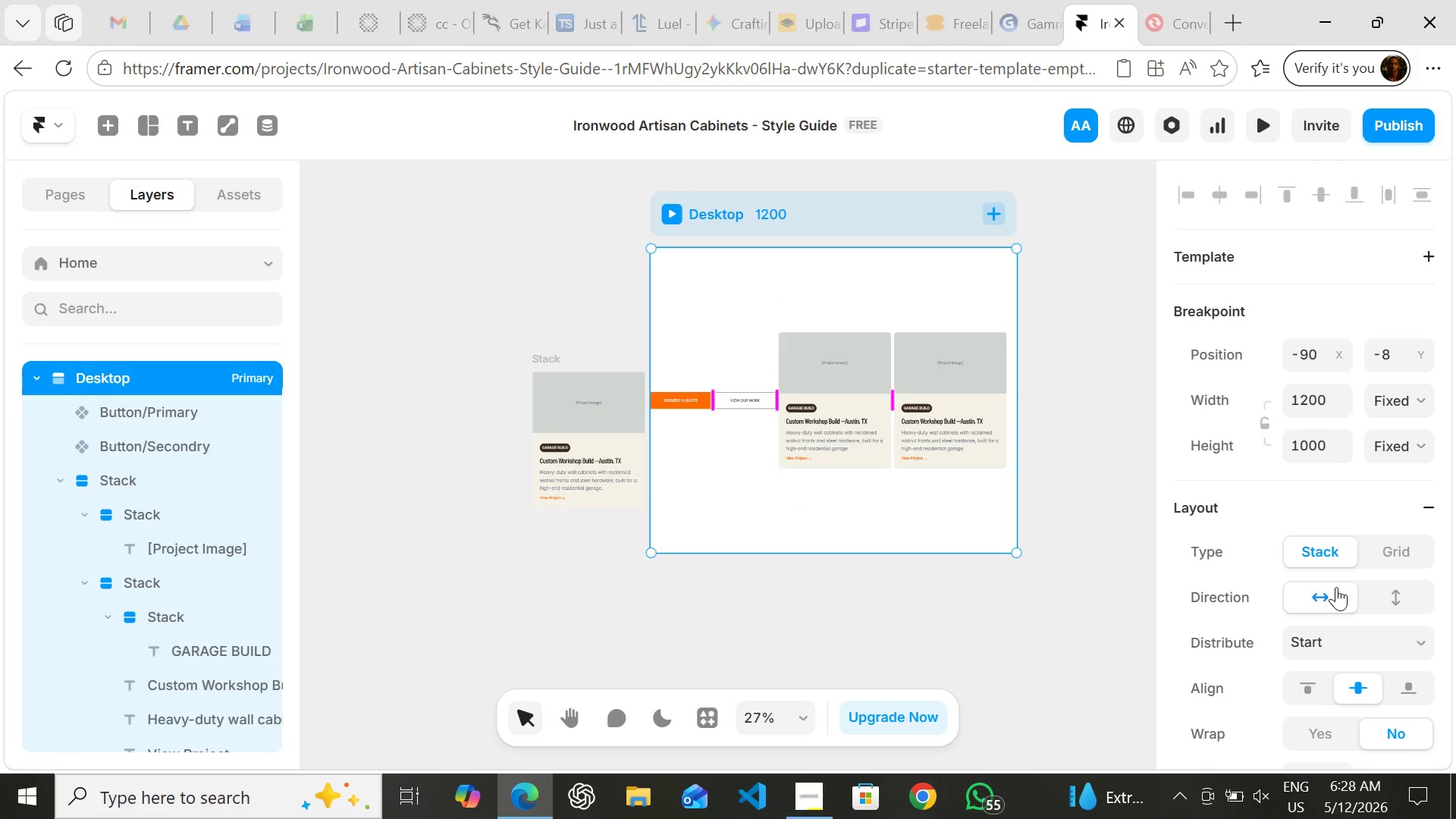 
left_click([1345, 657])
 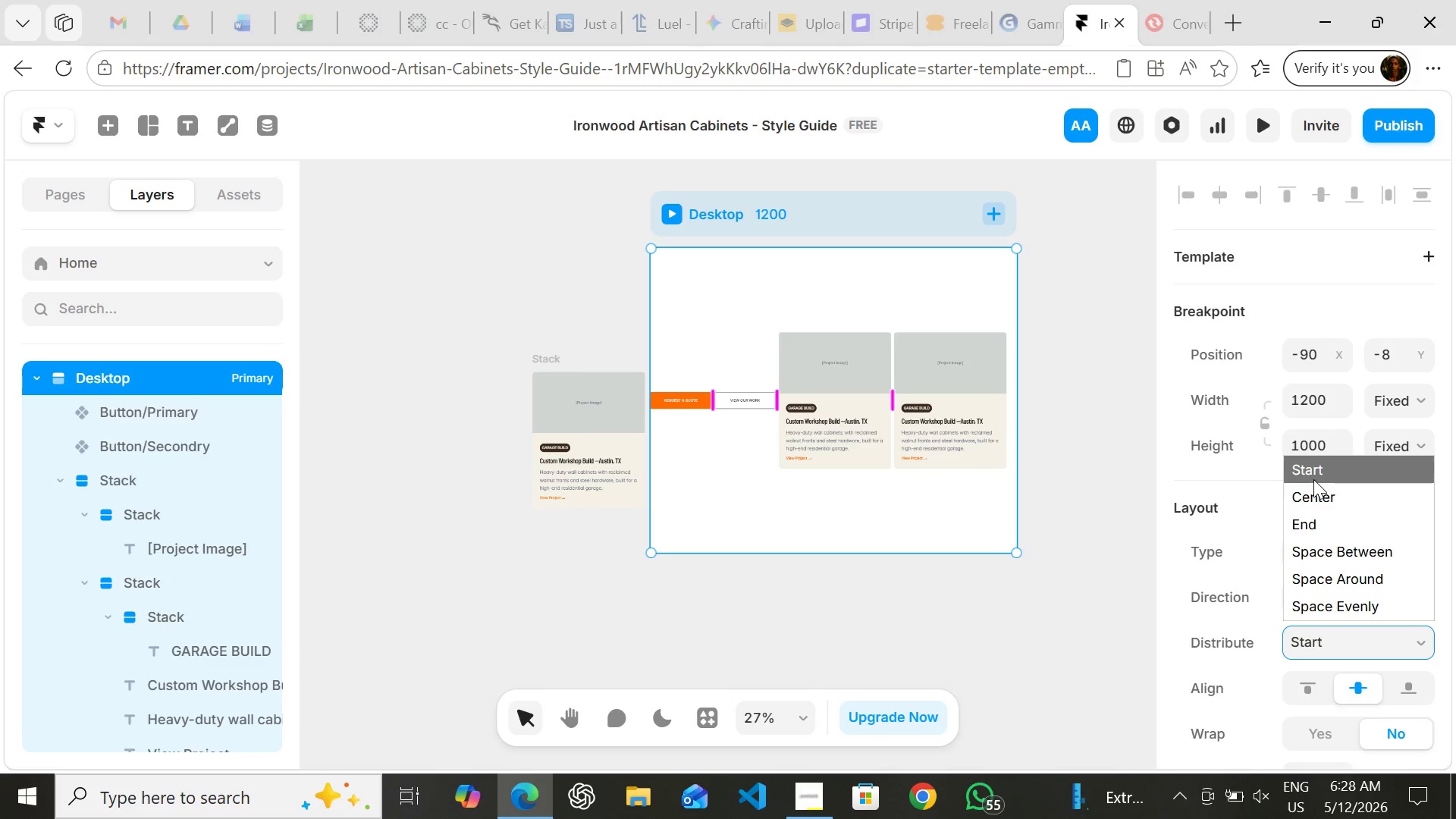 
left_click([1313, 479])
 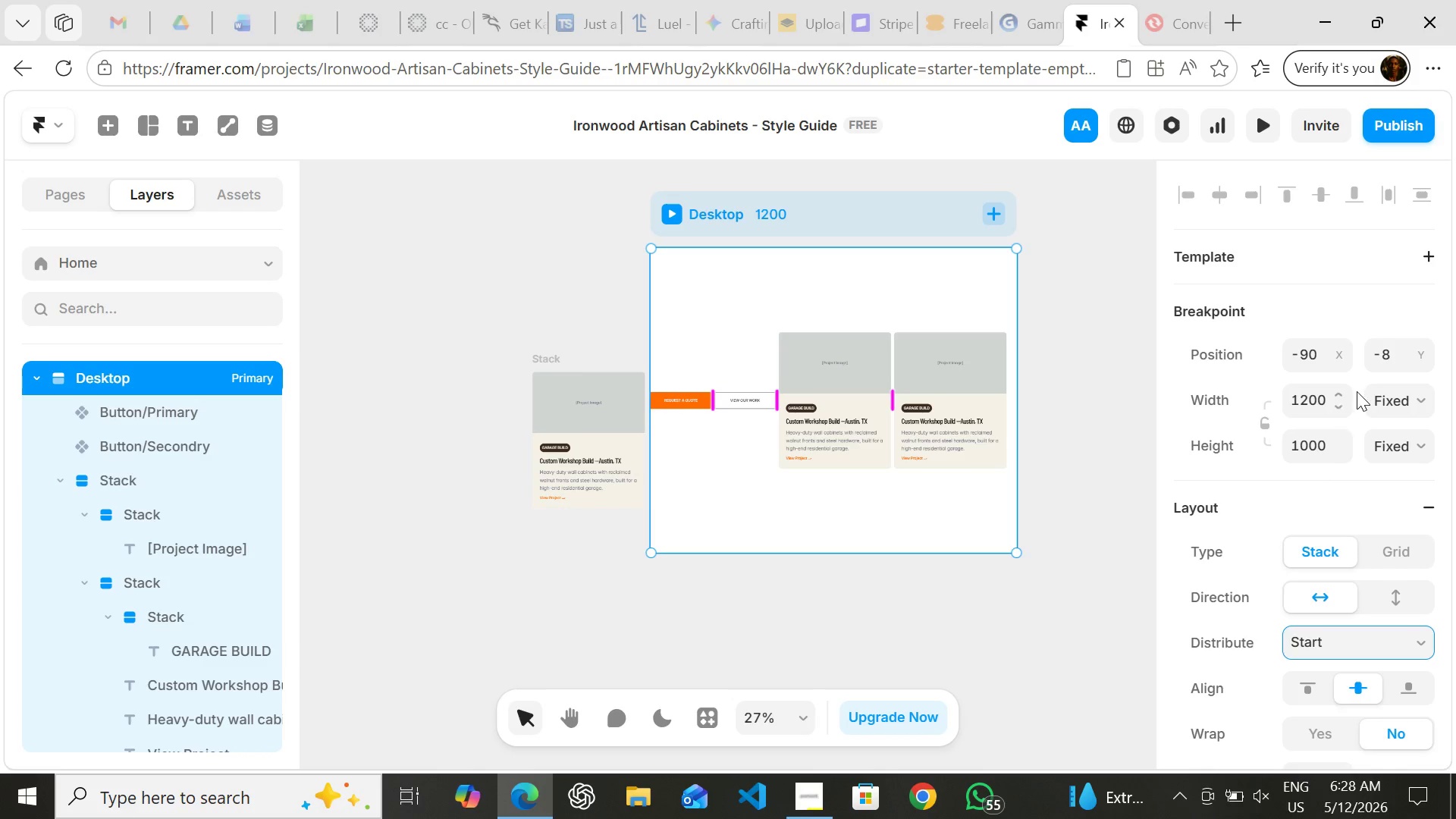 
left_click([1397, 404])
 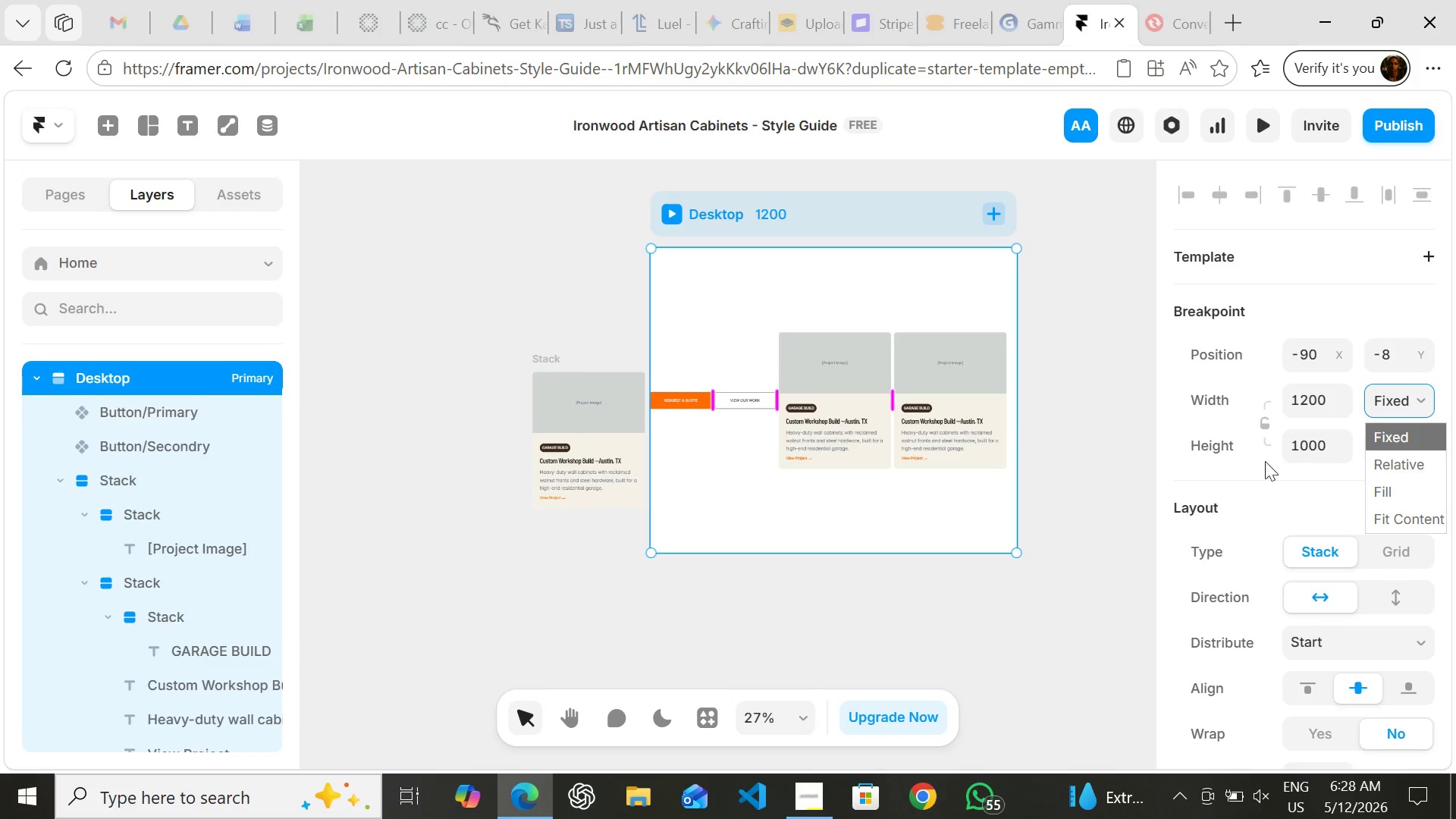 
left_click_drag(start_coordinate=[1266, 481], to_coordinate=[1407, 446])
 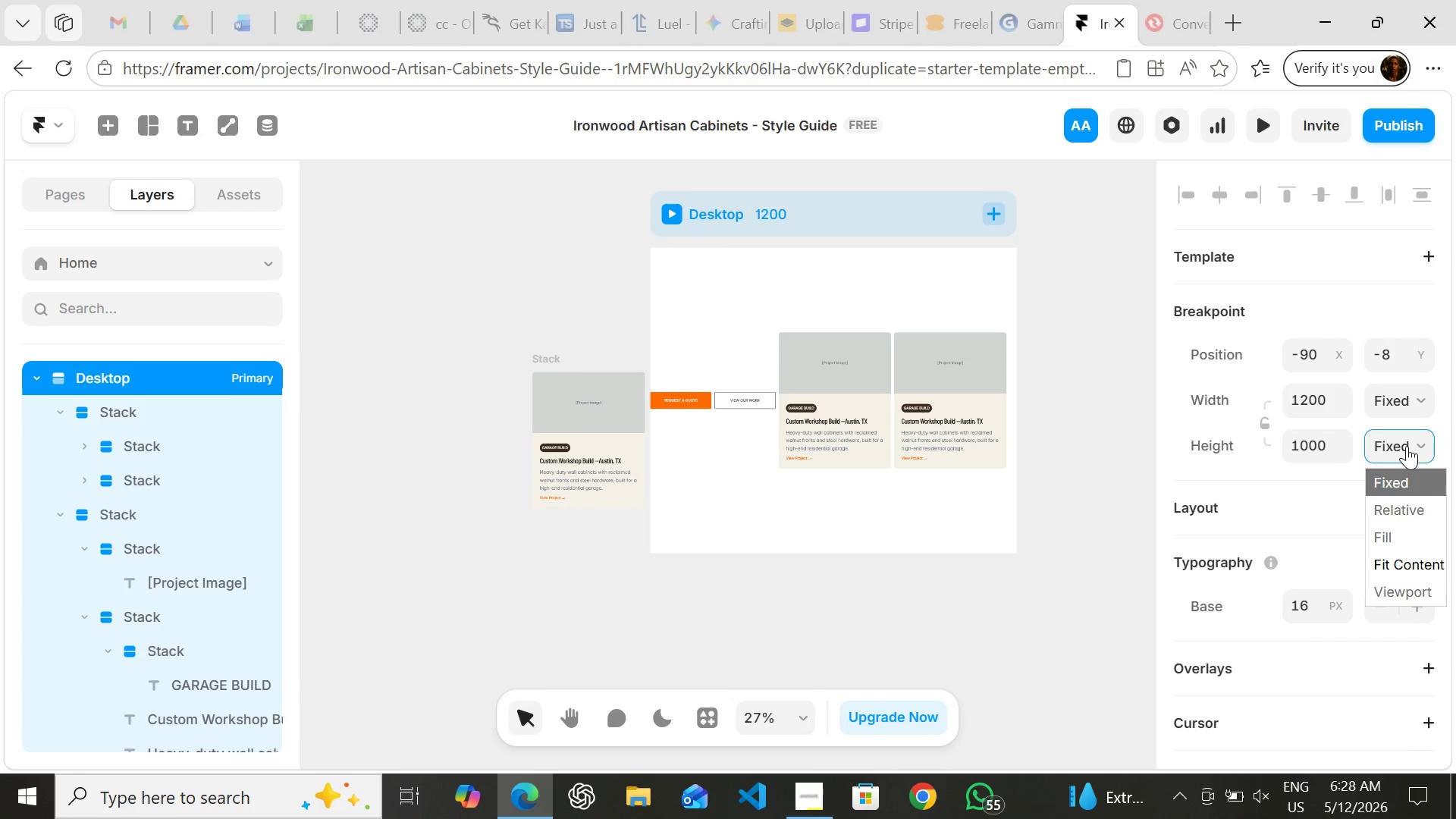 
left_click([1407, 446])
 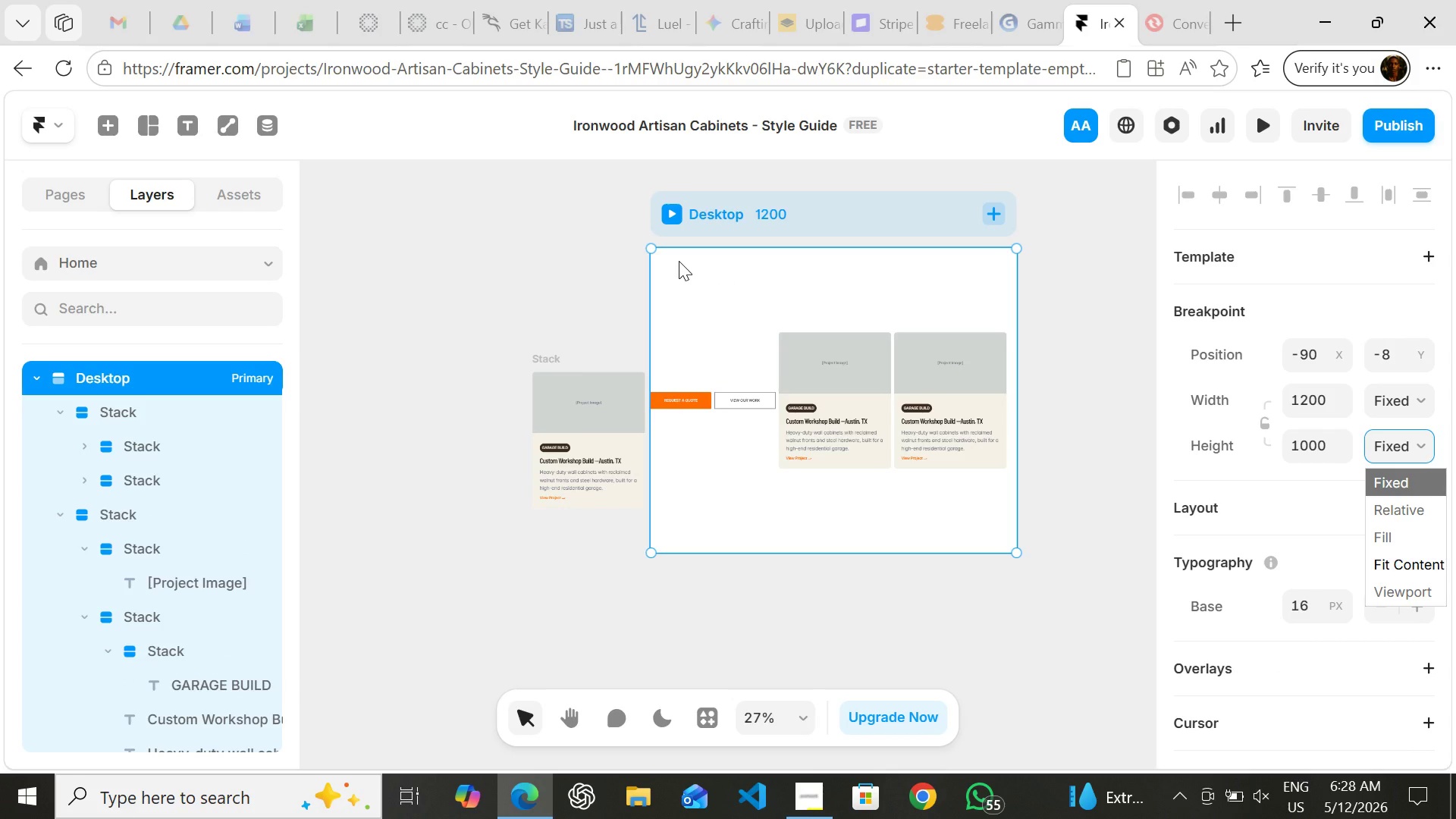 
left_click([679, 261])
 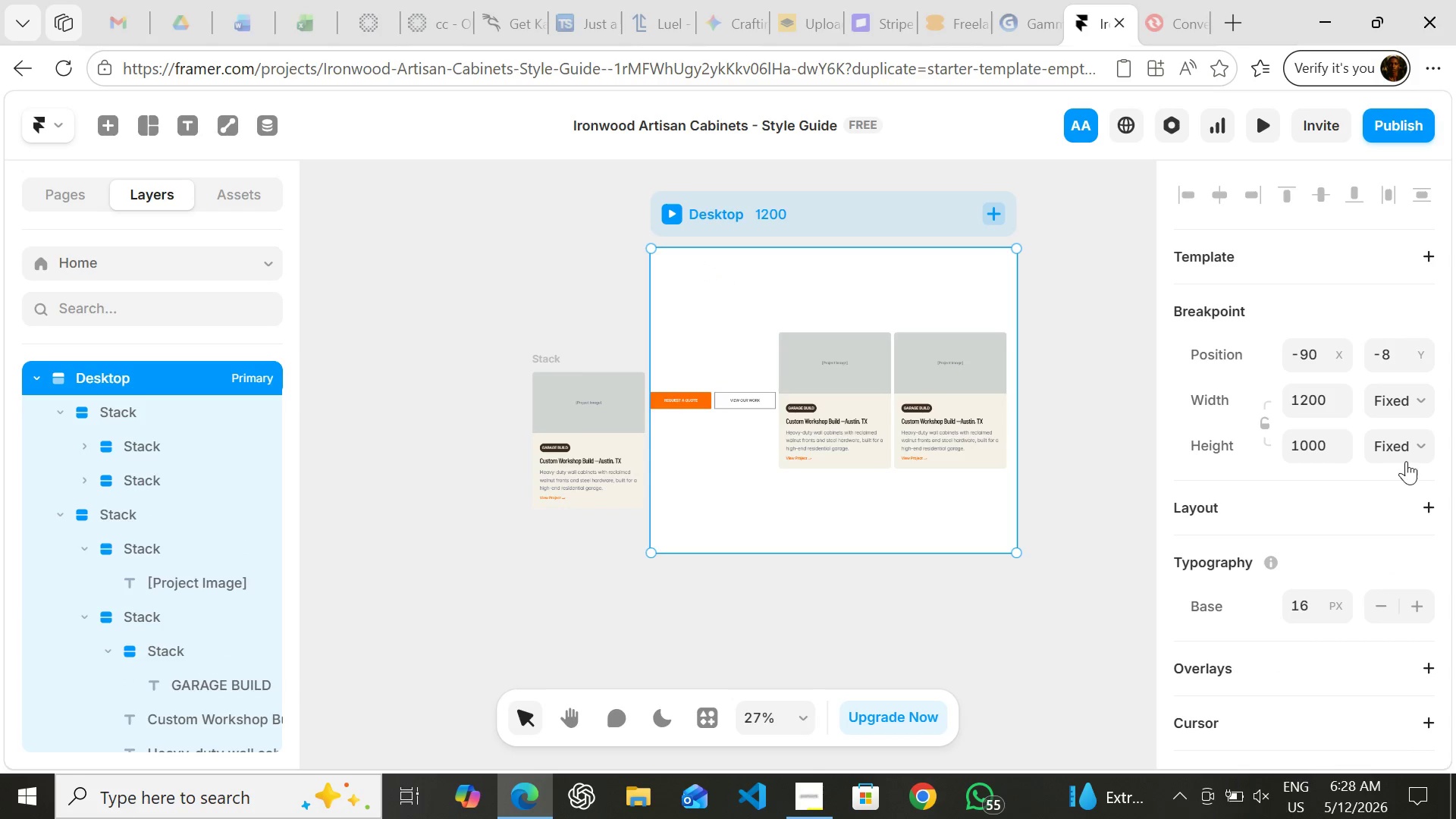 
left_click([1412, 461])
 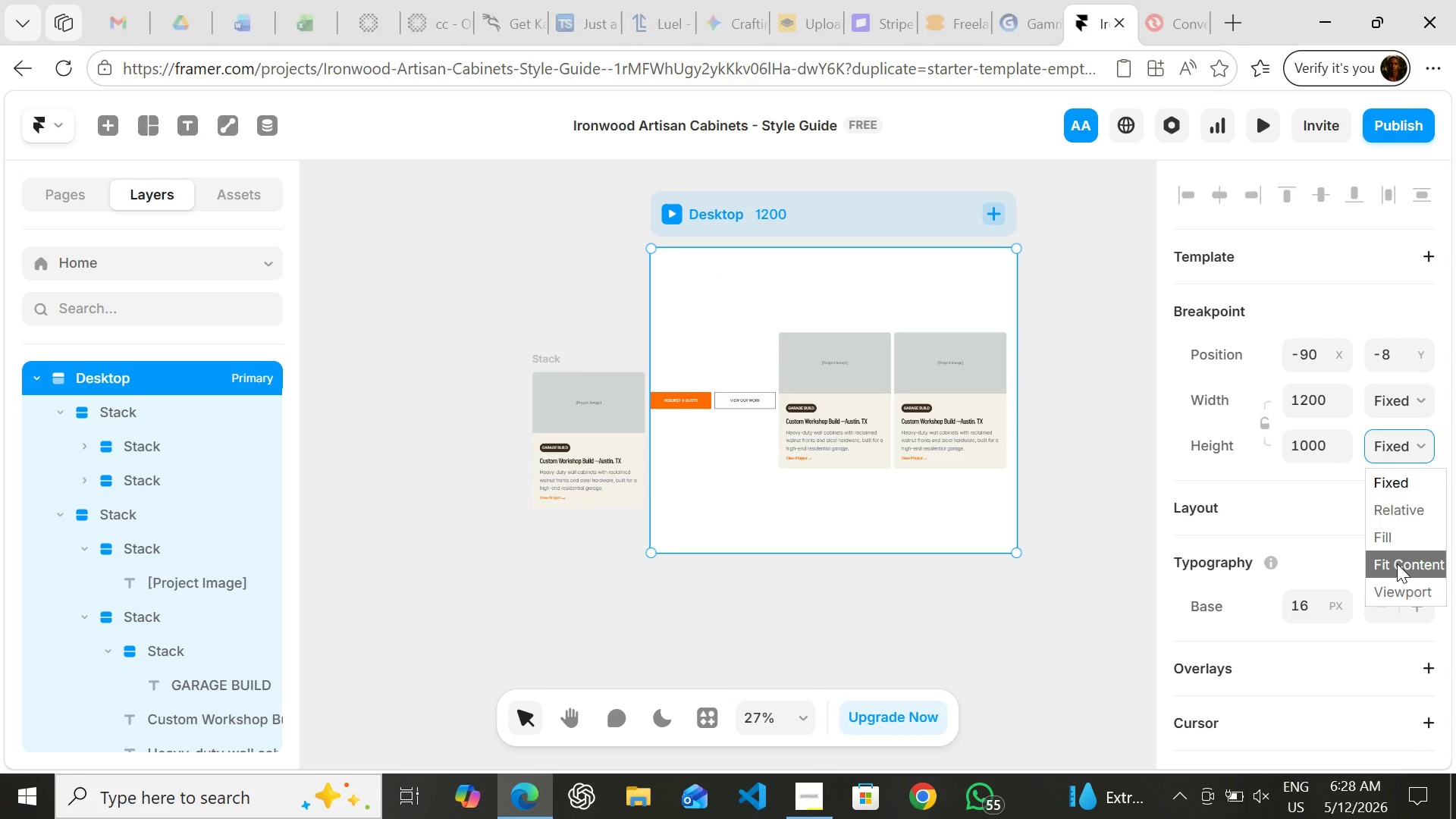 
left_click([1397, 563])
 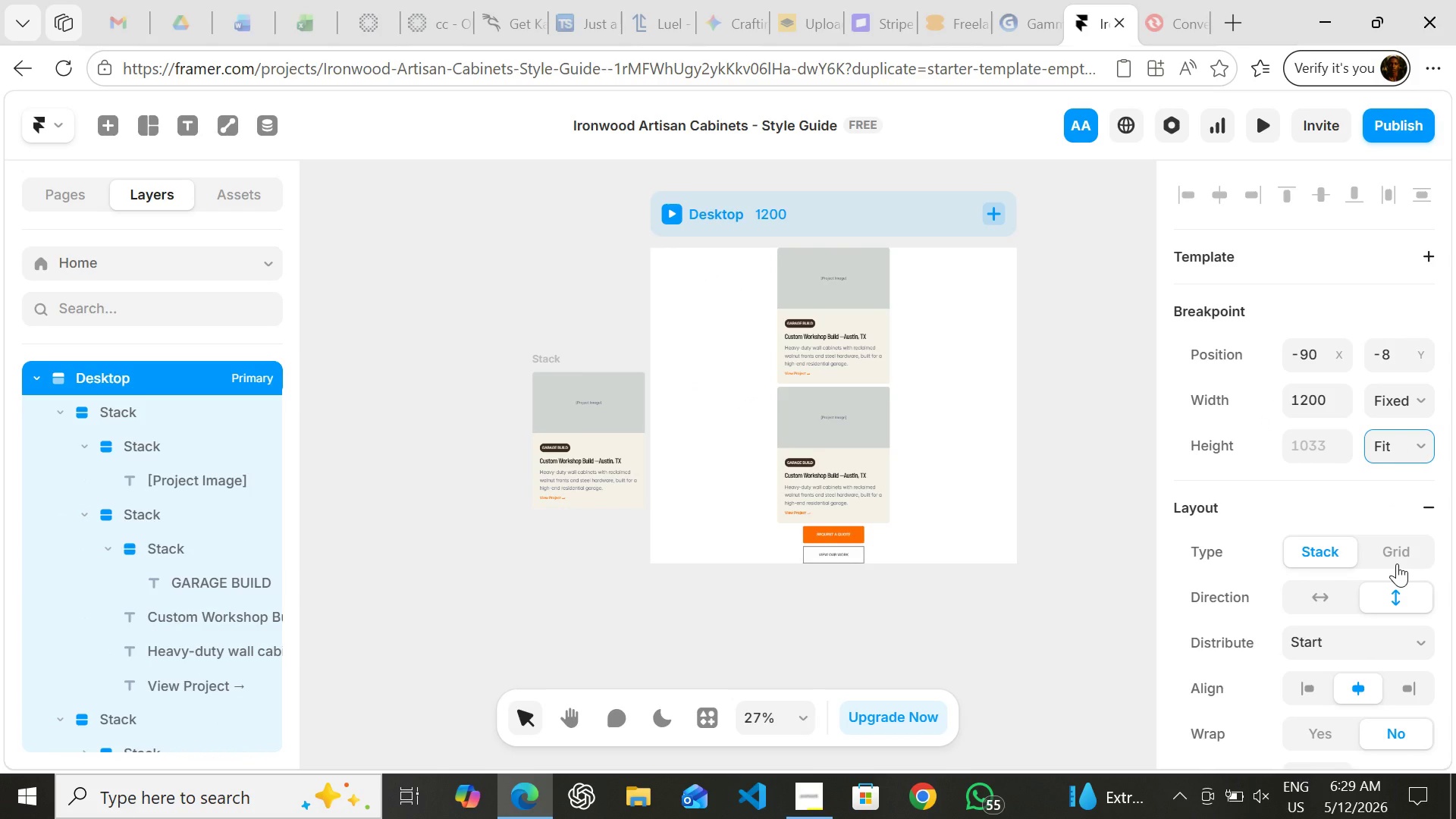 
key(Control+Z)
 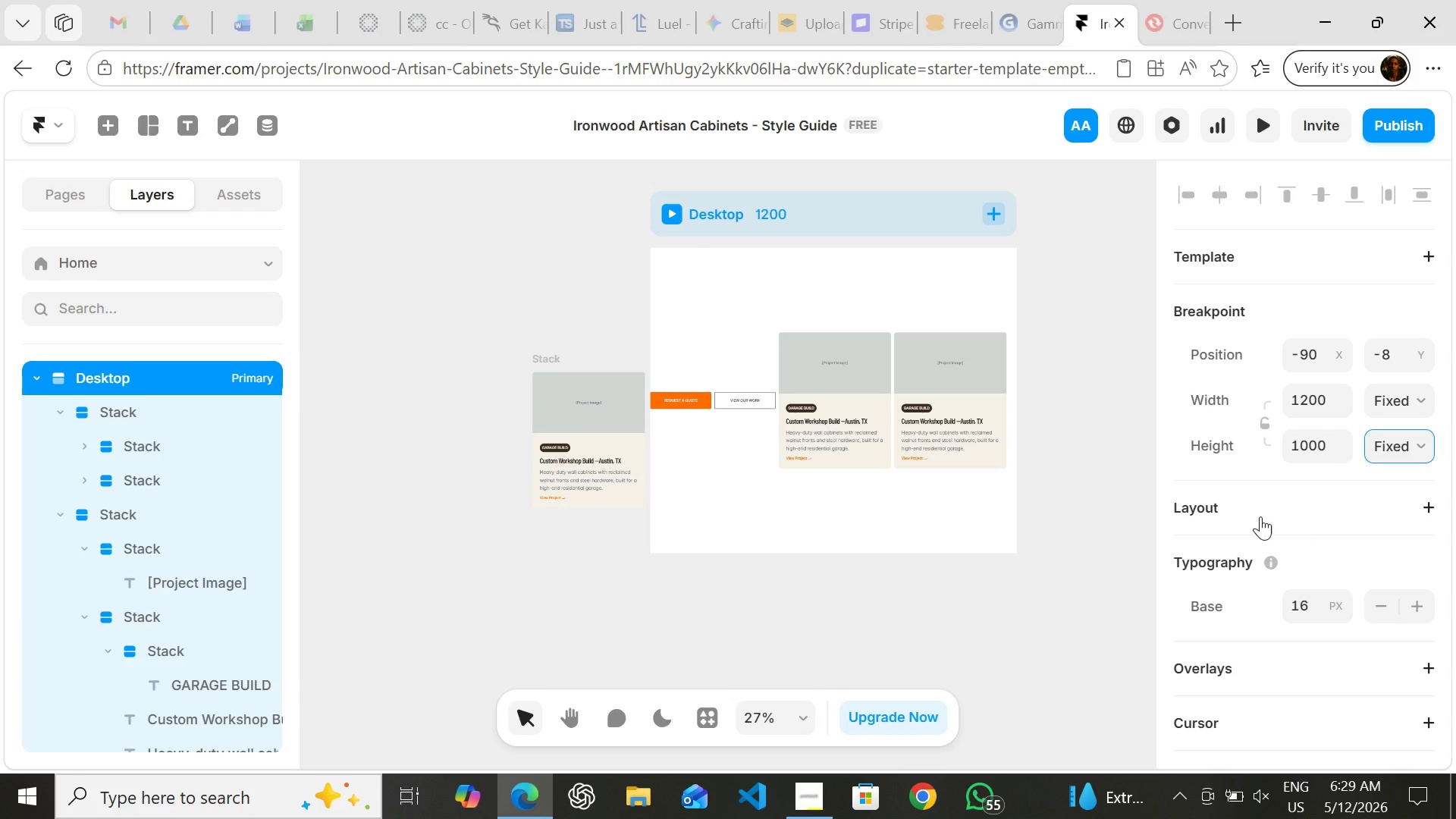 
mouse_move([1180, 446])
 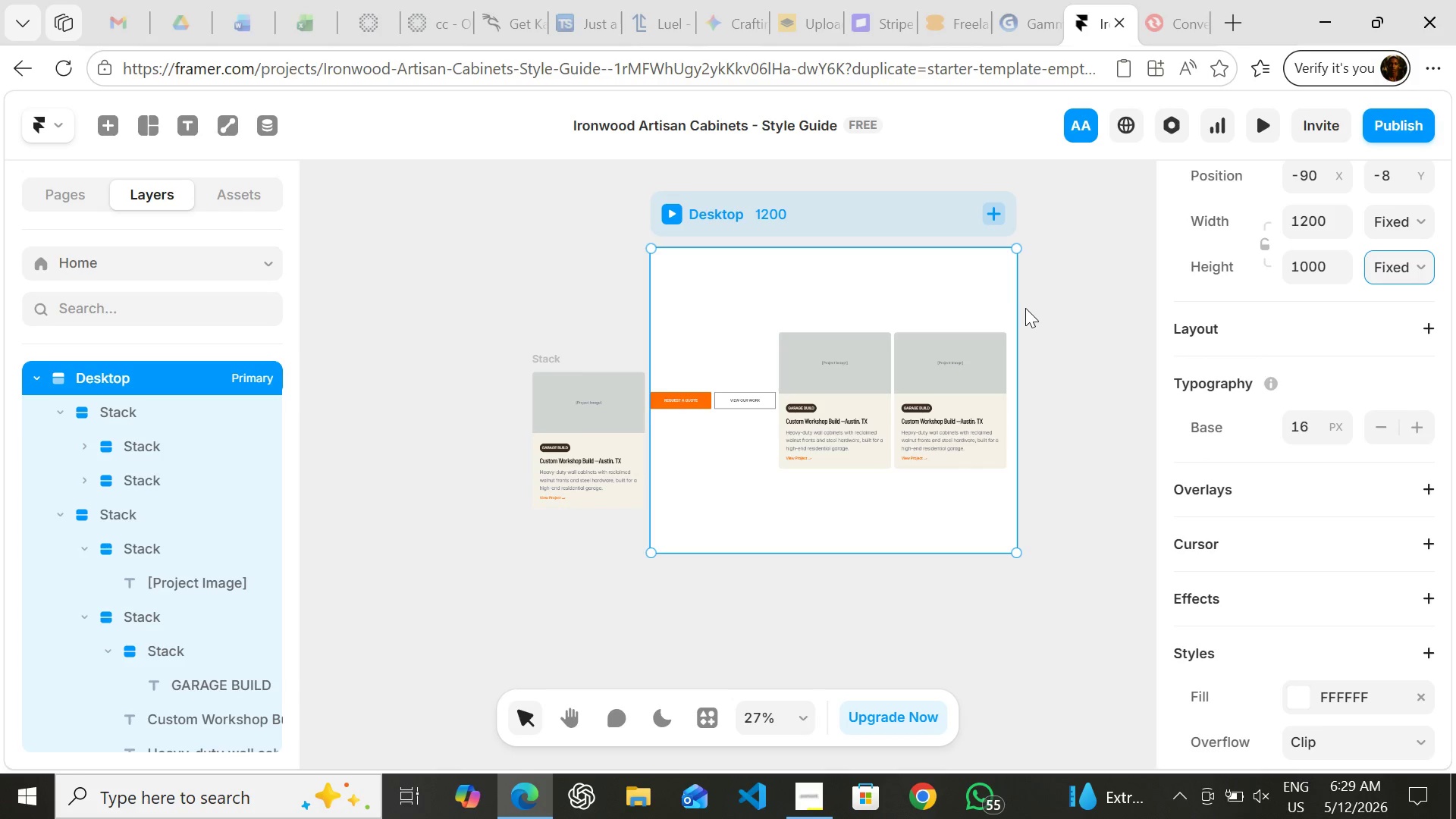 
left_click([1050, 318])
 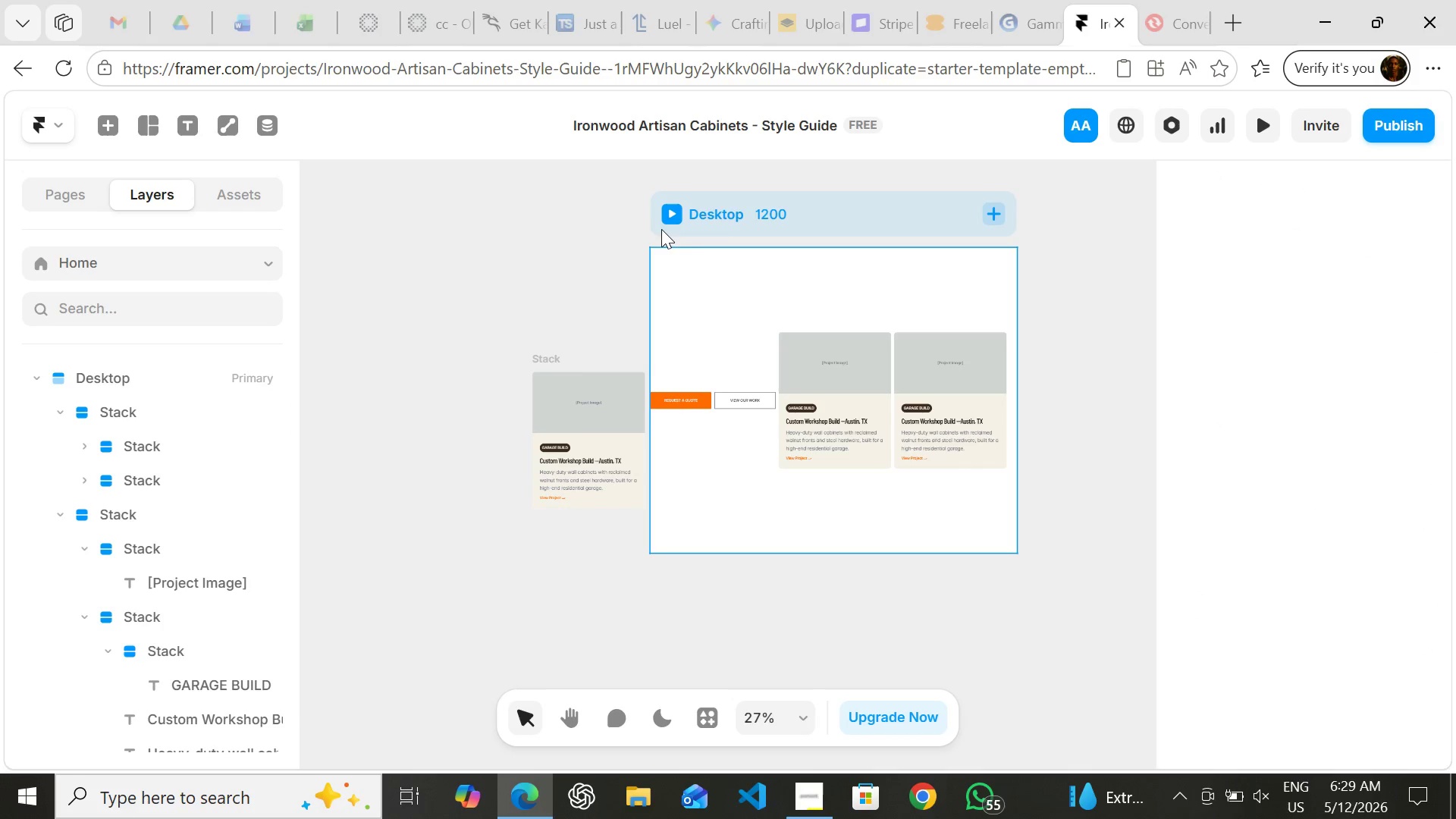 
left_click([662, 230])
 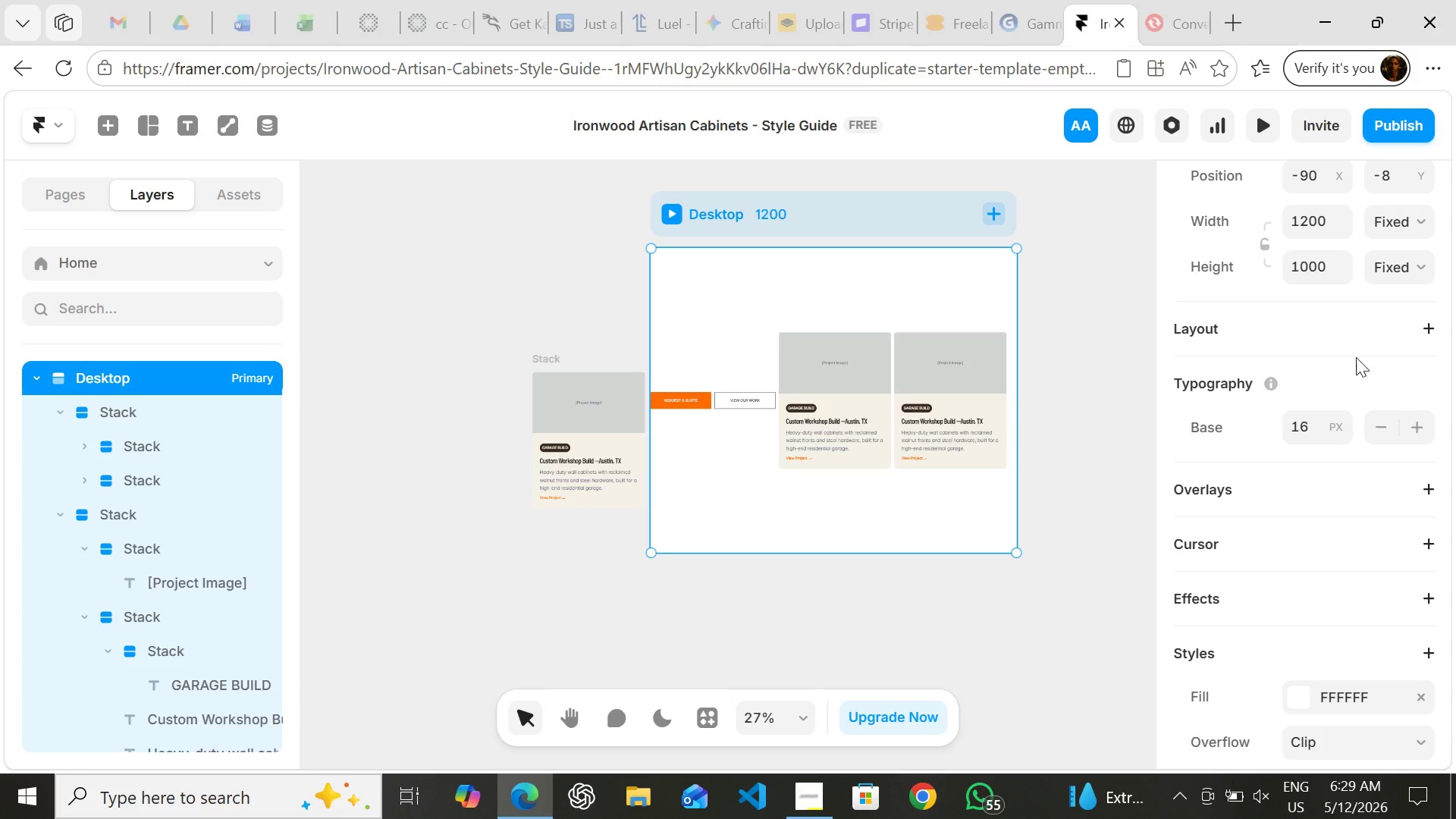 
left_click([1367, 323])
 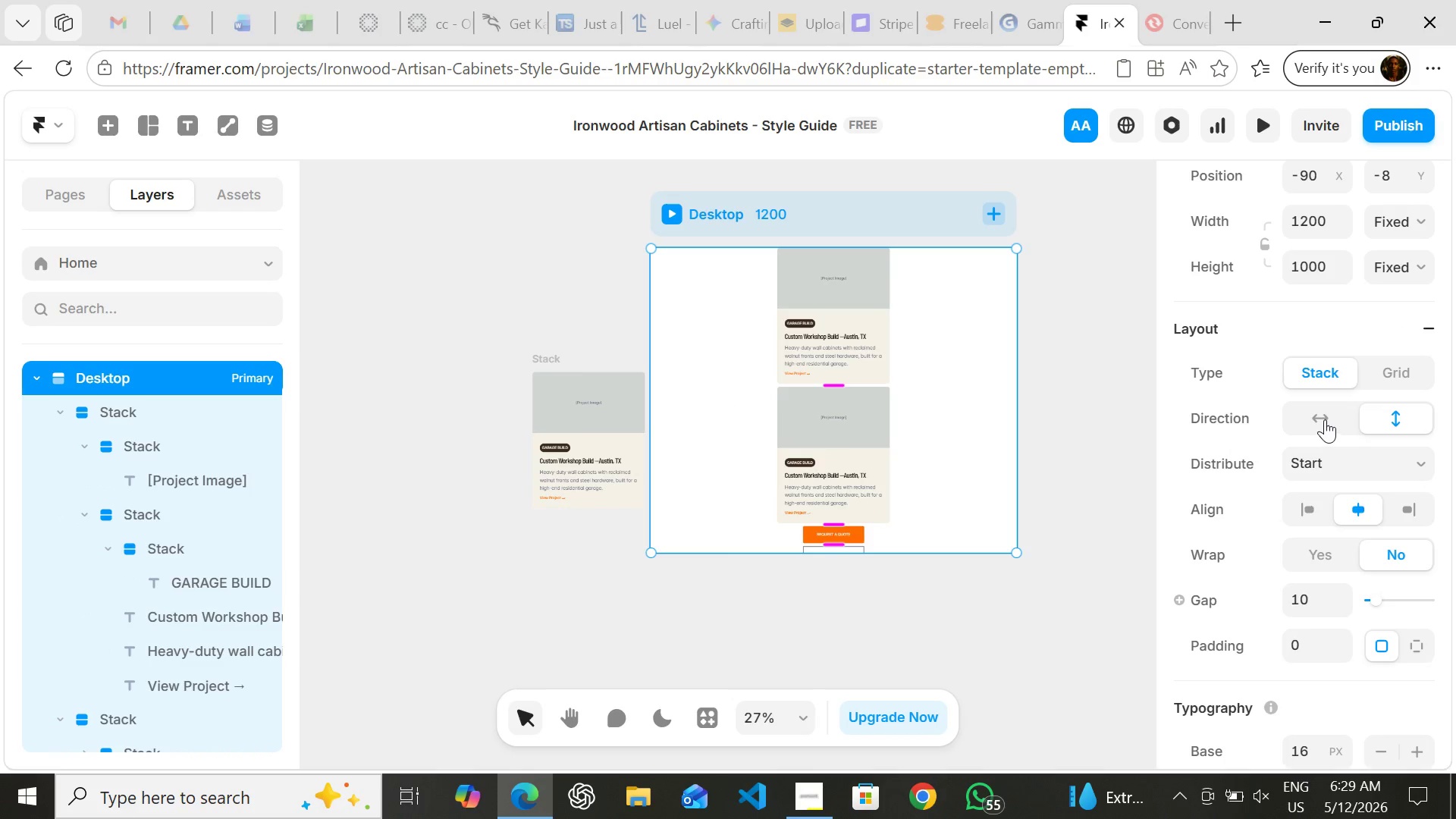 
left_click([1324, 419])
 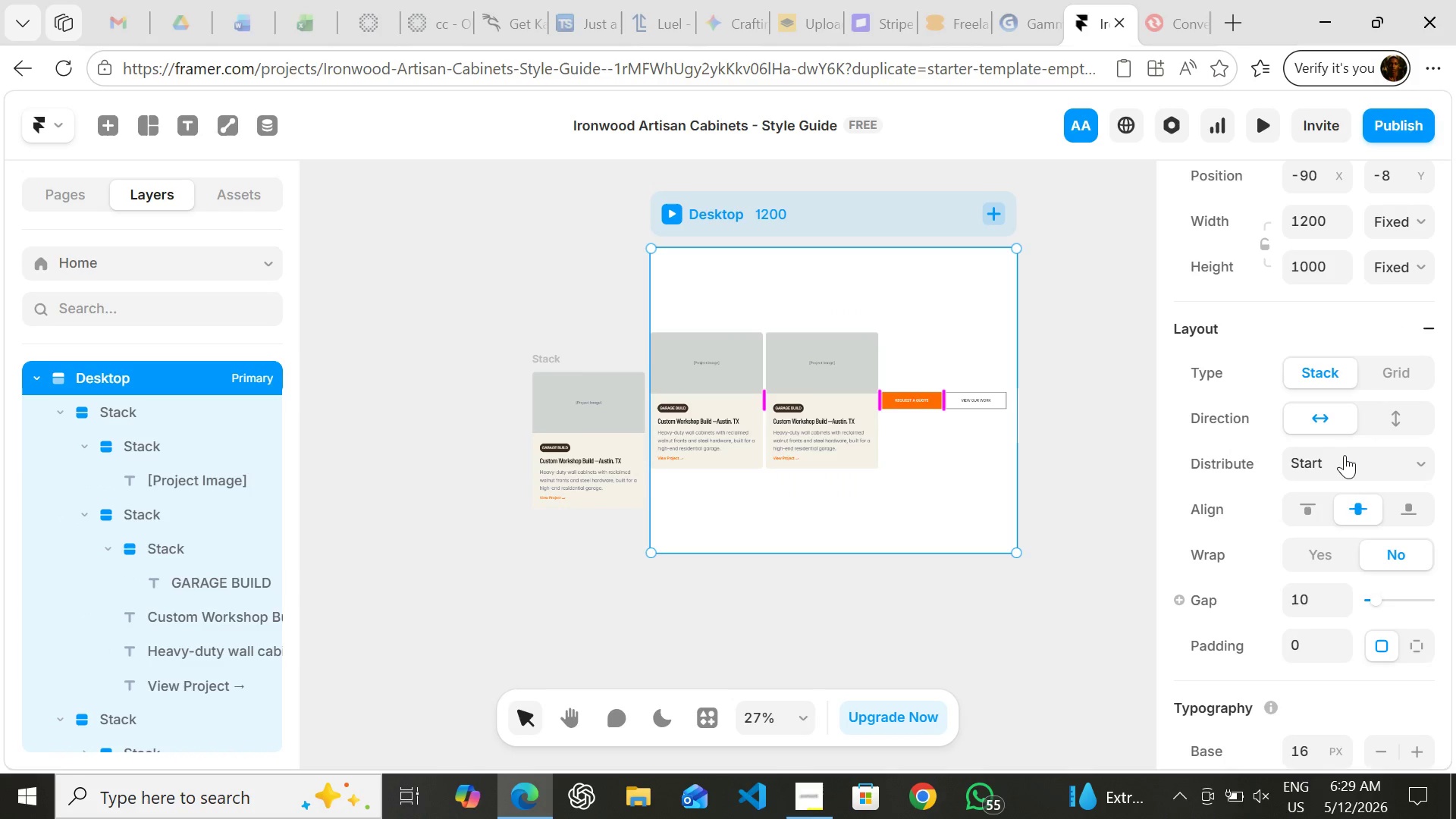 
left_click([1350, 462])
 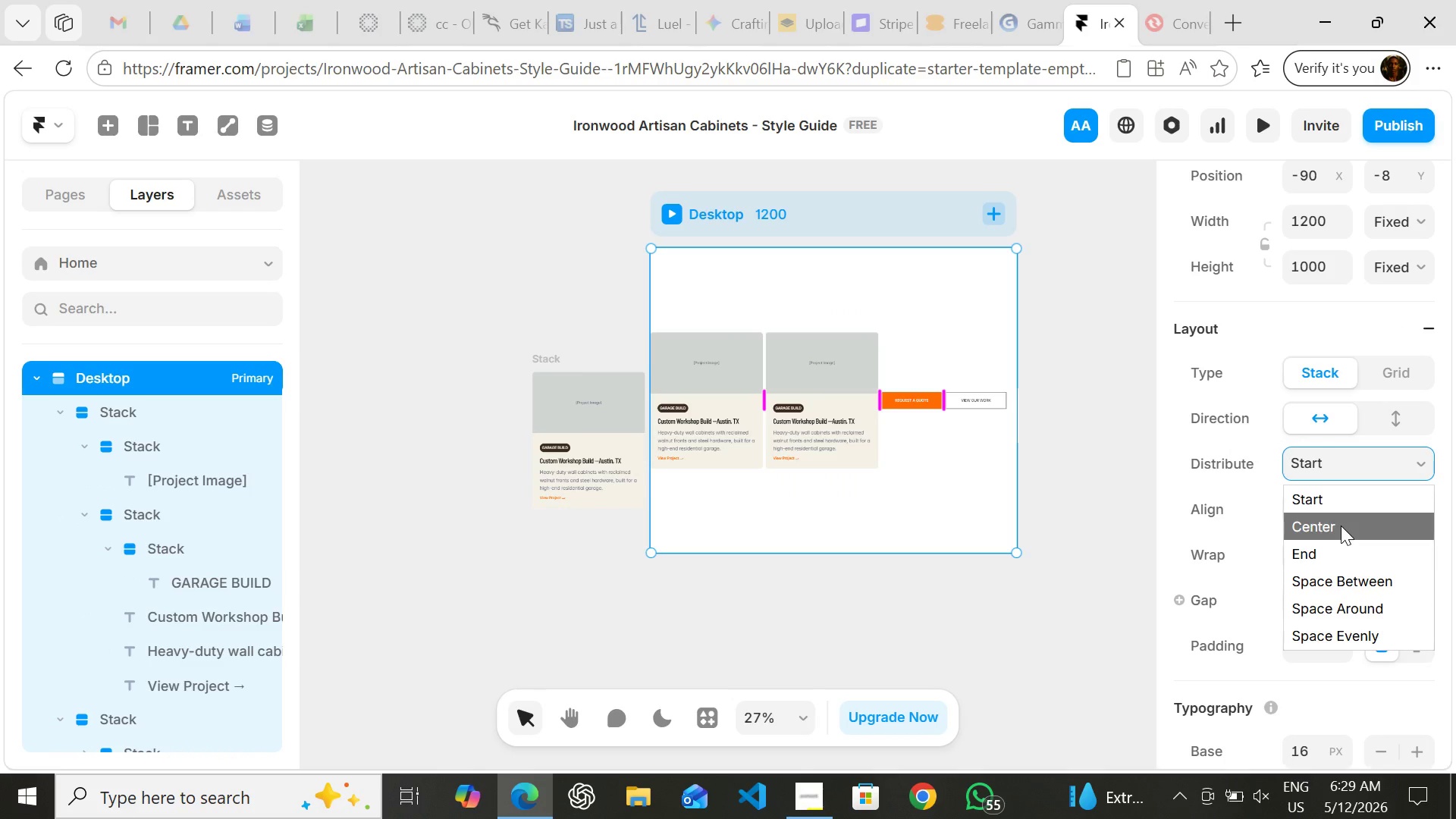 
left_click([1341, 526])
 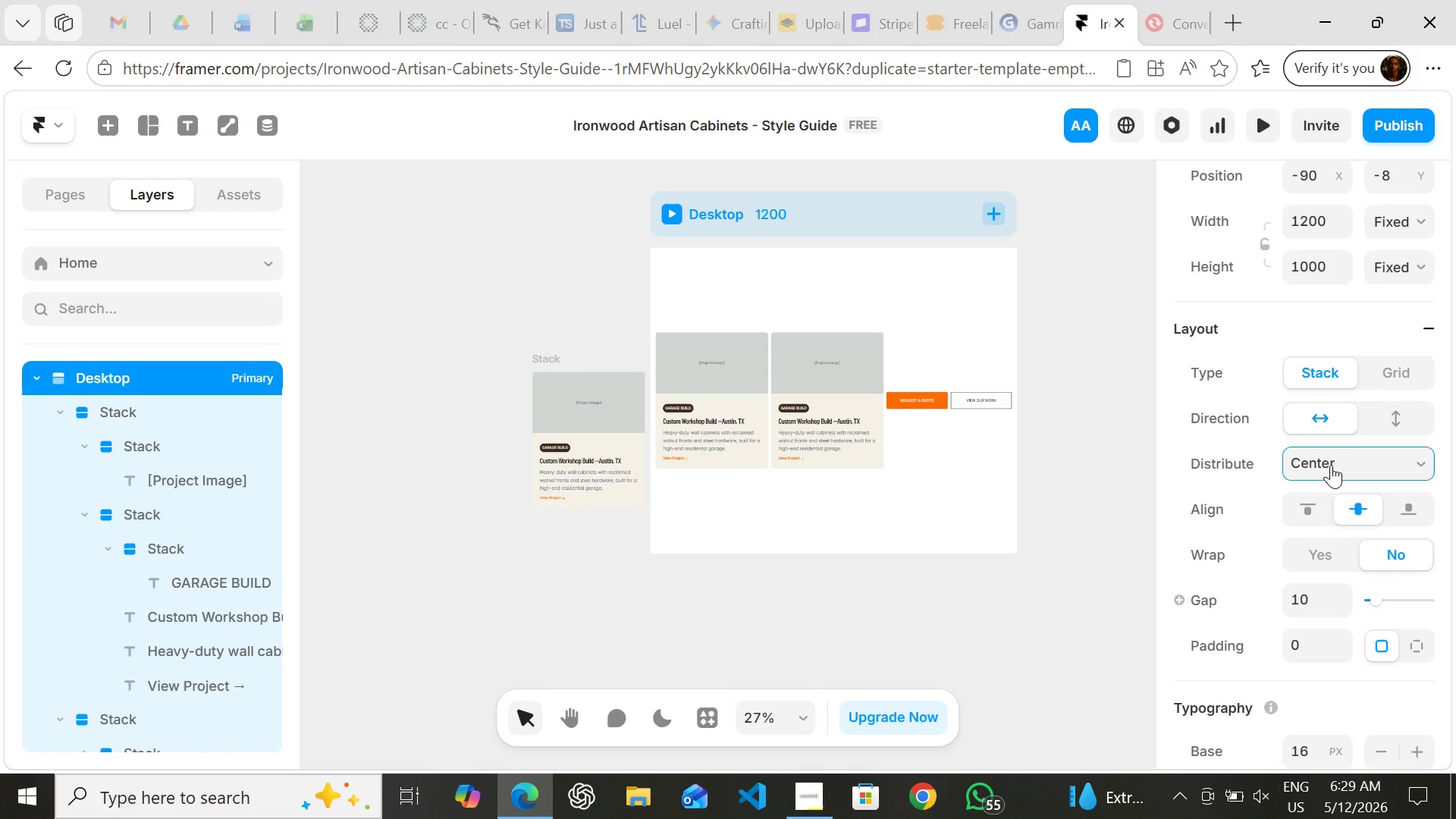 
left_click([1329, 460])
 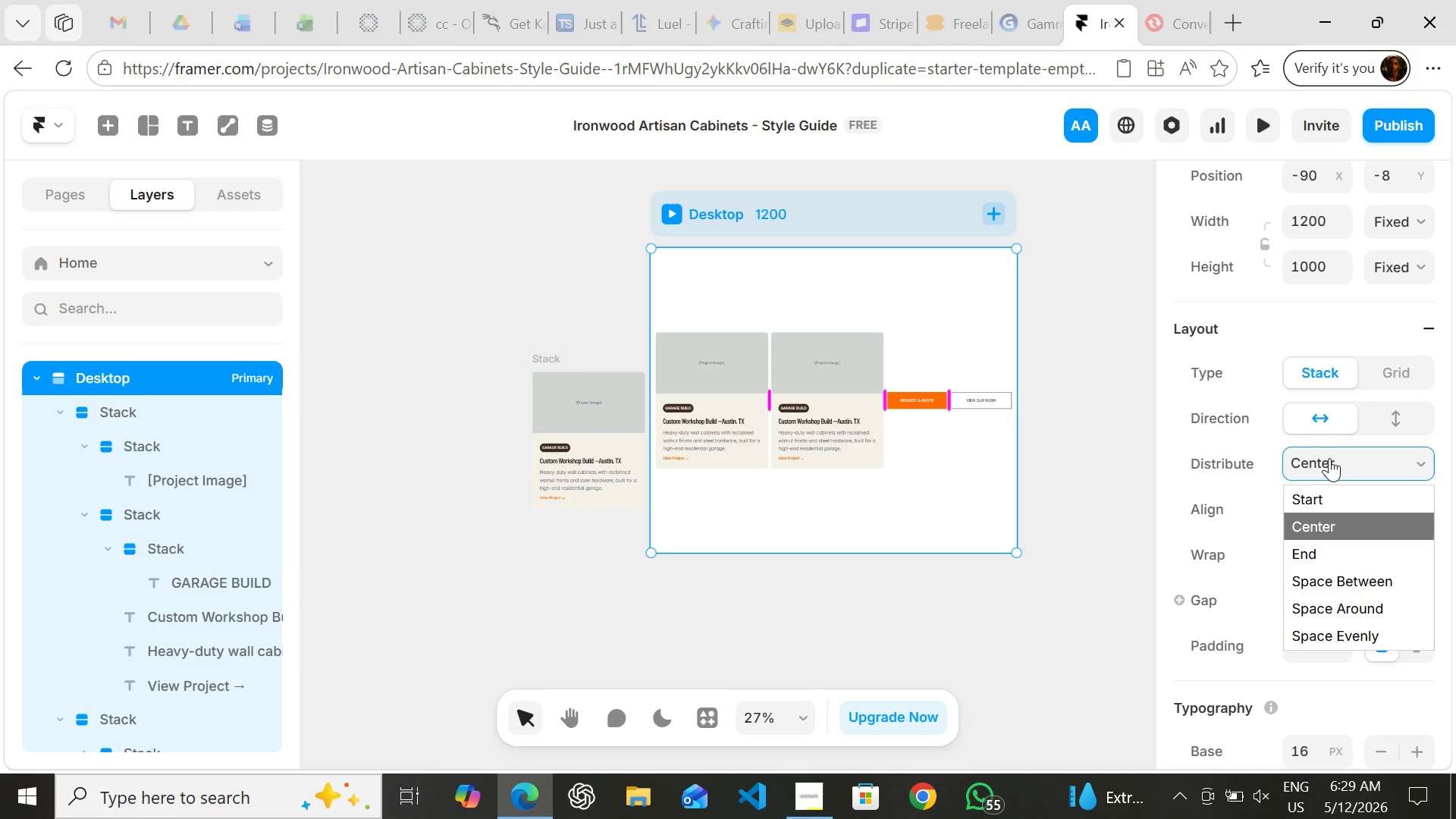 
left_click_drag(start_coordinate=[1329, 458], to_coordinate=[1317, 466])
 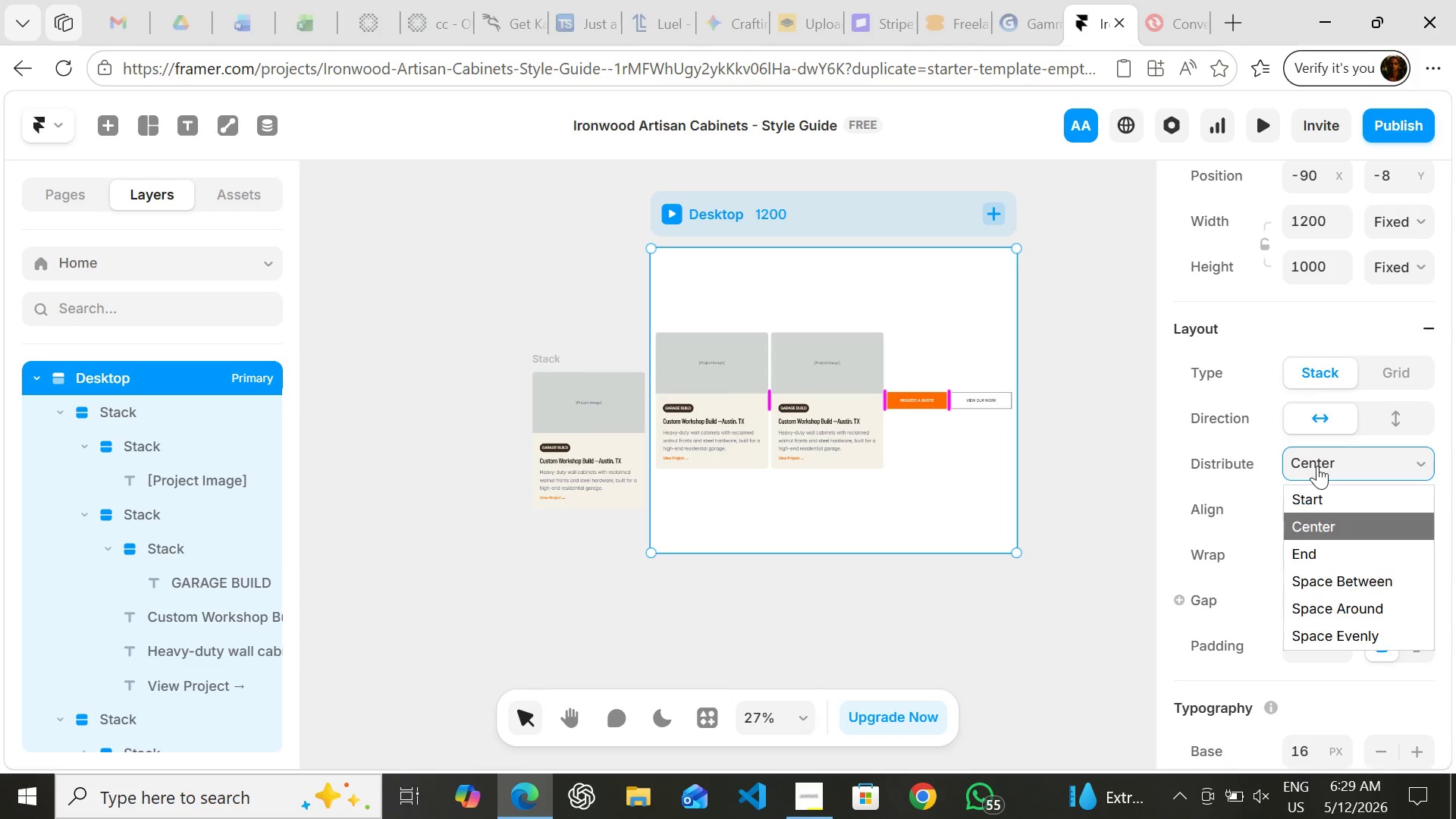 
left_click_drag(start_coordinate=[1317, 466], to_coordinate=[1316, 488])
 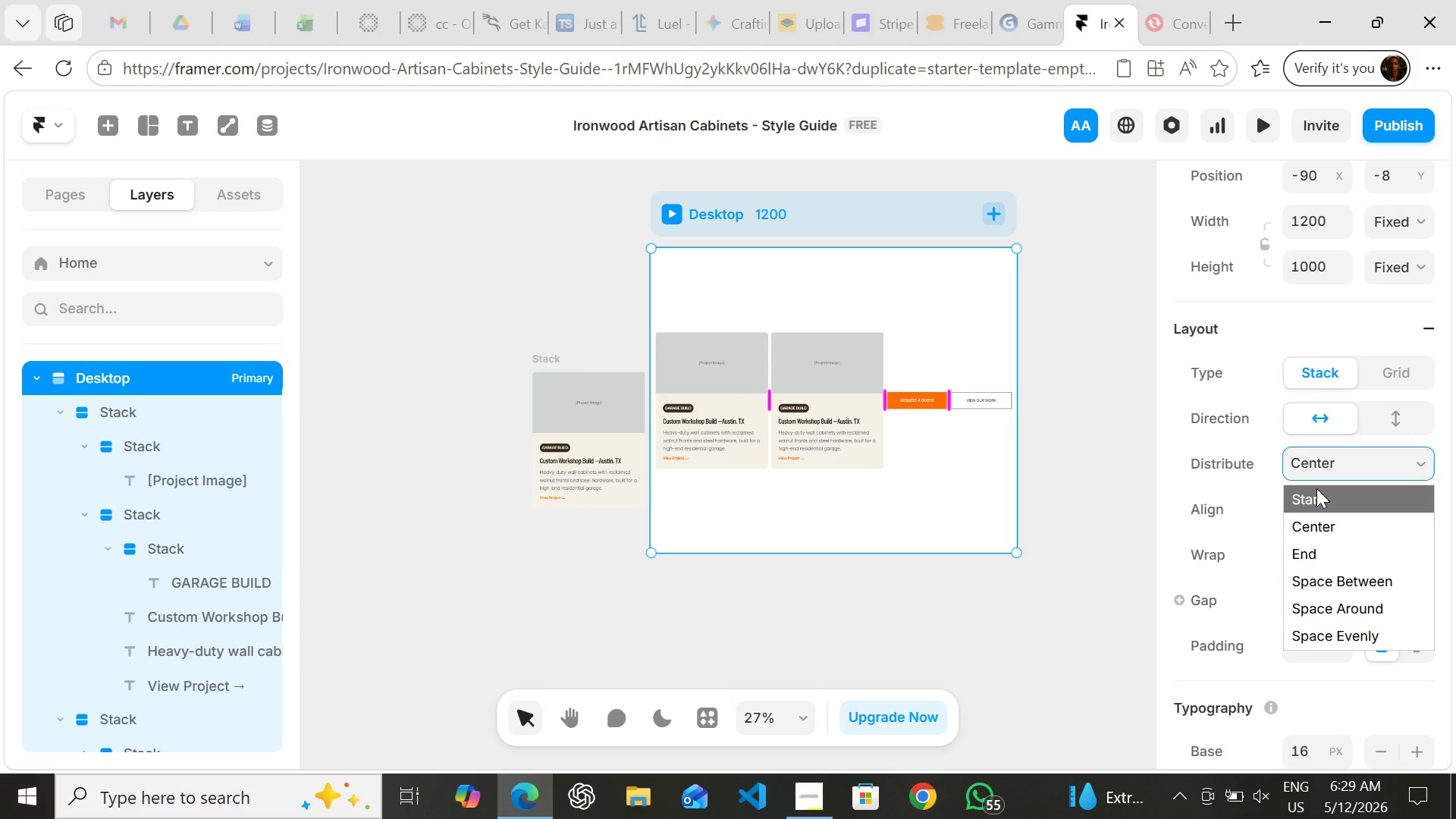 
left_click([1316, 488])
 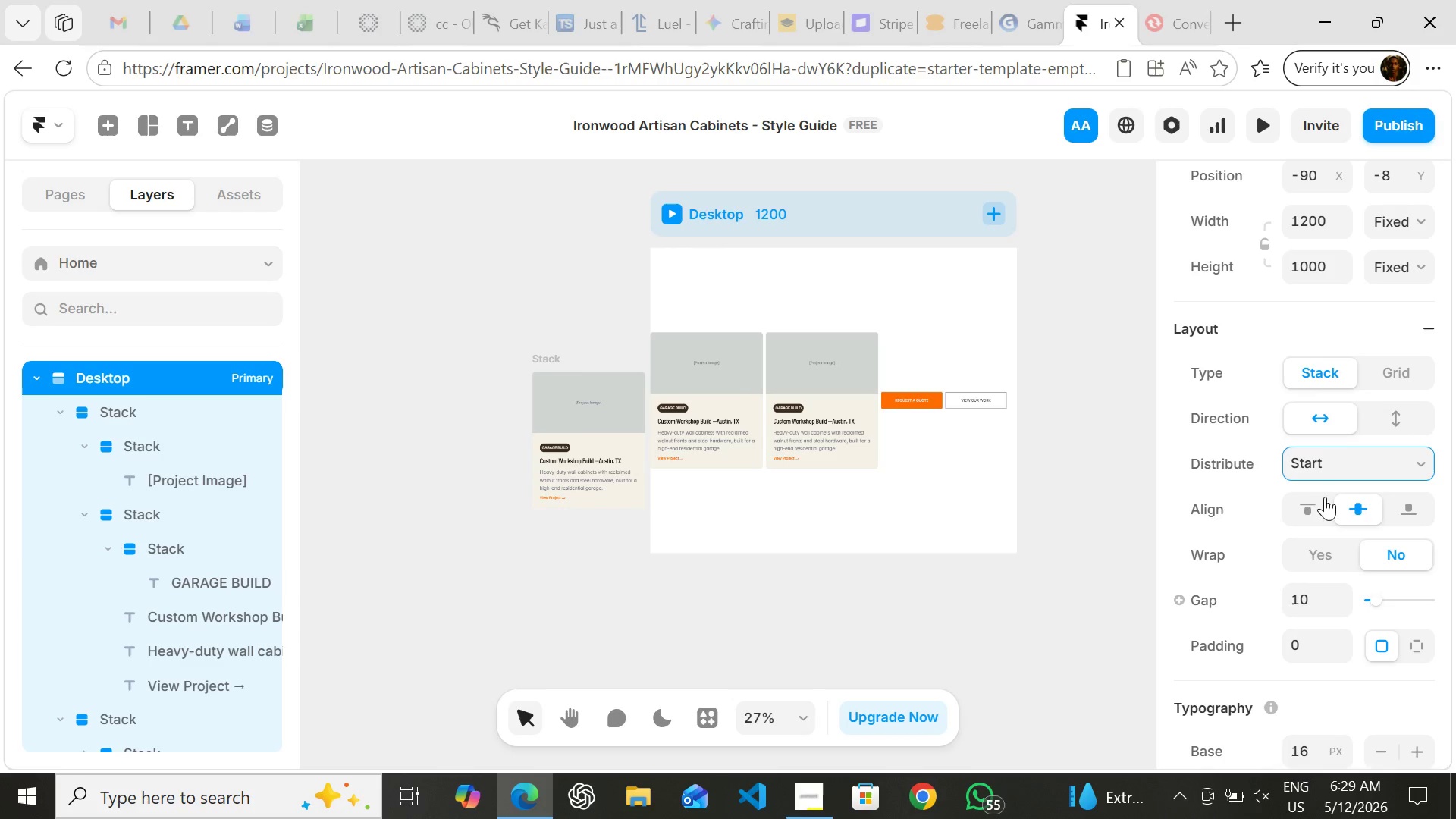 
left_click([1308, 504])
 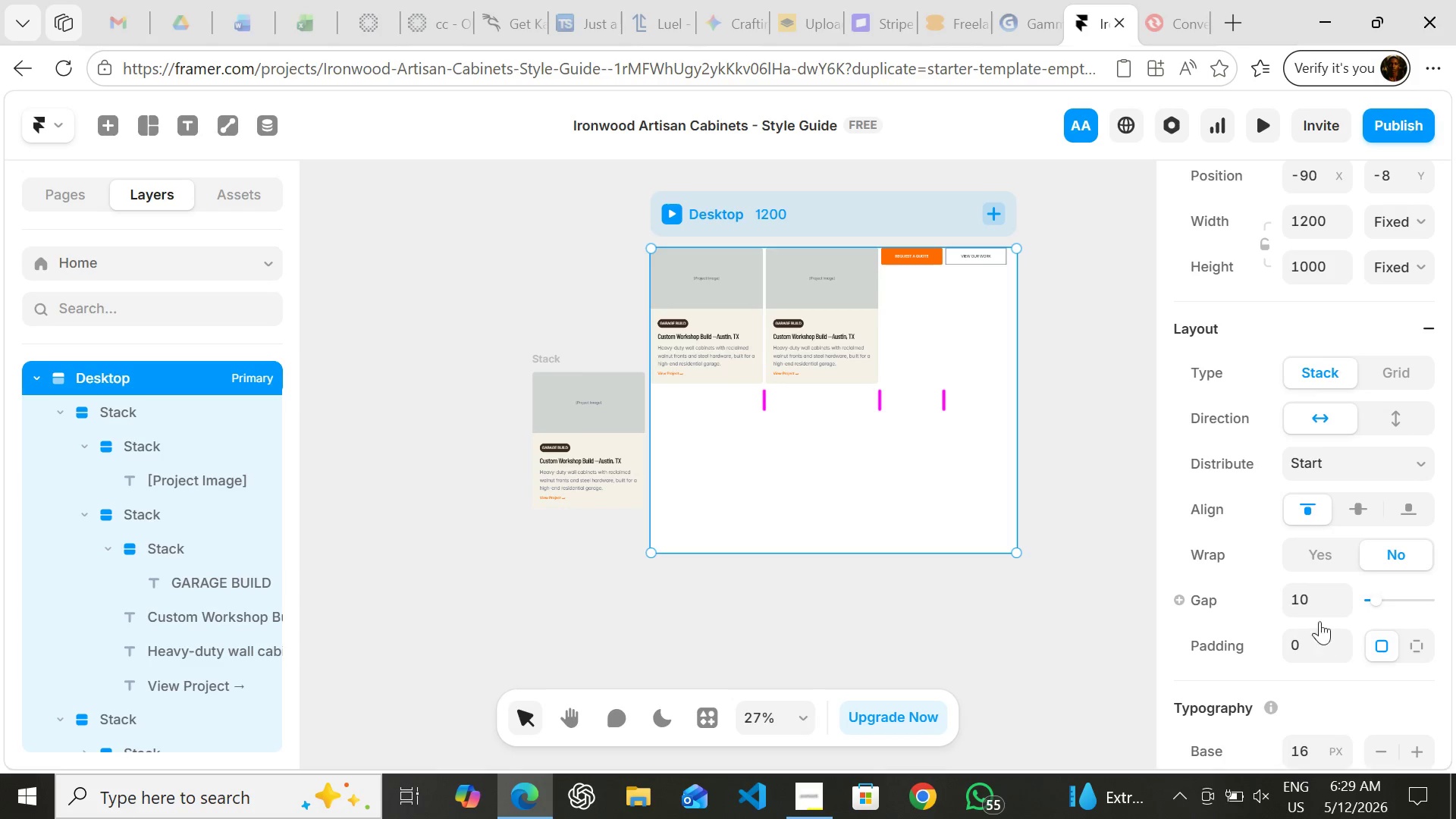 
wait(5.88)
 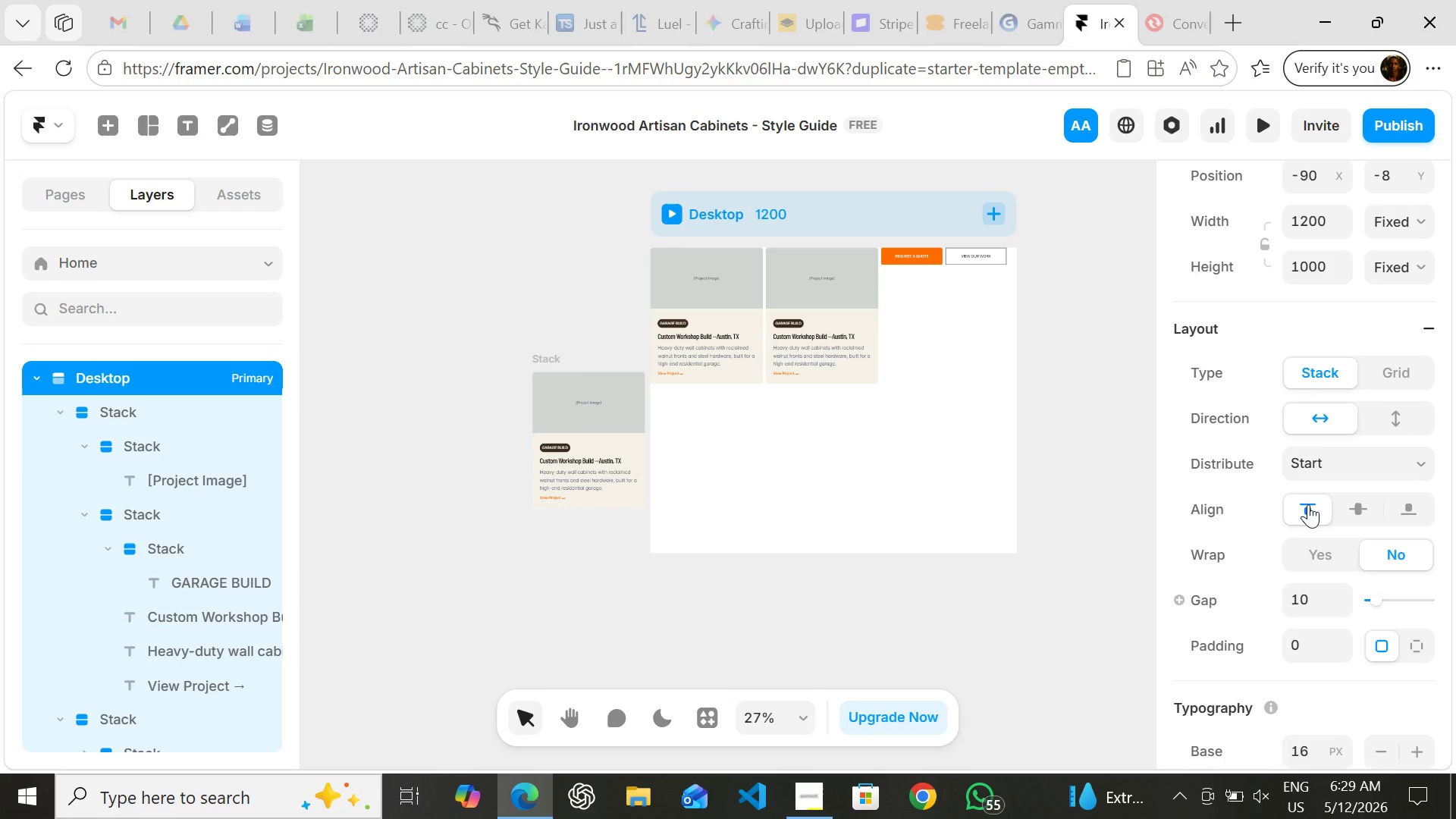 
left_click([1300, 645])
 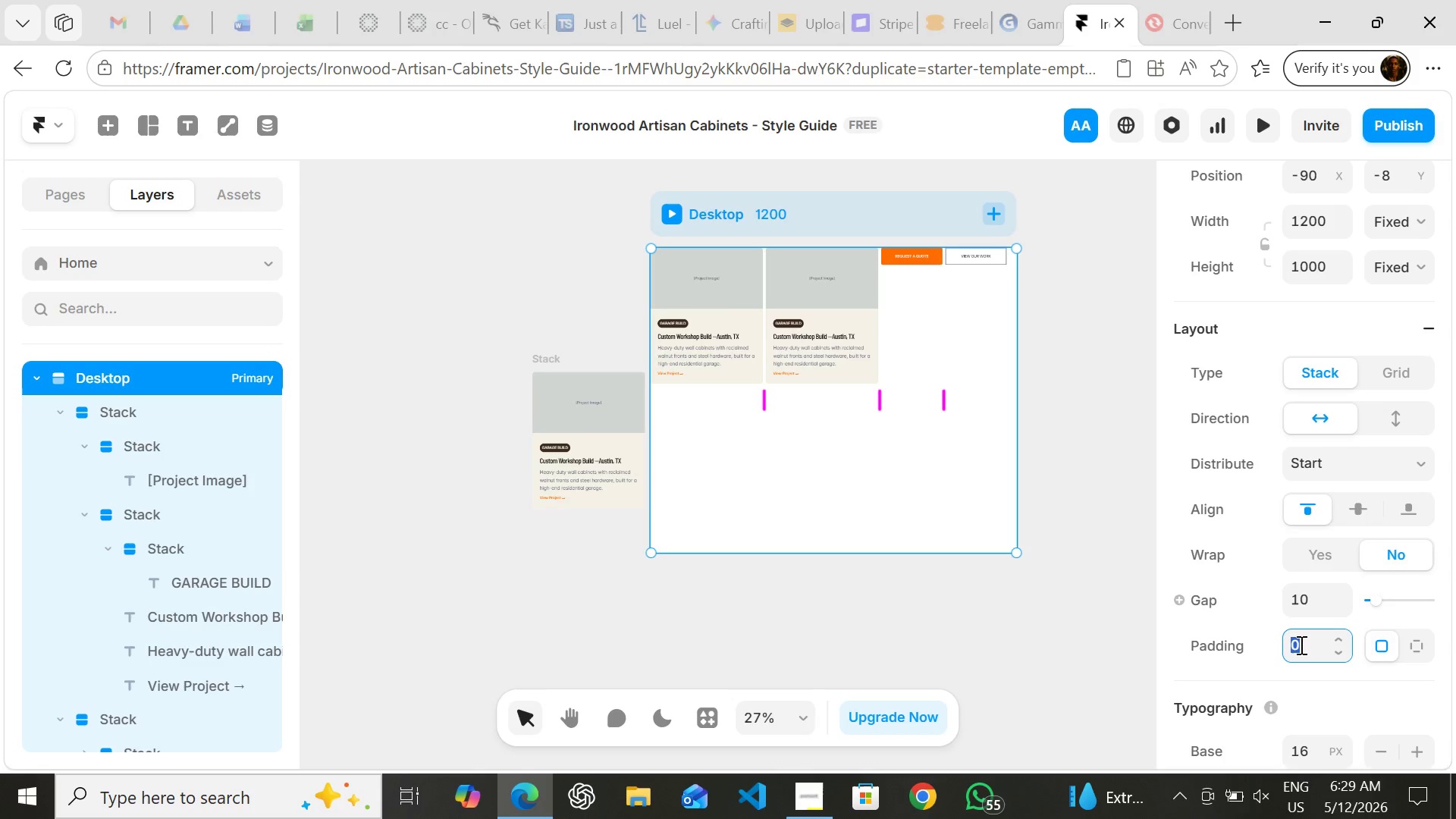 
type(24)
 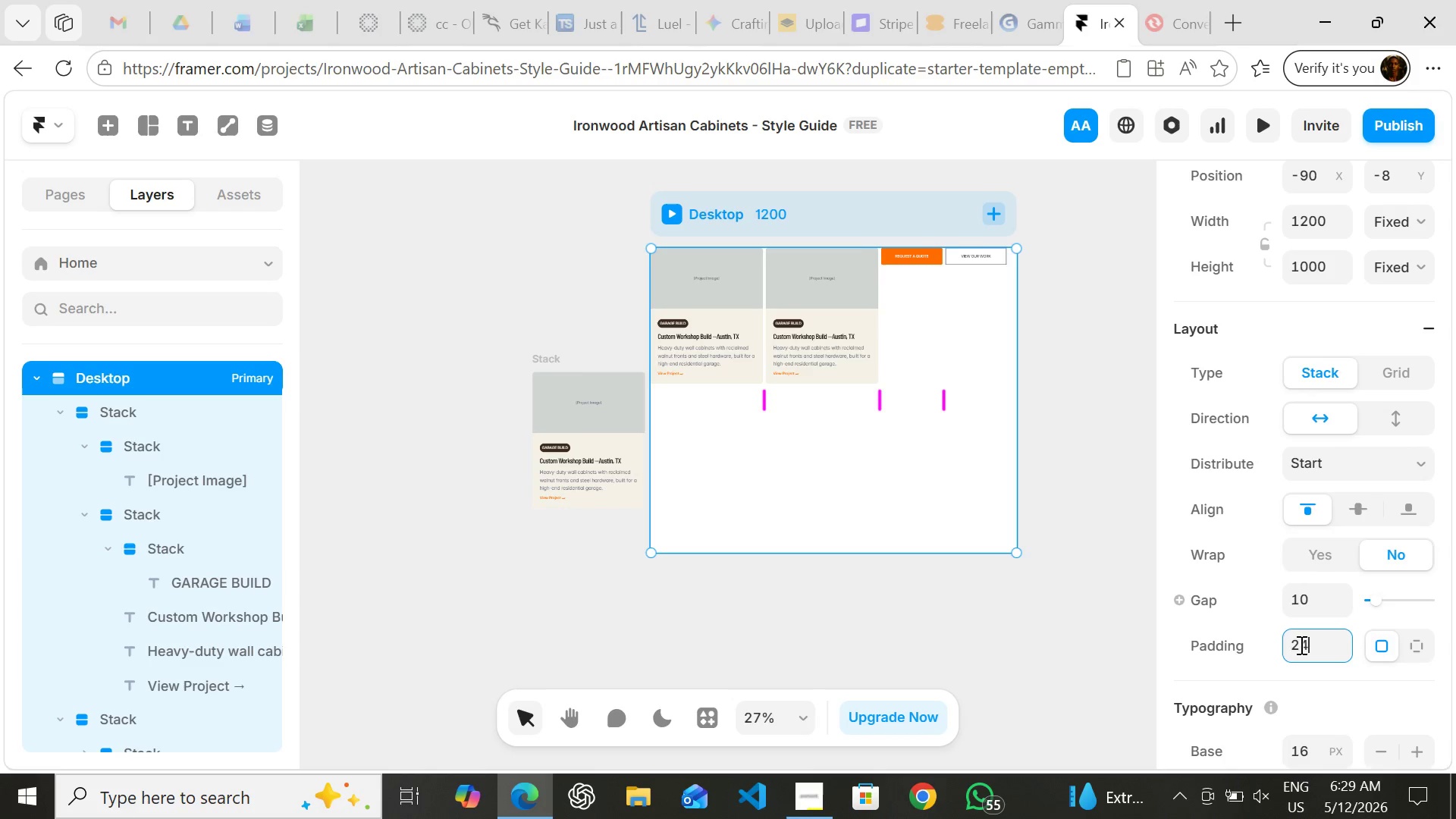 
key(Enter)
 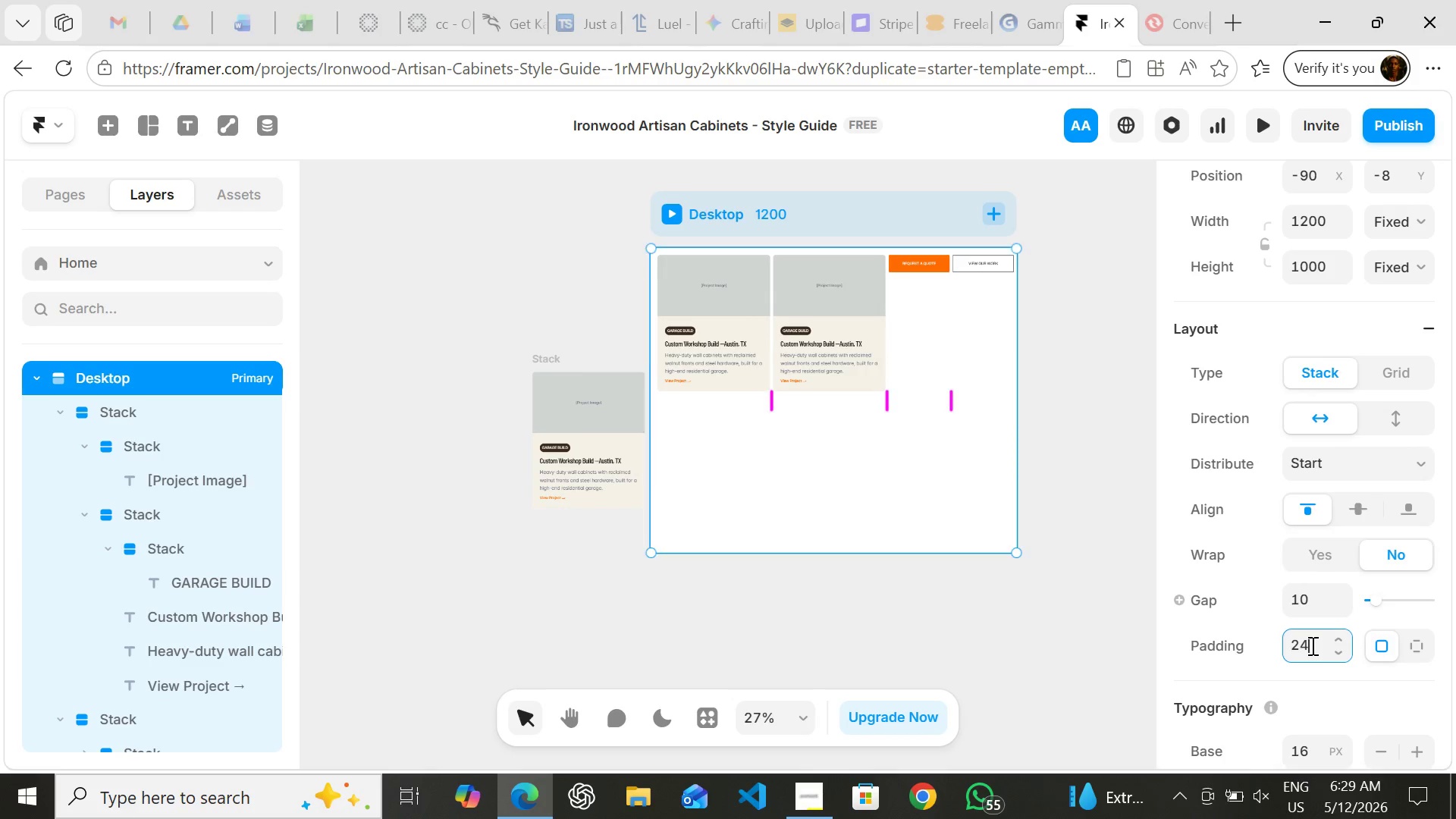 
double_click([1311, 645])
 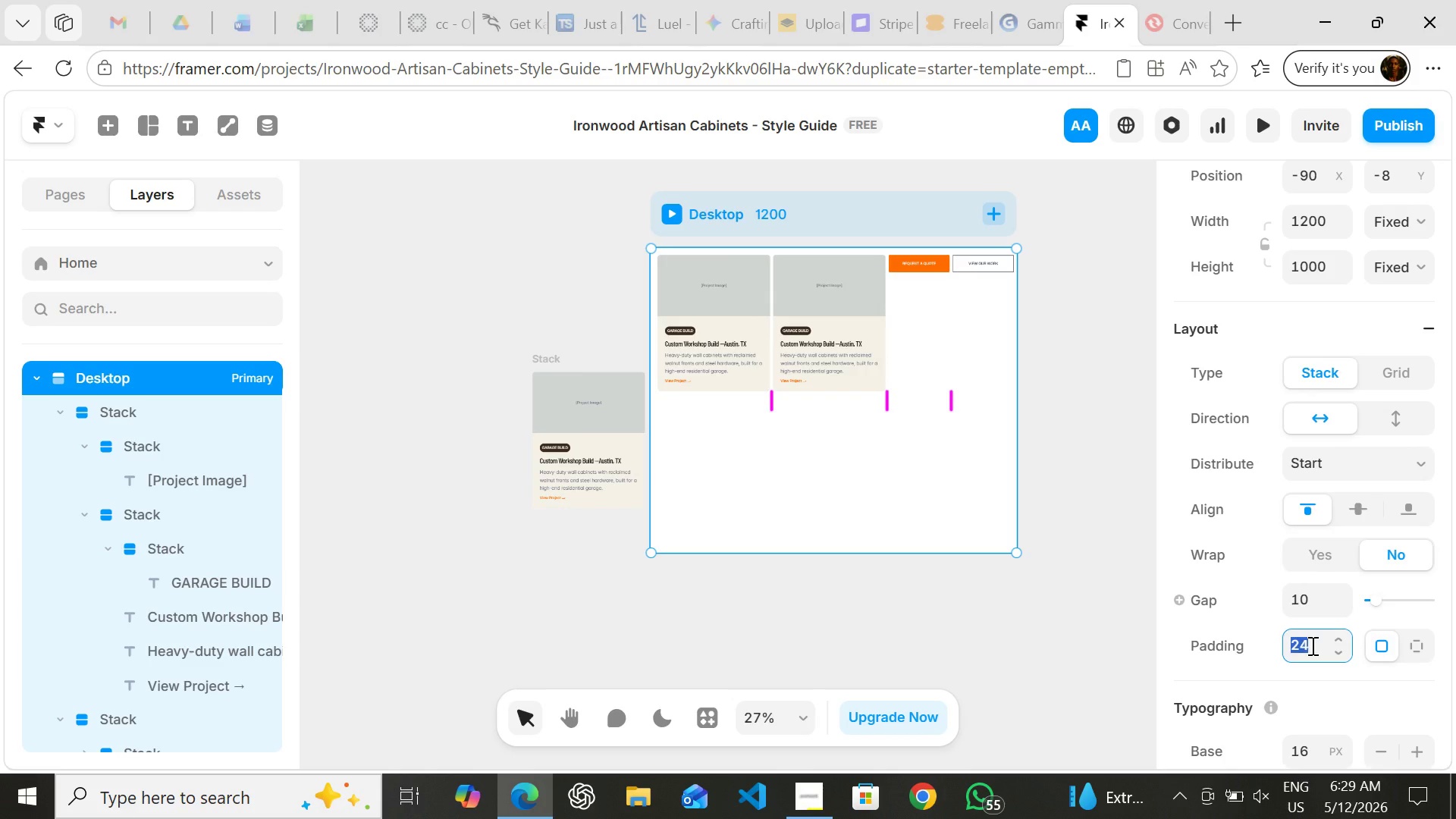 
triple_click([1311, 645])
 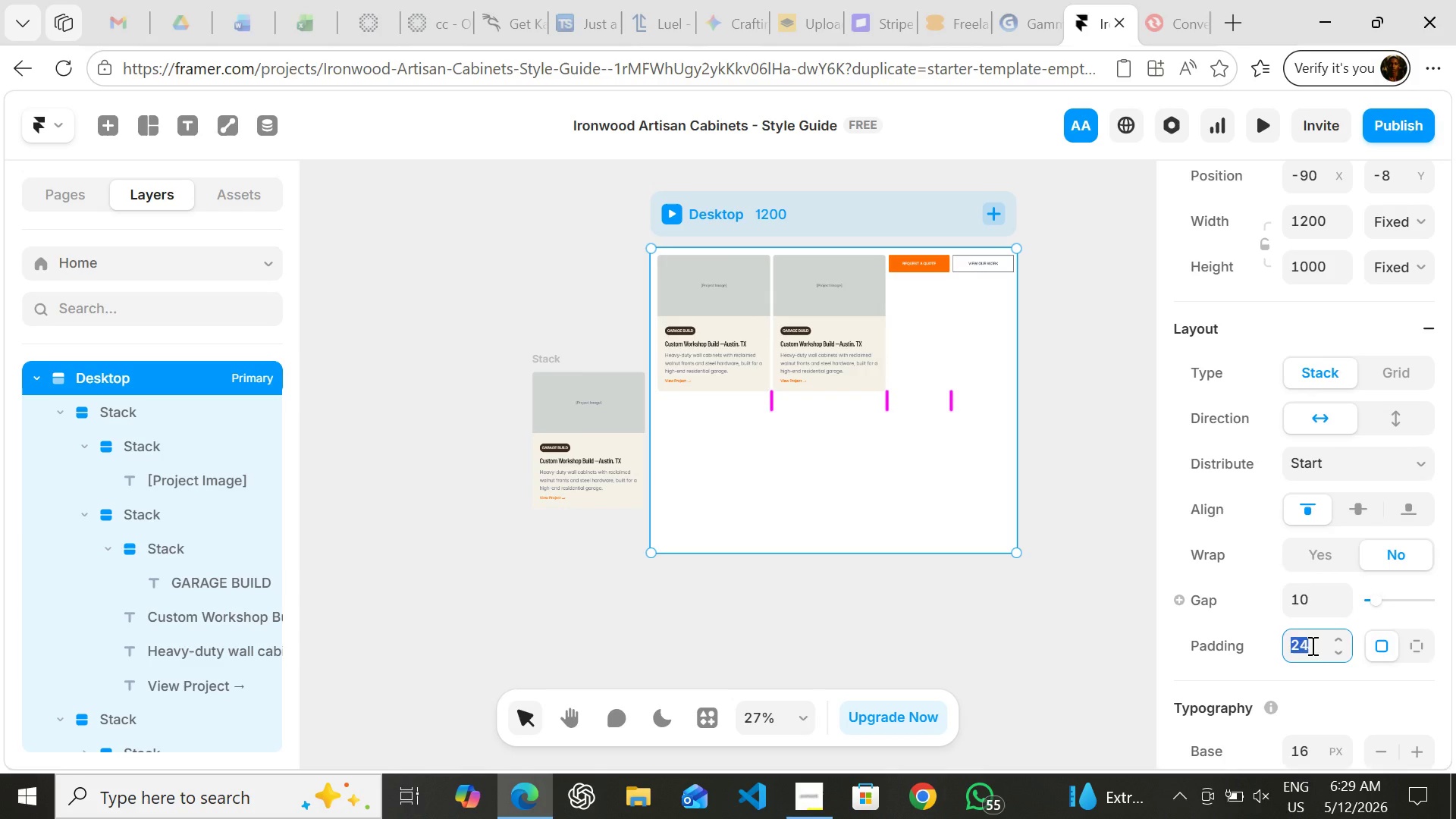 
type(80)
 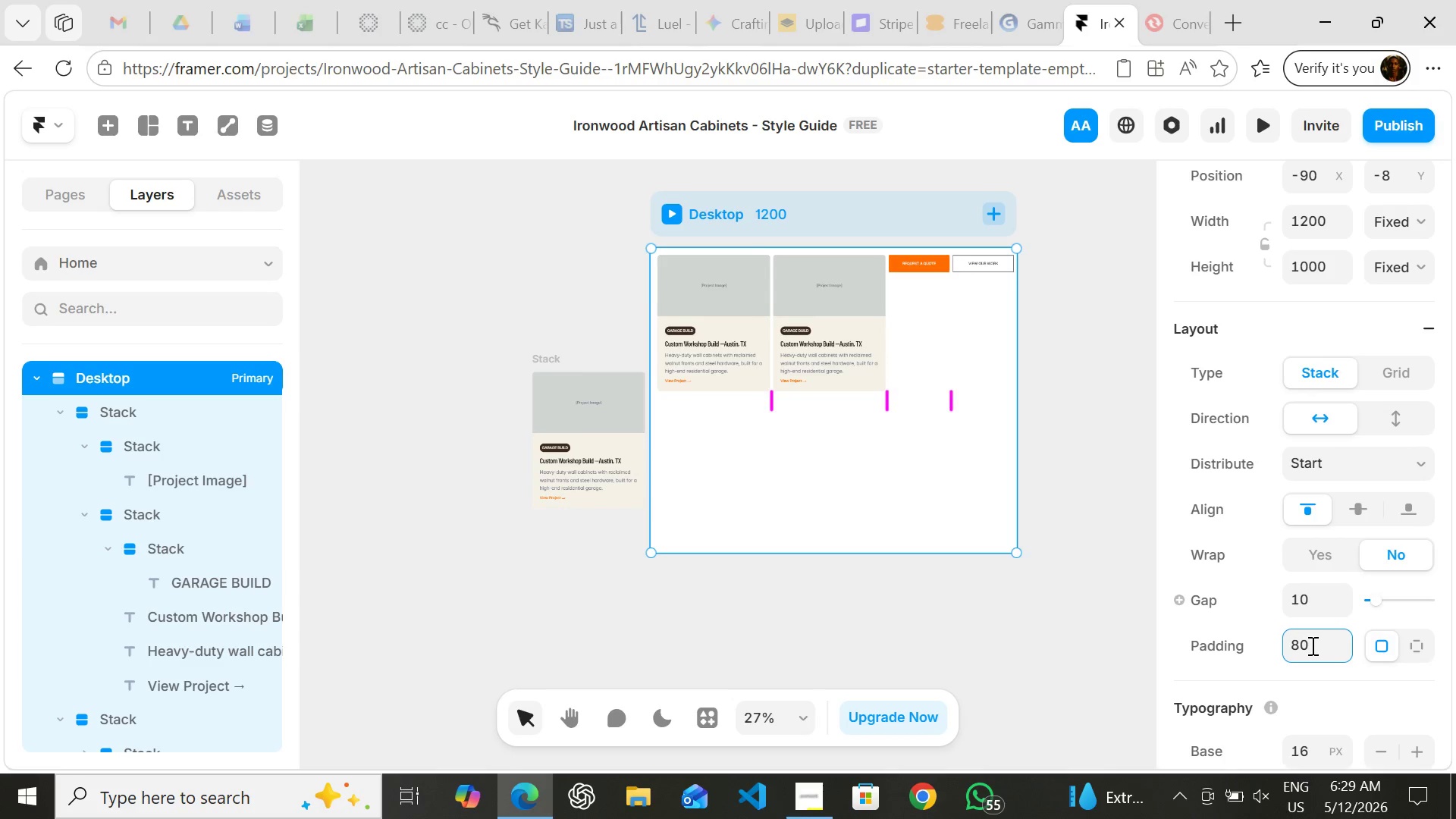 
key(Enter)
 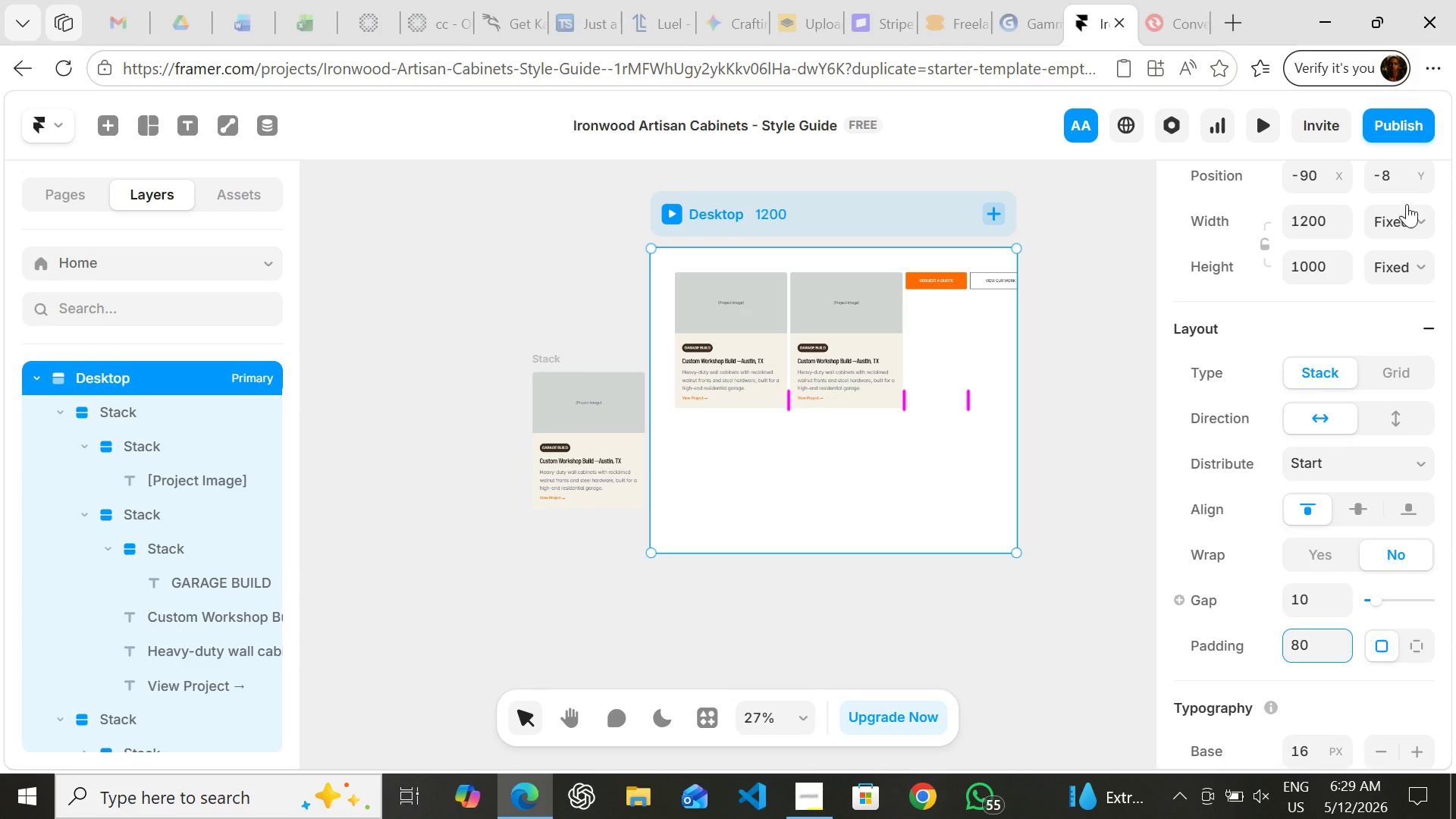 
left_click([1407, 215])
 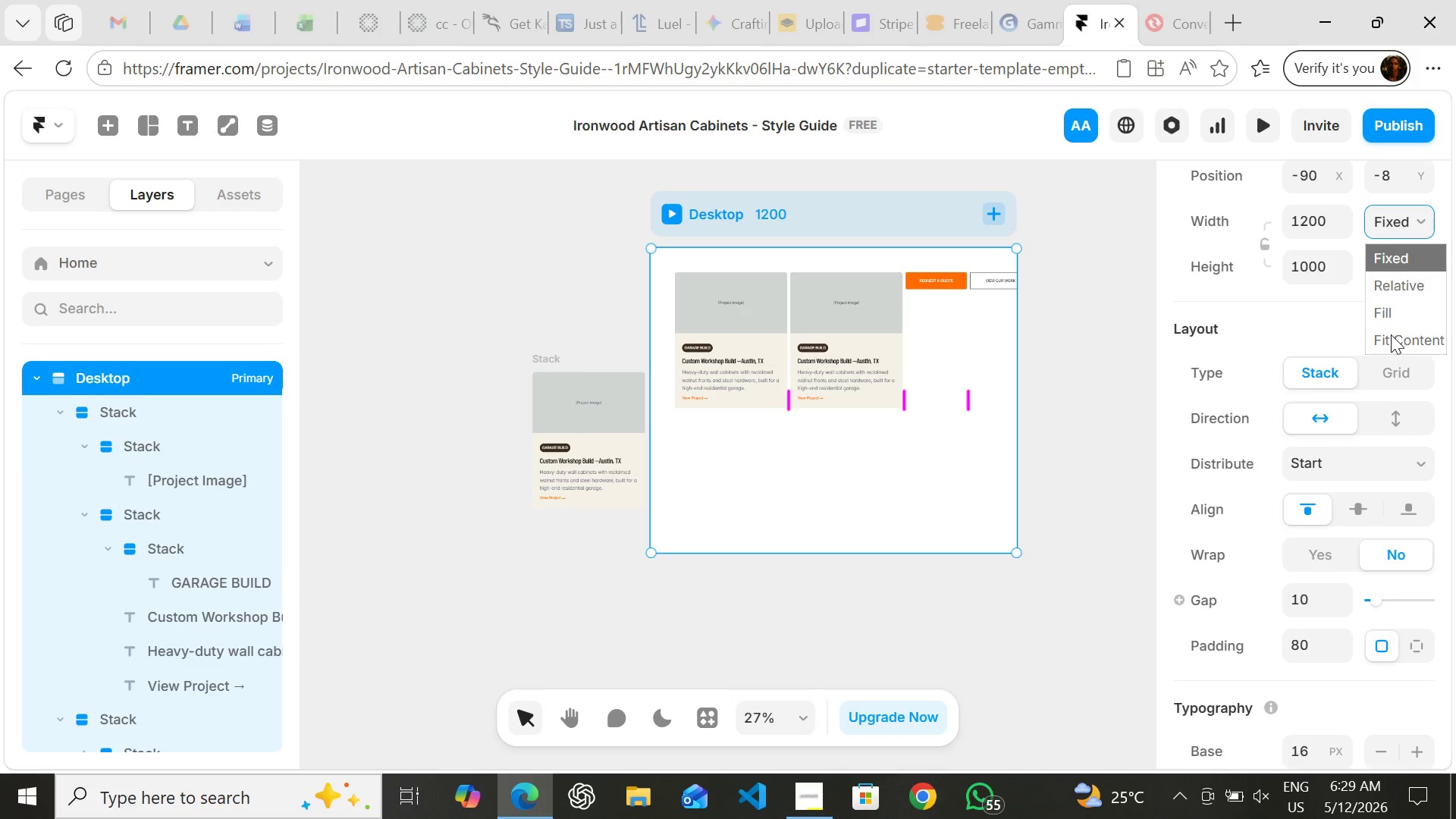 
left_click([1304, 315])
 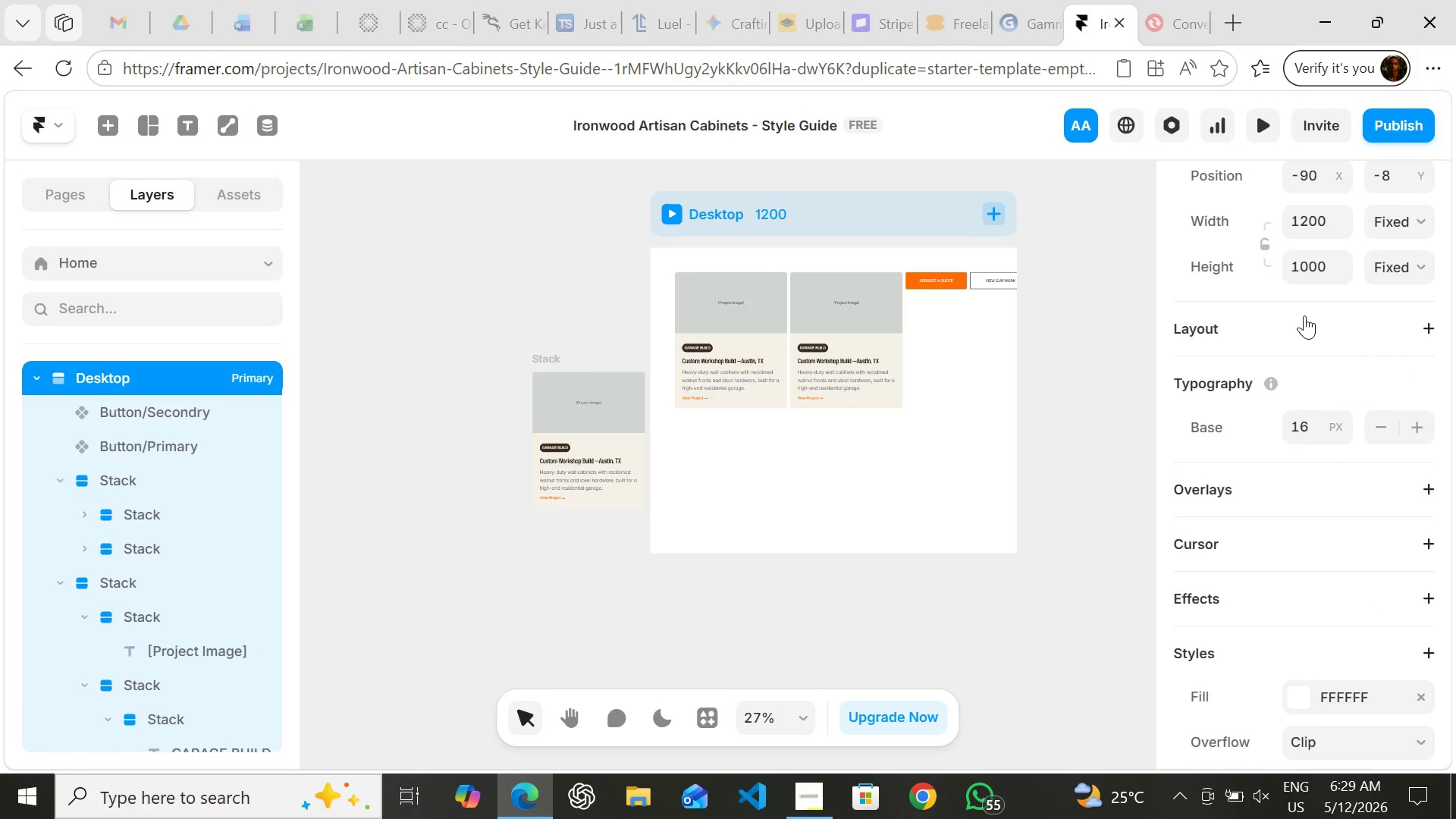 
left_click([1304, 315])
 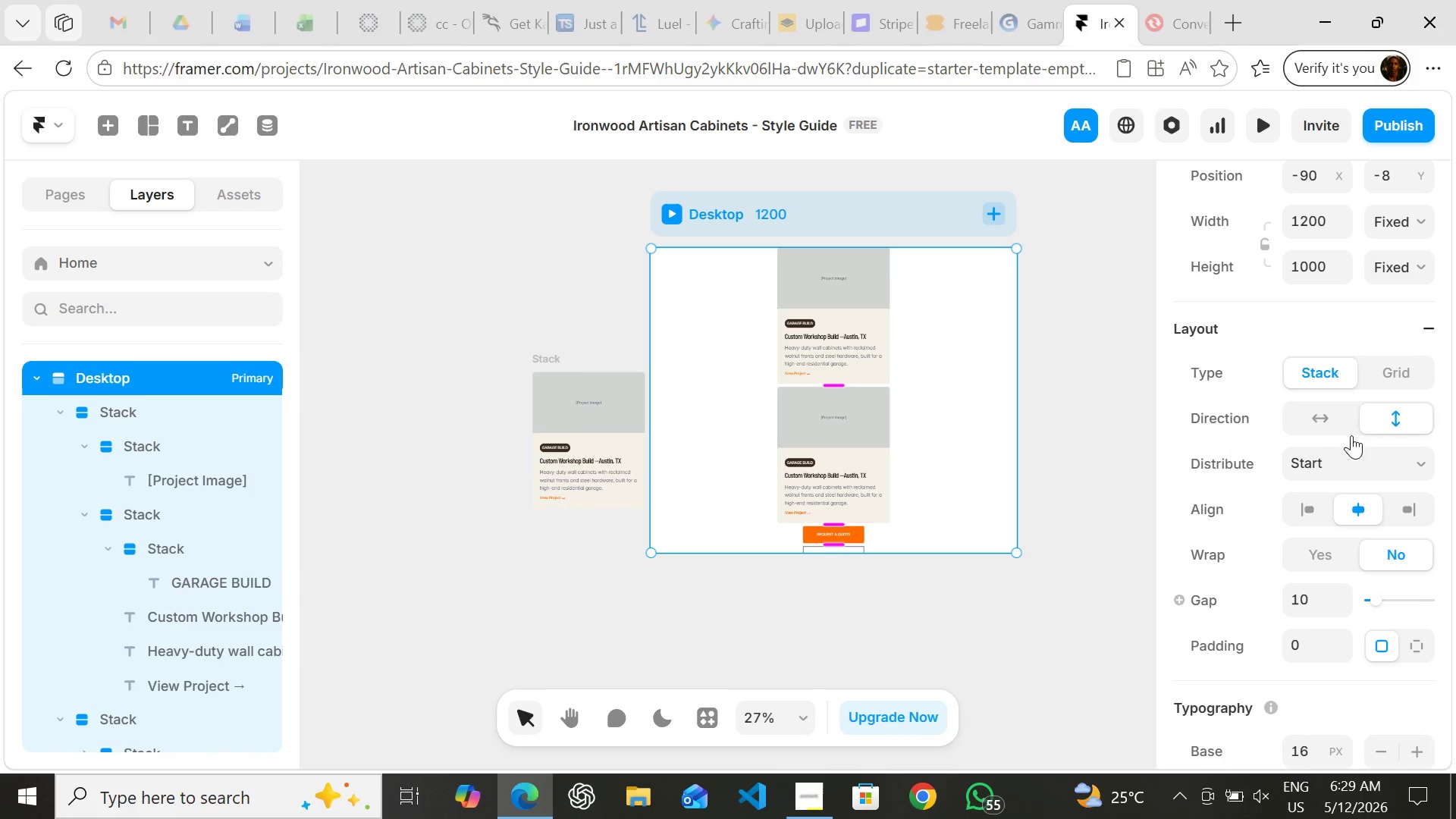 
left_click([1356, 465])
 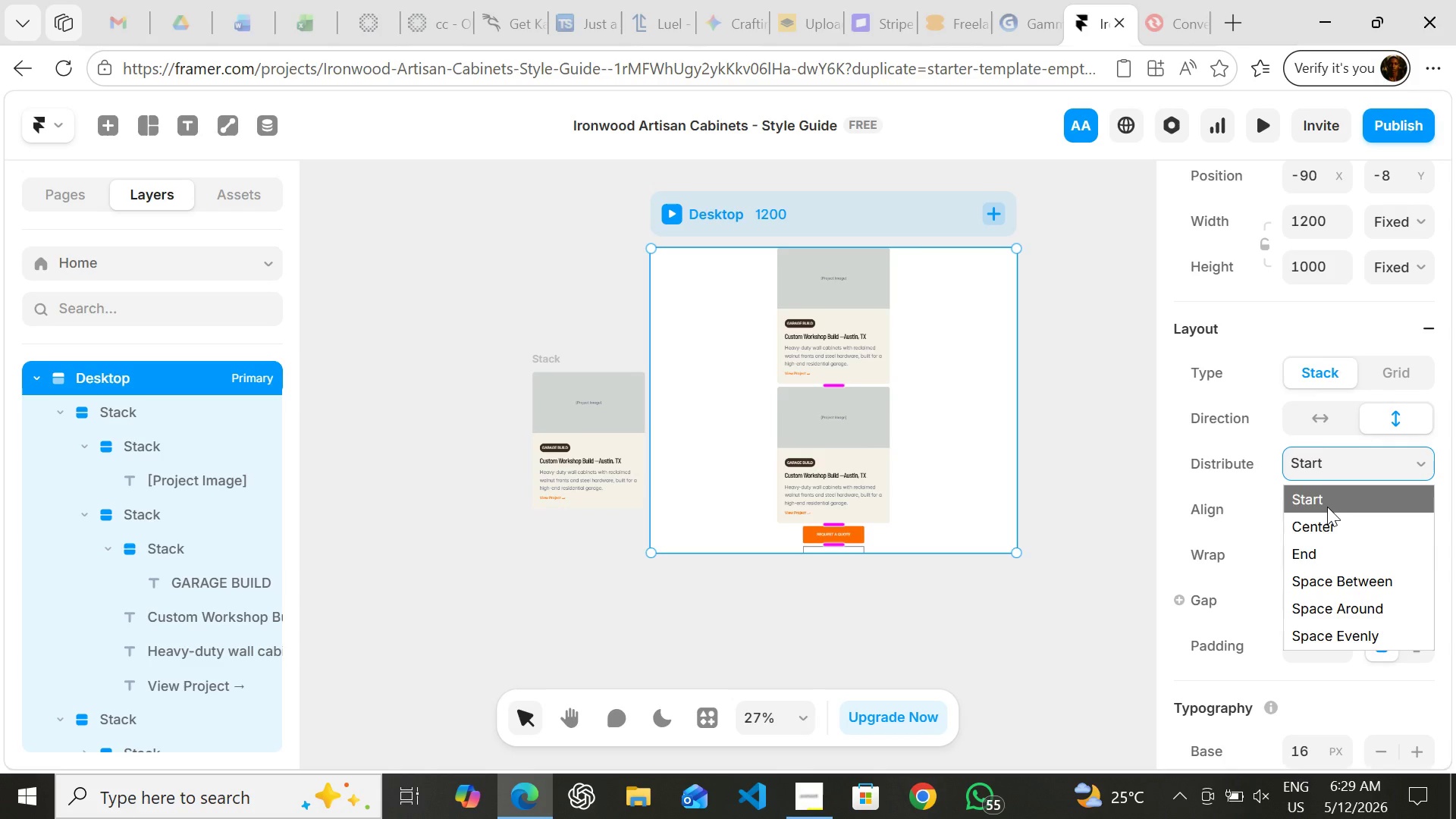 
left_click([1327, 501])
 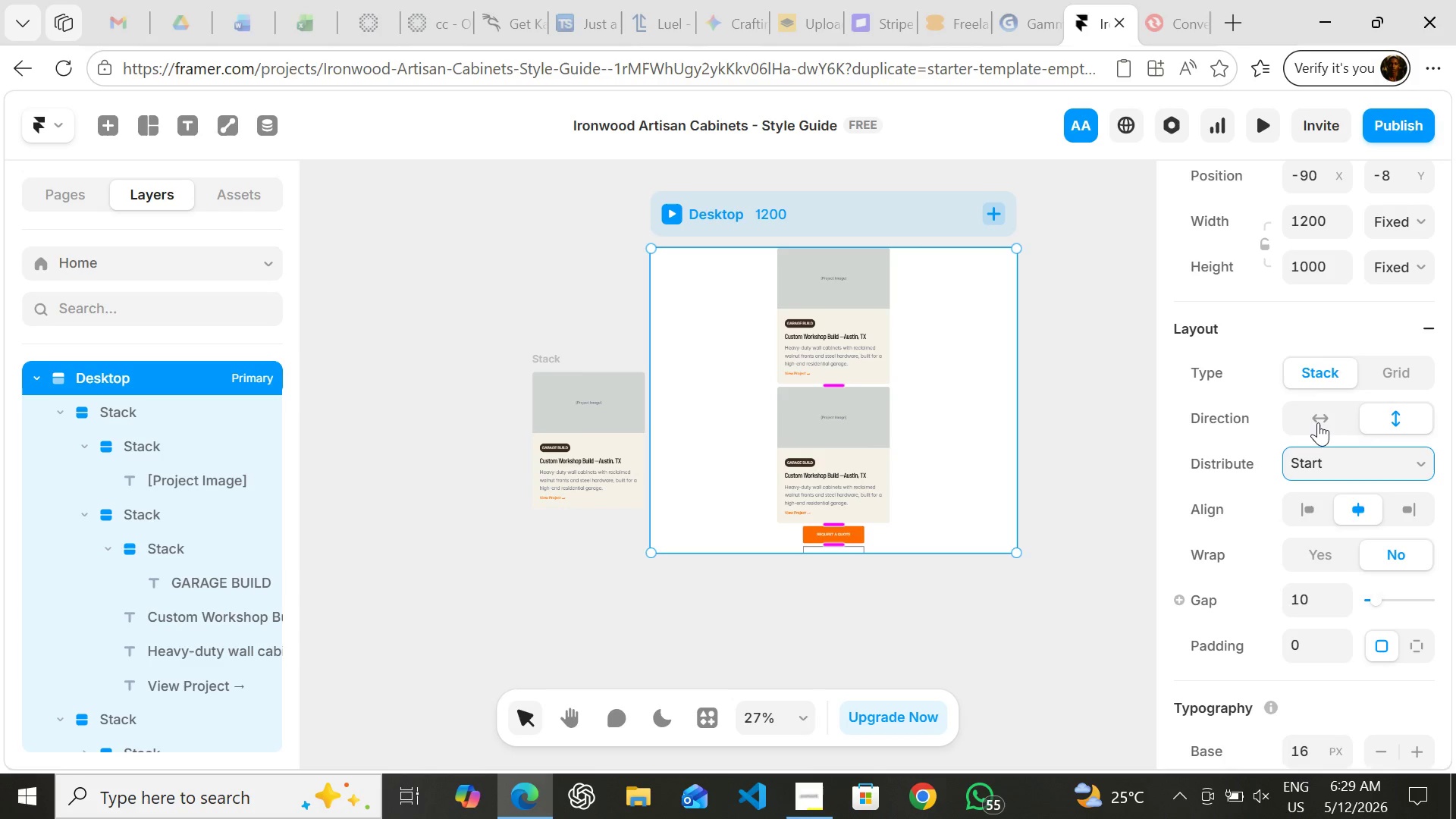 
left_click([1318, 417])
 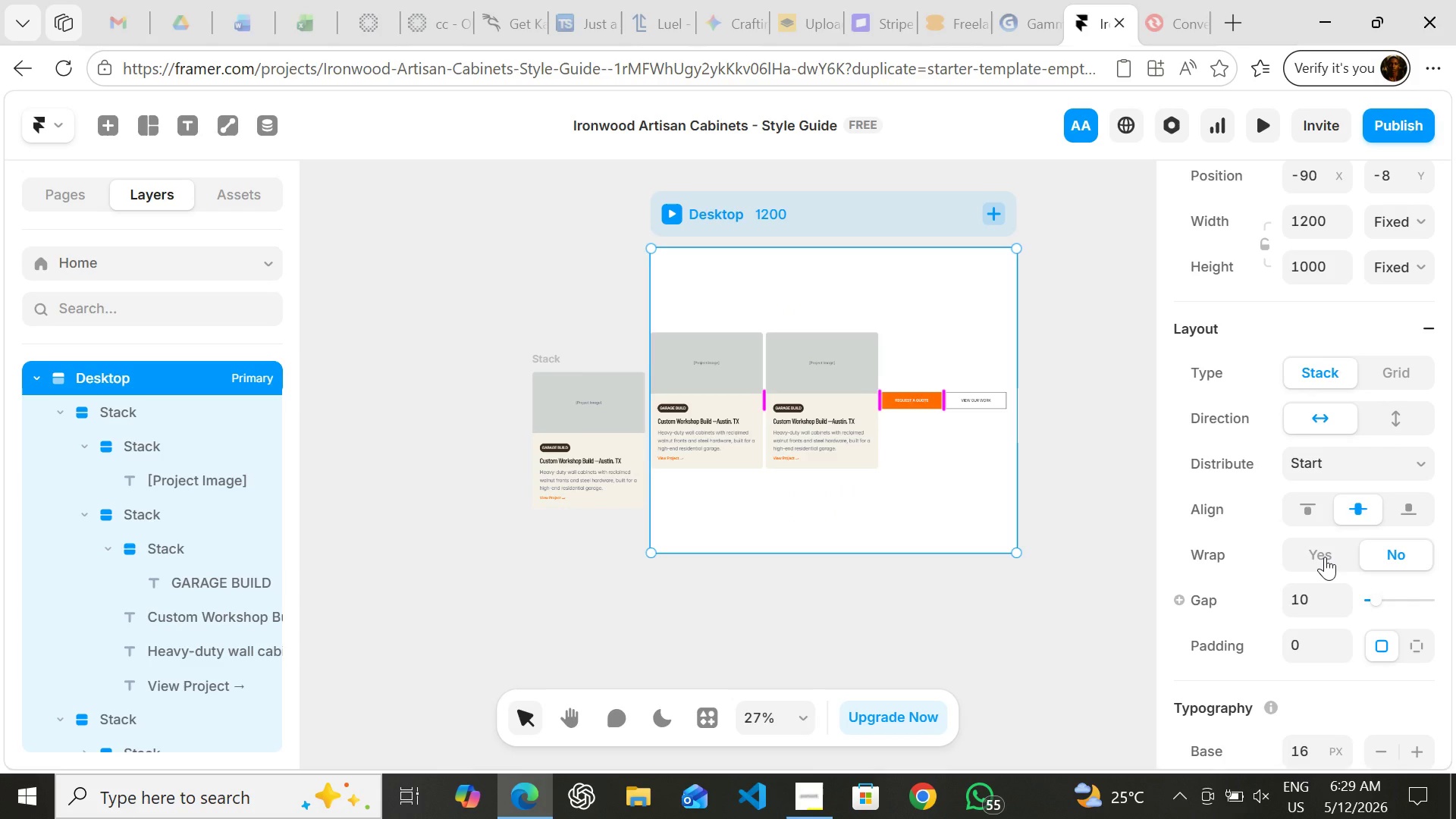 
left_click([1325, 557])
 